 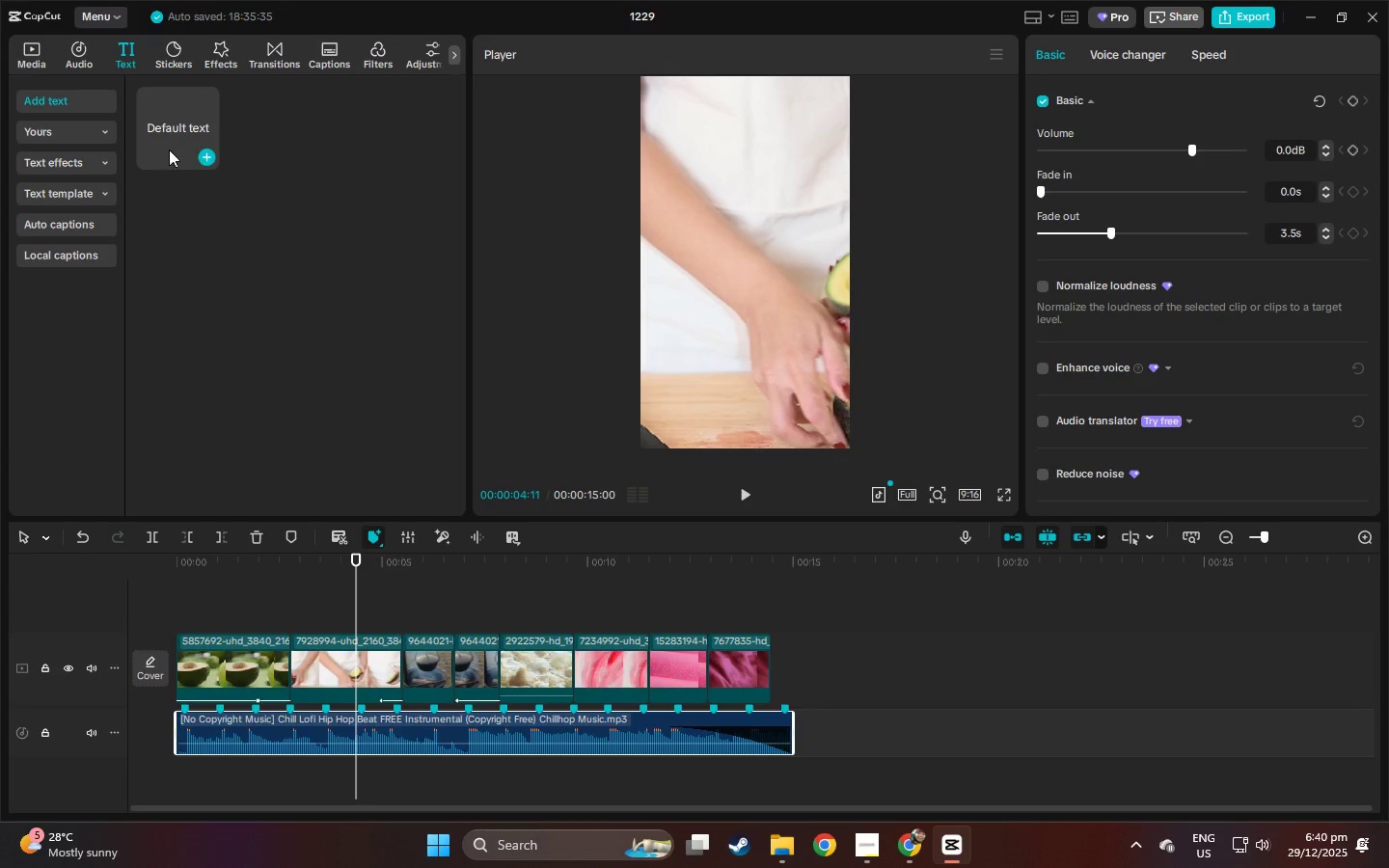 
left_click_drag(start_coordinate=[175, 126], to_coordinate=[181, 614])
 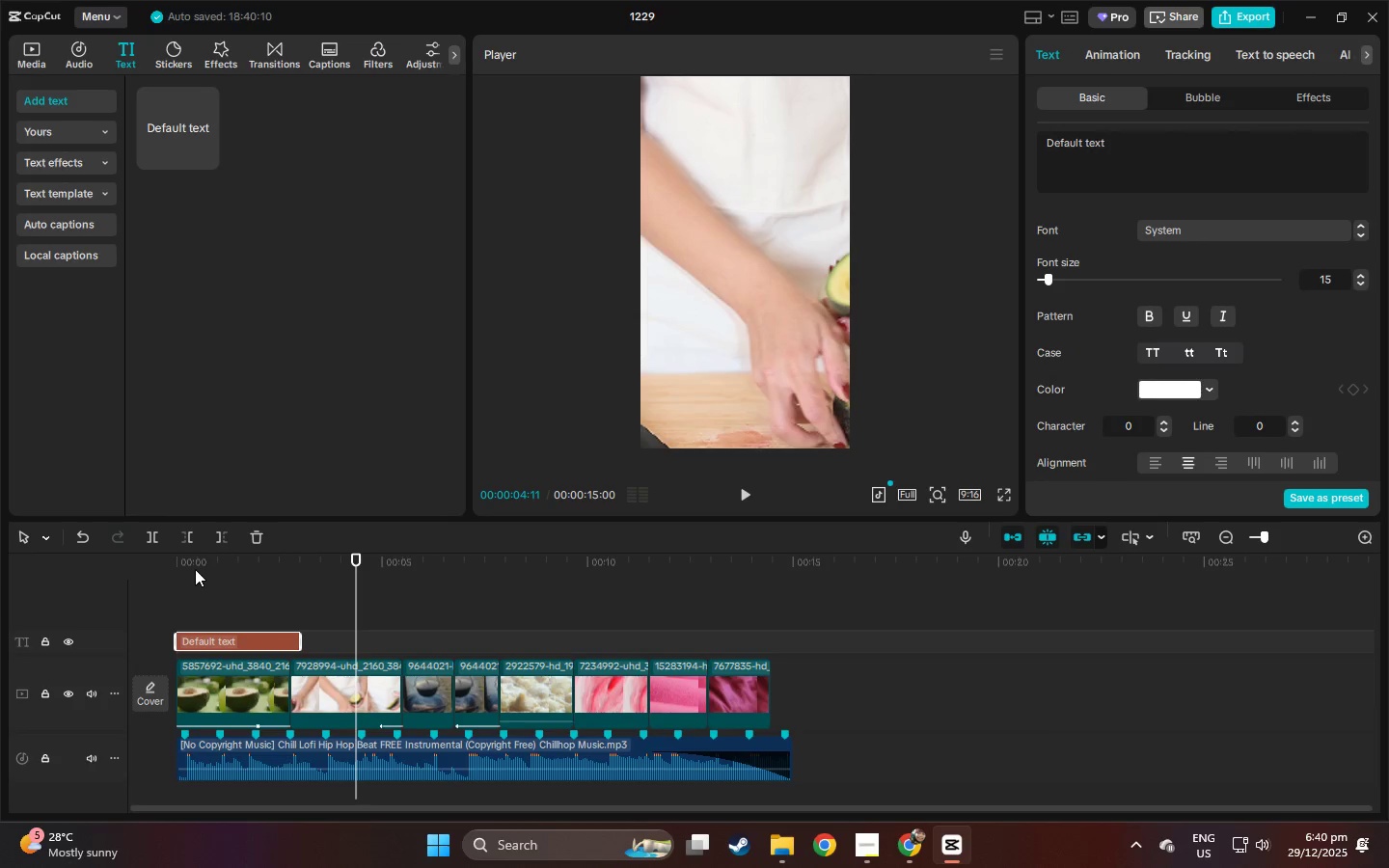 
left_click_drag(start_coordinate=[192, 564], to_coordinate=[172, 564])
 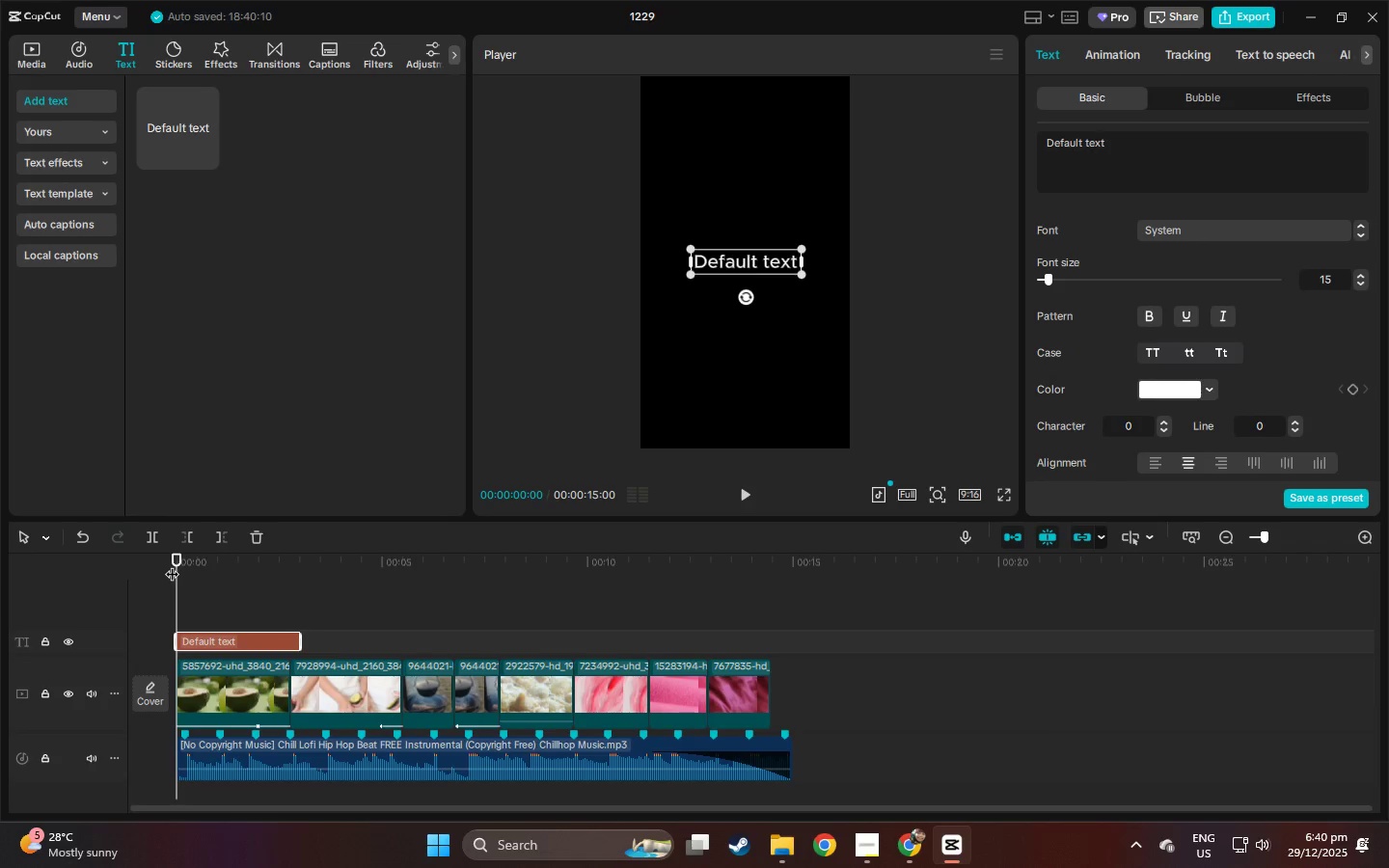 
key(Space)
 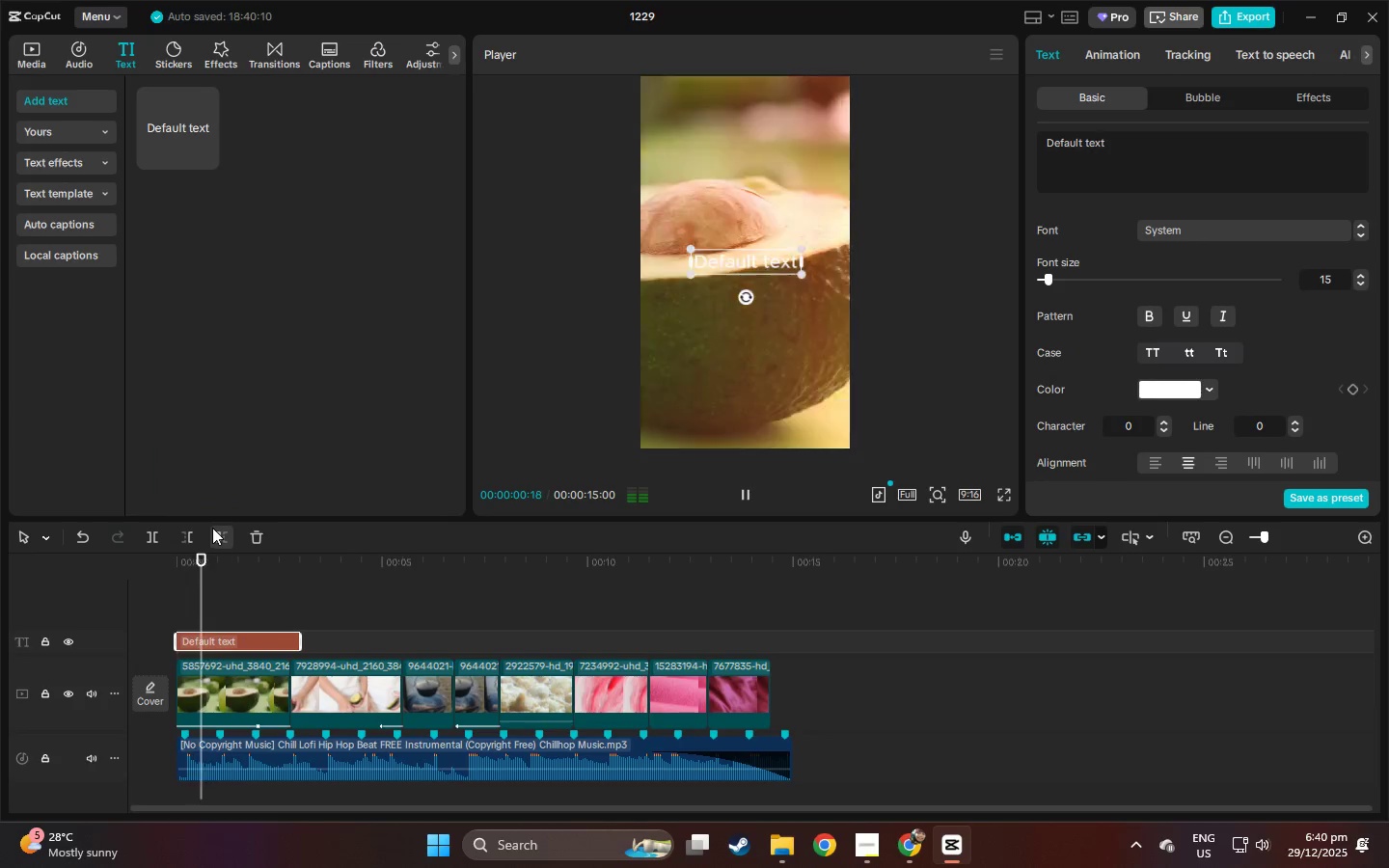 
key(Space)
 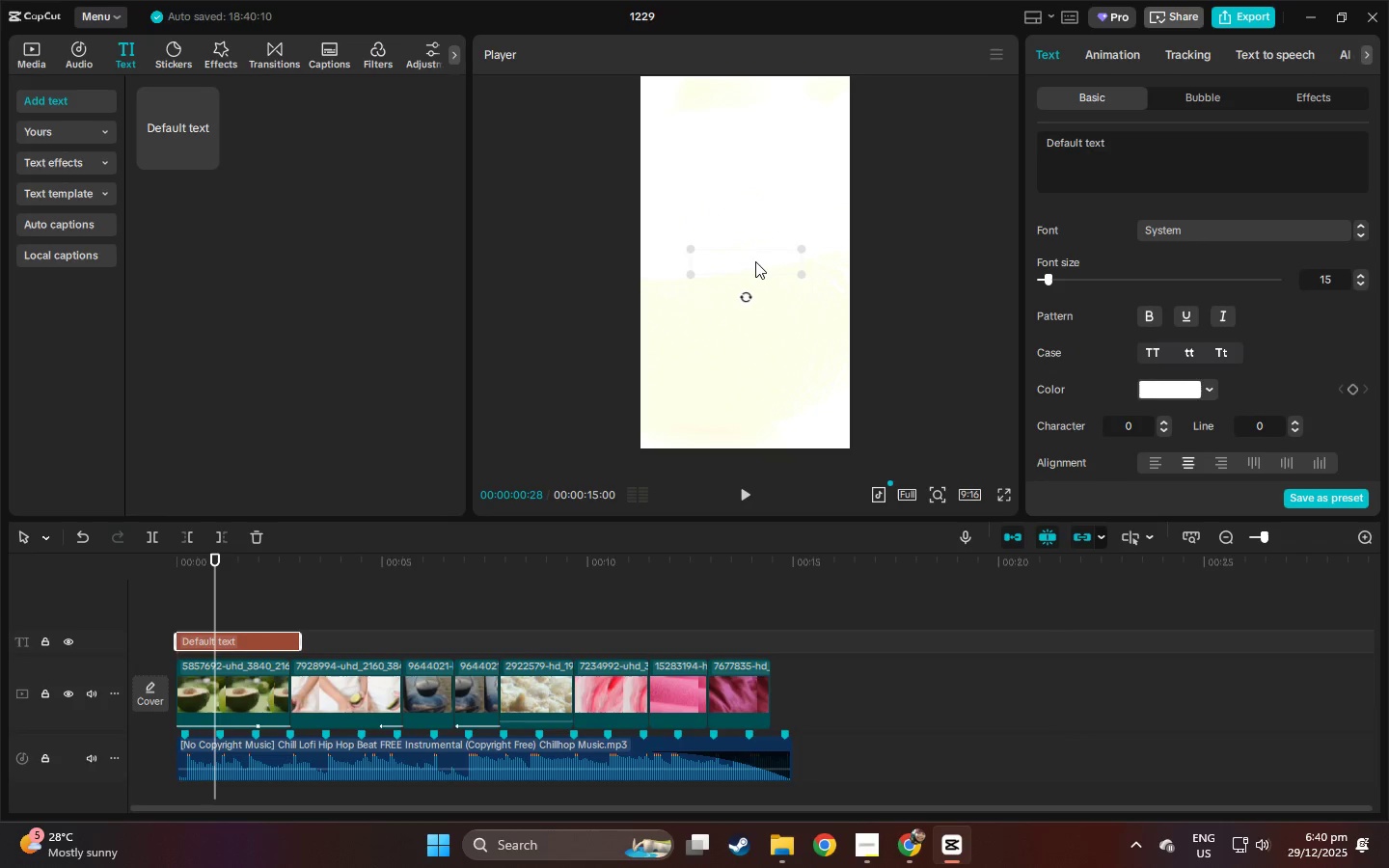 
double_click([755, 261])
 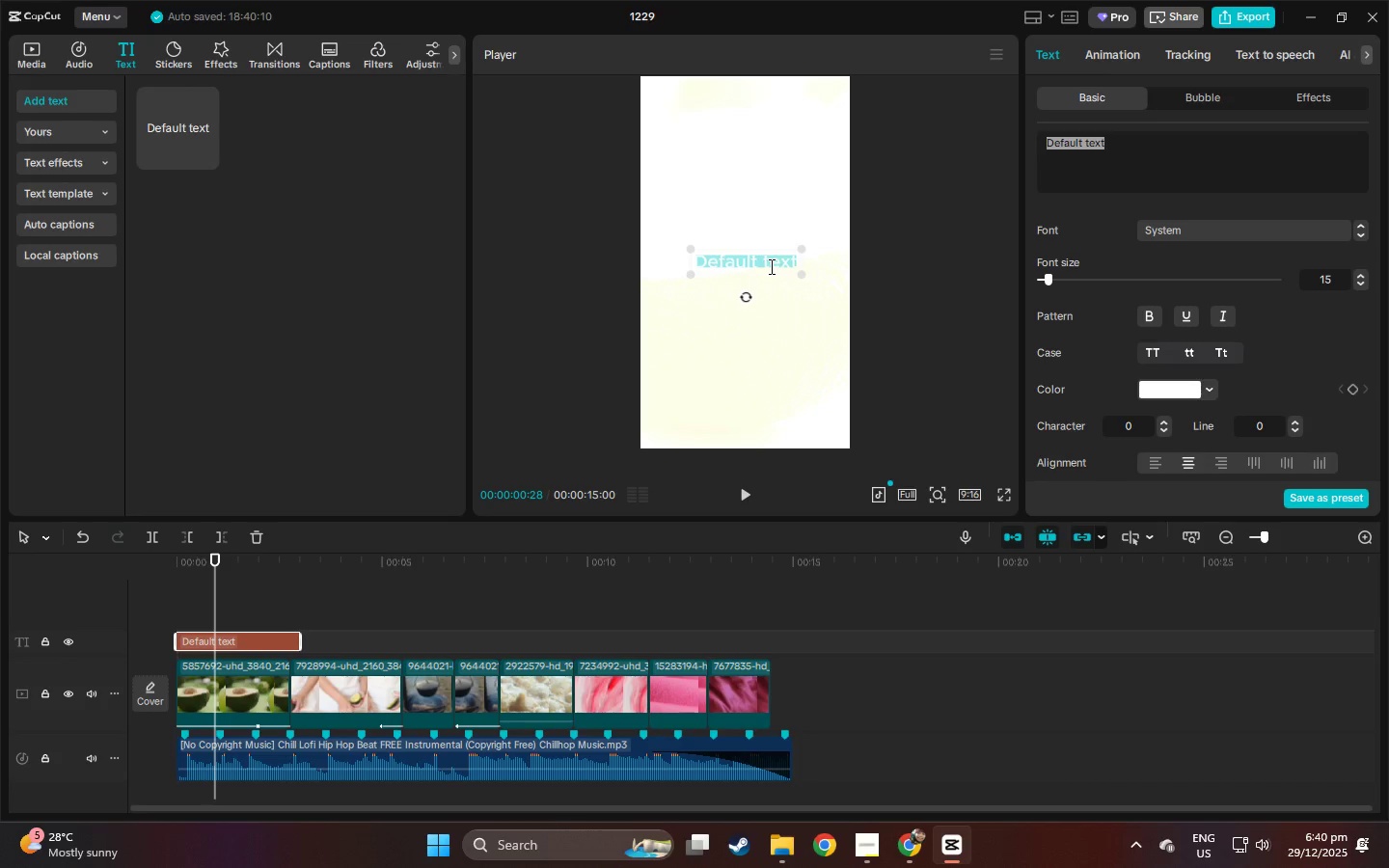 
wait(18.34)
 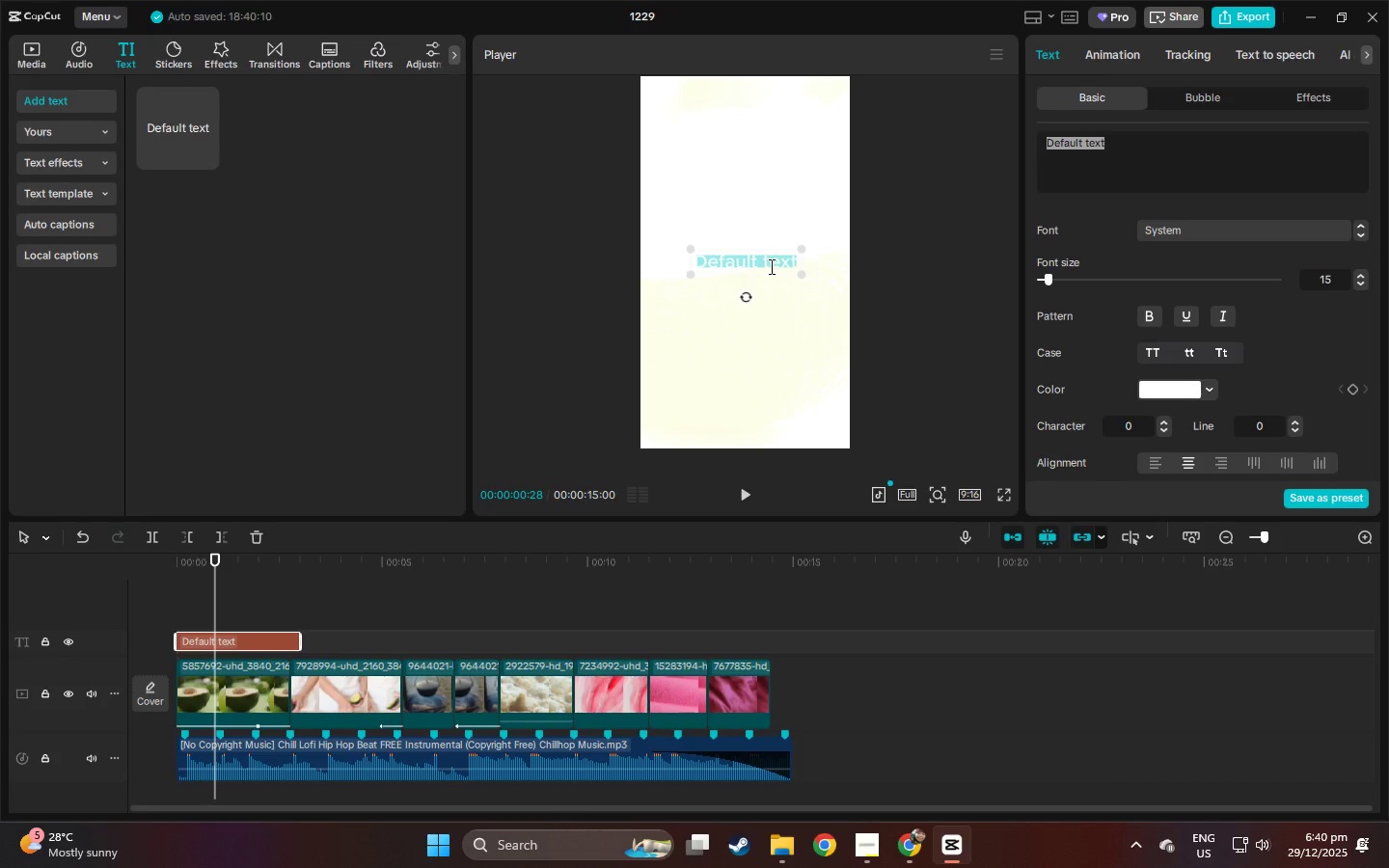 
type(STOP)
 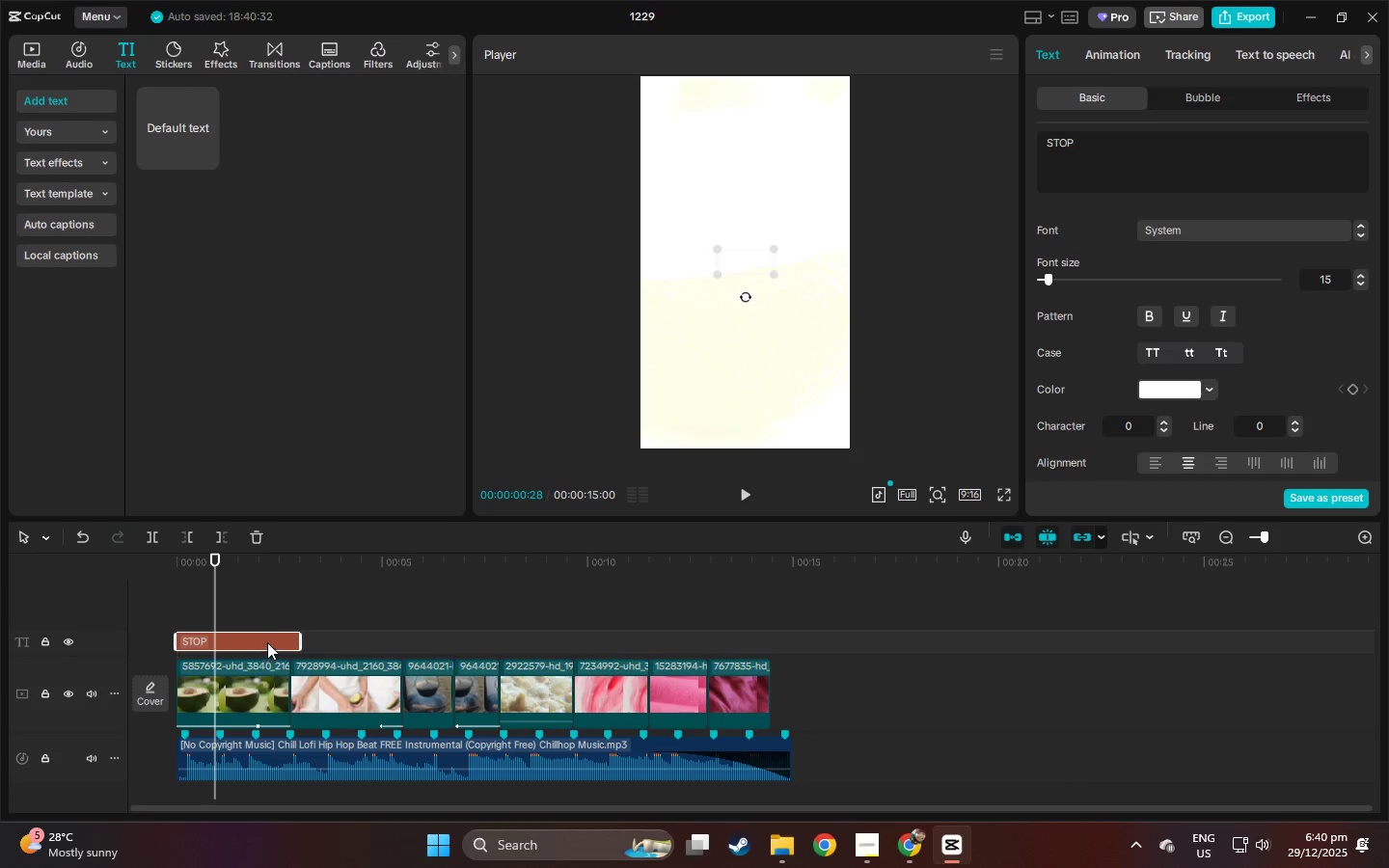 
left_click_drag(start_coordinate=[265, 556], to_coordinate=[282, 557])
 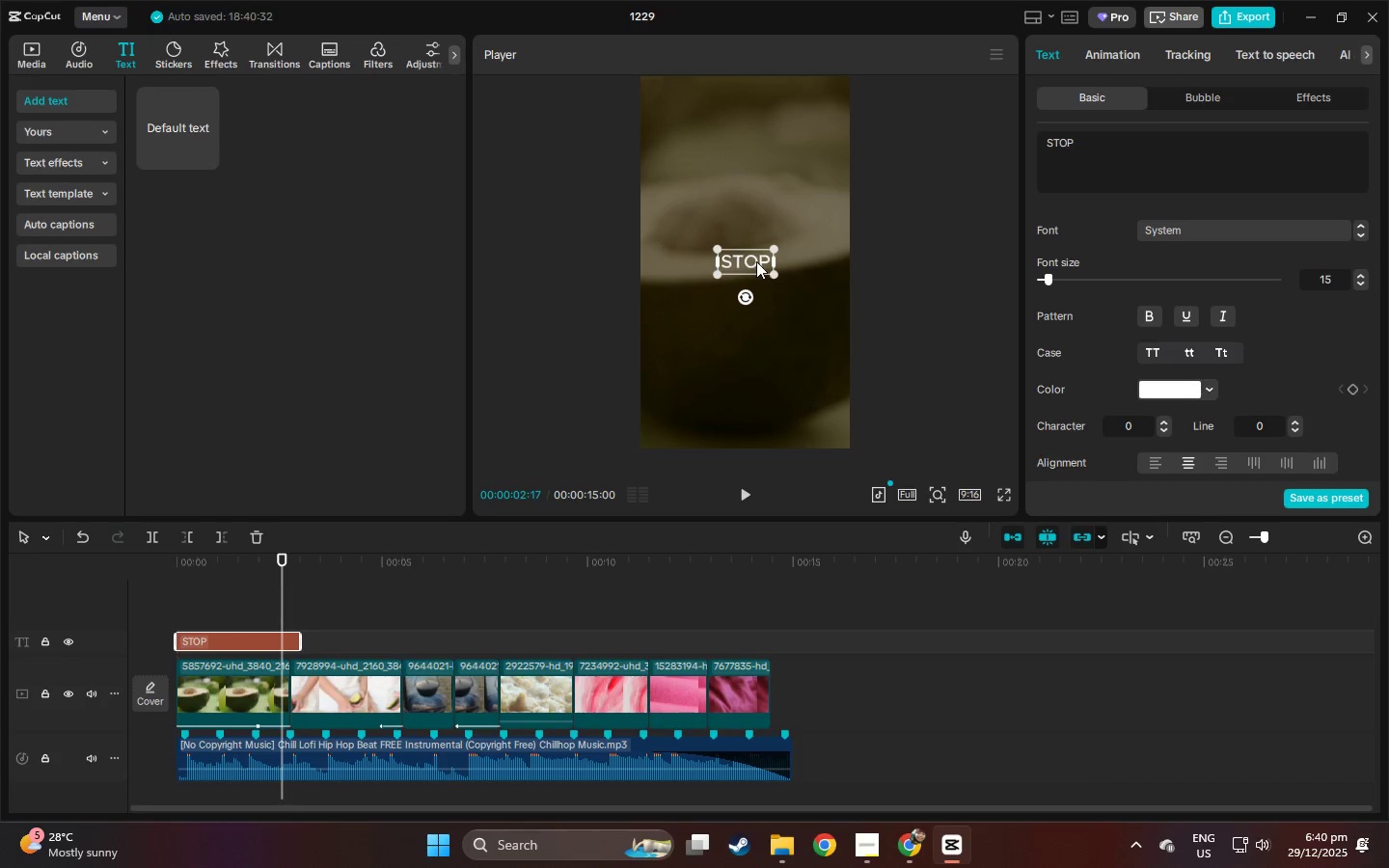 
double_click([756, 260])
 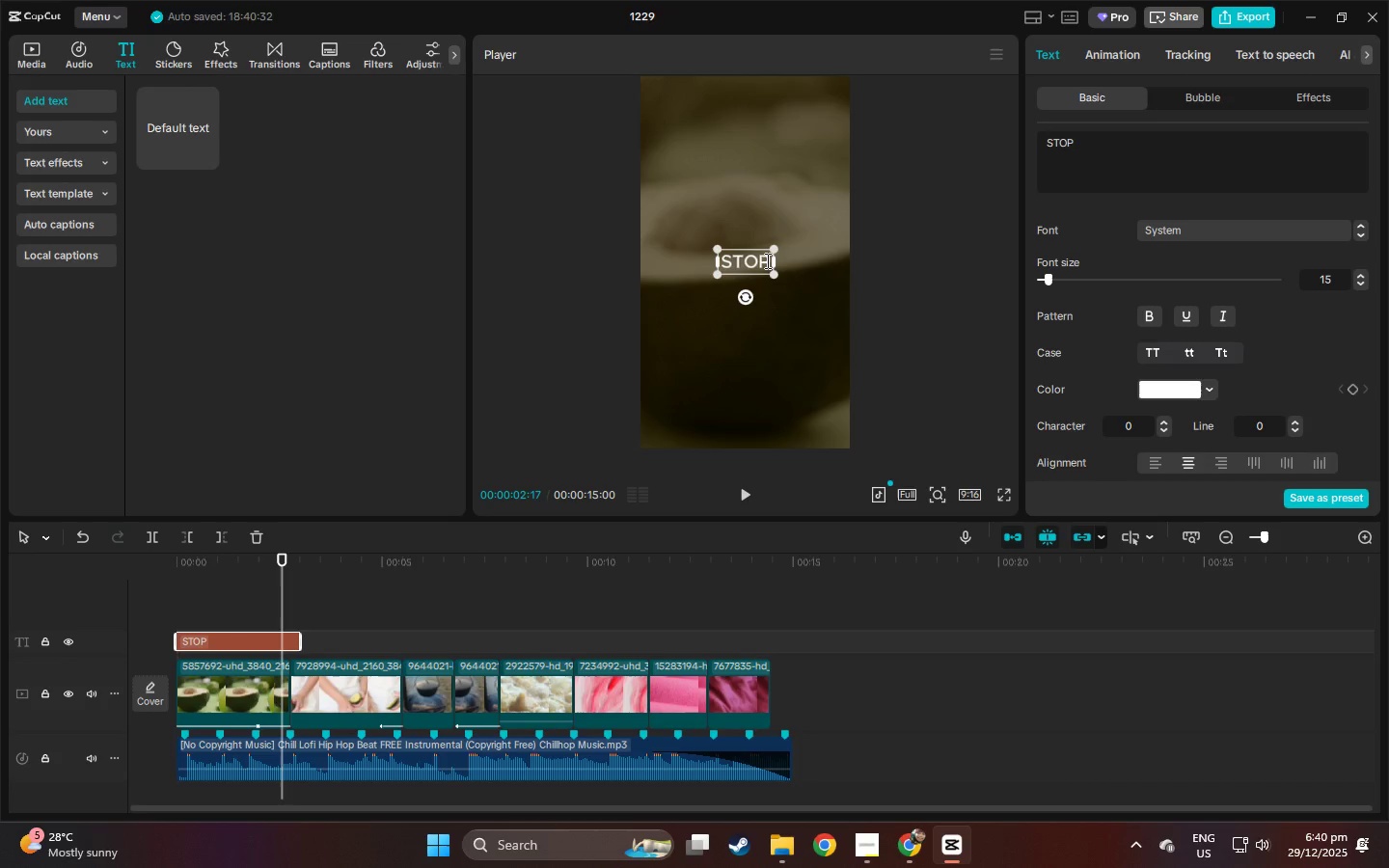 
triple_click([766, 260])
 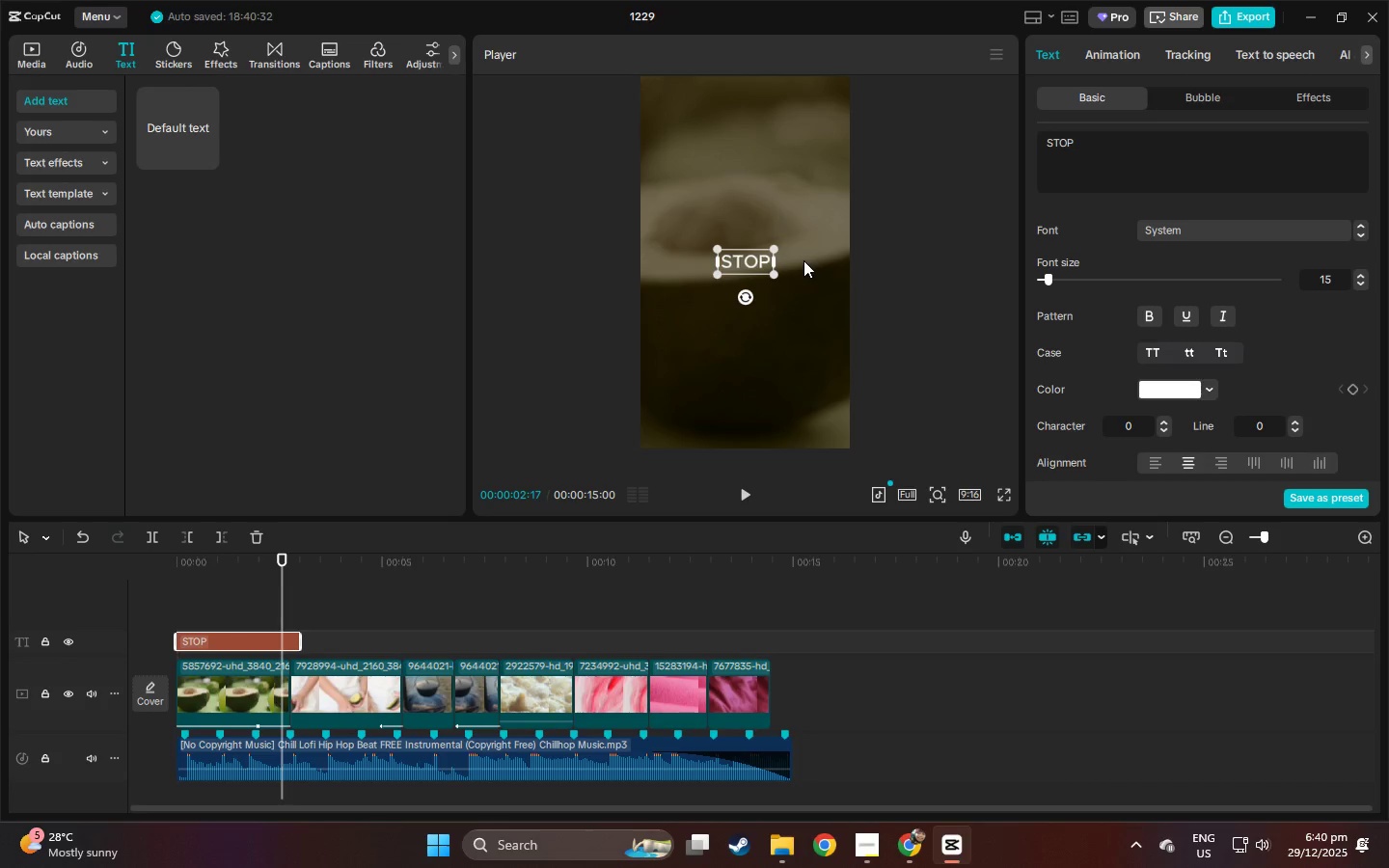 
type(  YH)
key(Backspace)
key(Backspace)
key(Backspace)
key(Backspace)
key(Backspace)
key(Backspace)
key(Backspace)
type(topo)
key(Backspace)
key(Backspace)
key(Backspace)
key(Backspace)
key(Backspace)
key(Backspace)
type(s)
key(Backspace)
type(STOP HTHR)
key(Backspace)
key(Backspace)
key(Backspace)
key(Backspace)
type(THRI)
key(Backspace)
type(OWING )
 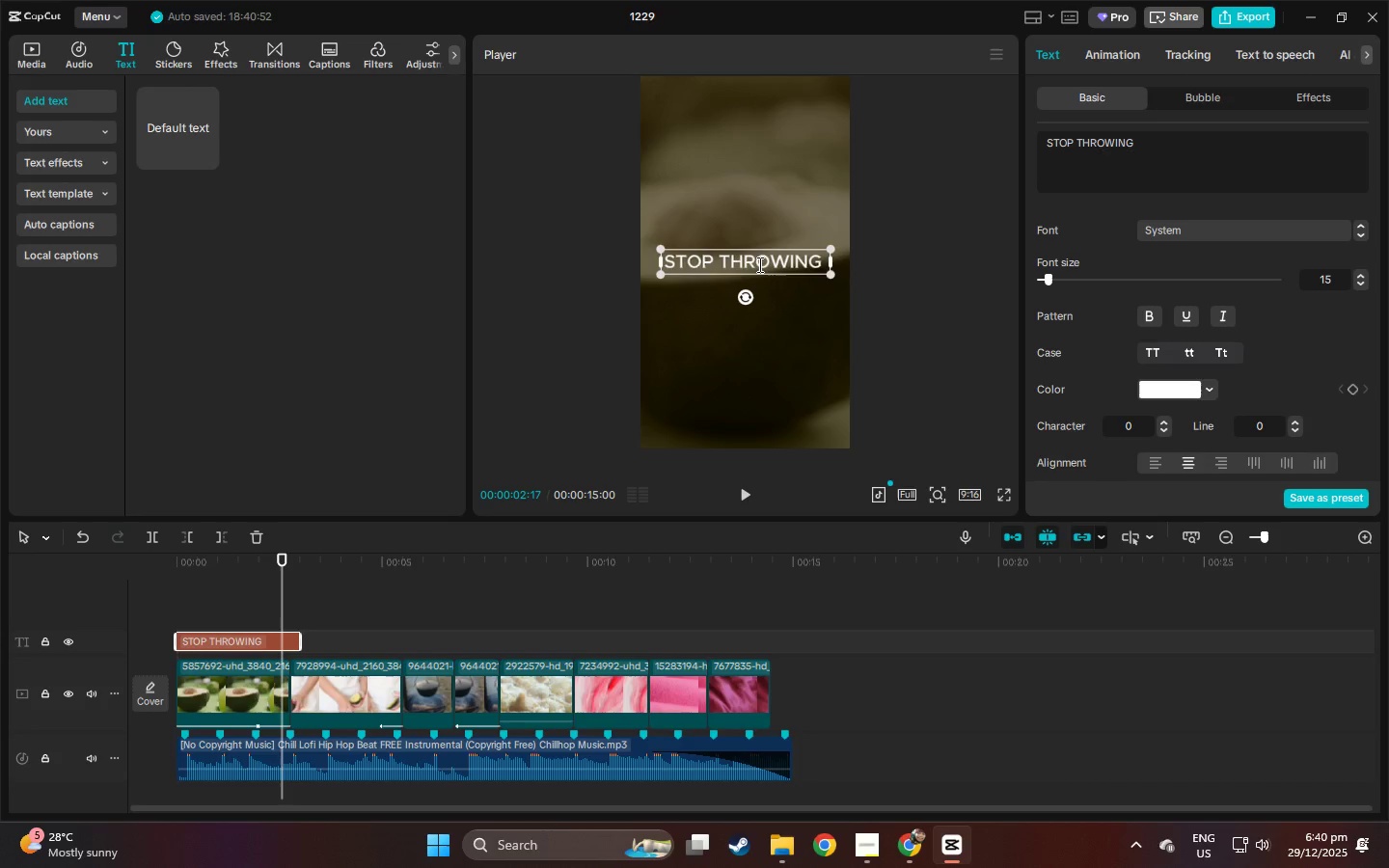 
key(Enter)
 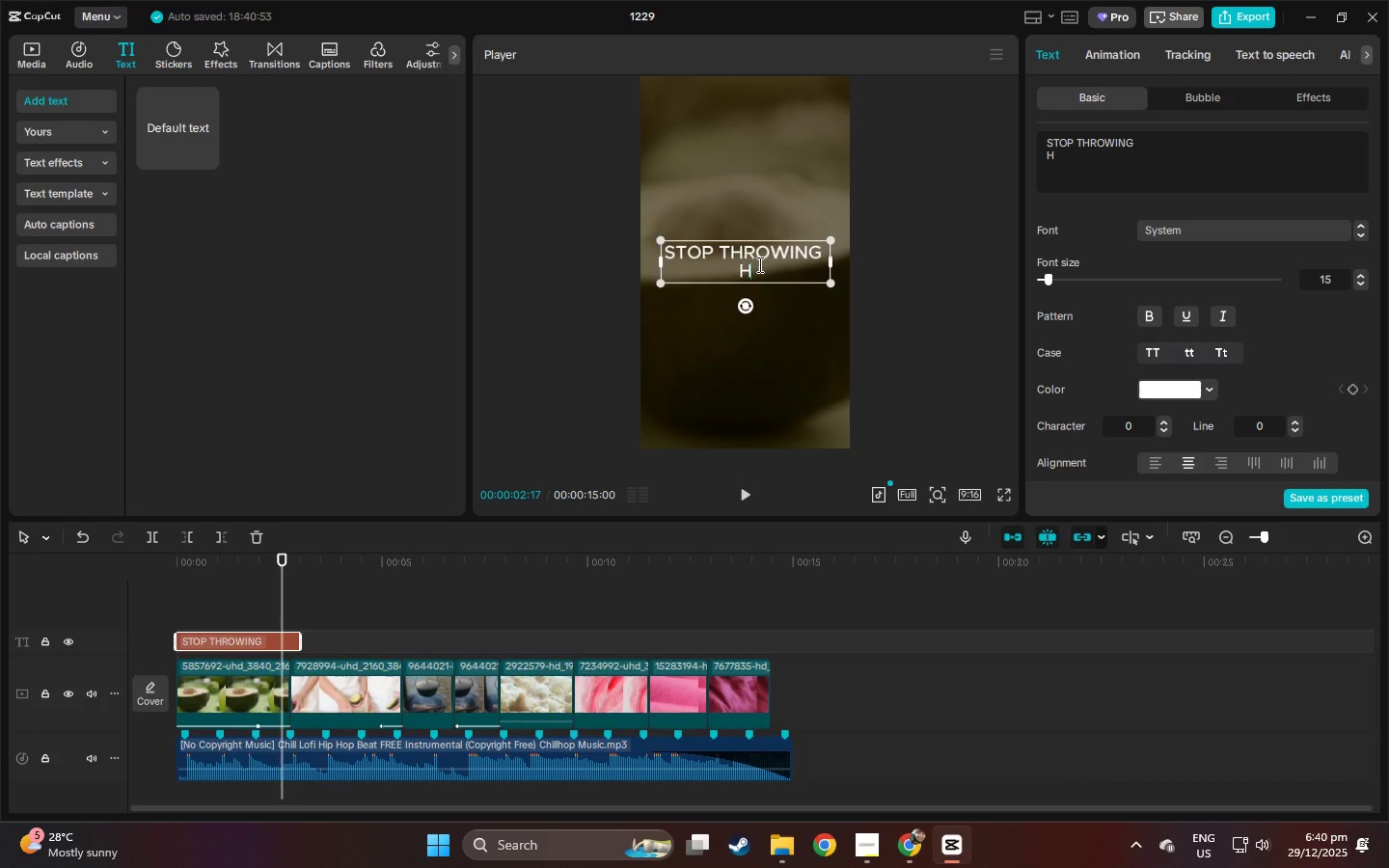 
type(H)
key(Backspace)
type(TEHRE AWAY!)
 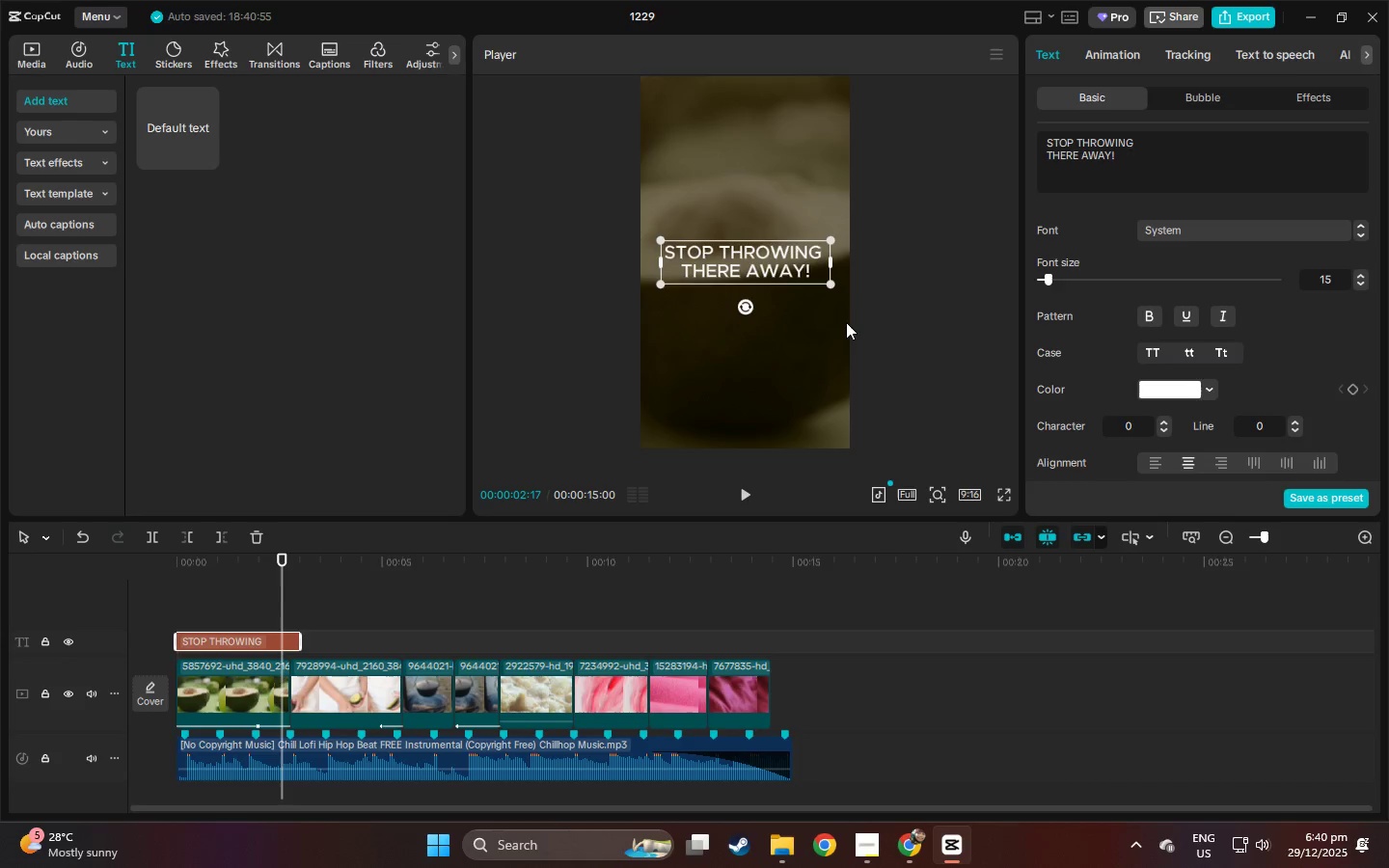 
double_click([778, 261])
 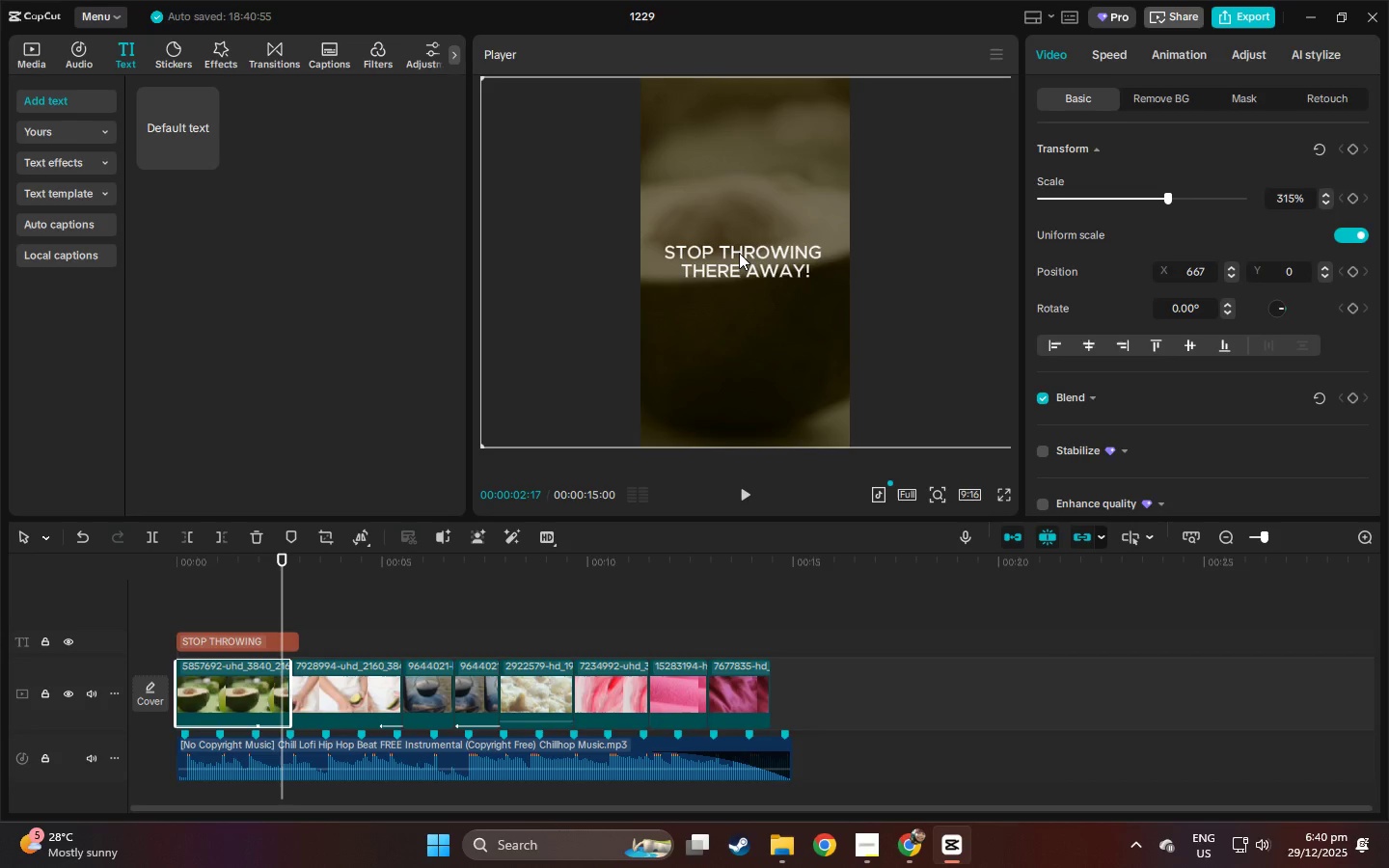 
triple_click([739, 253])
 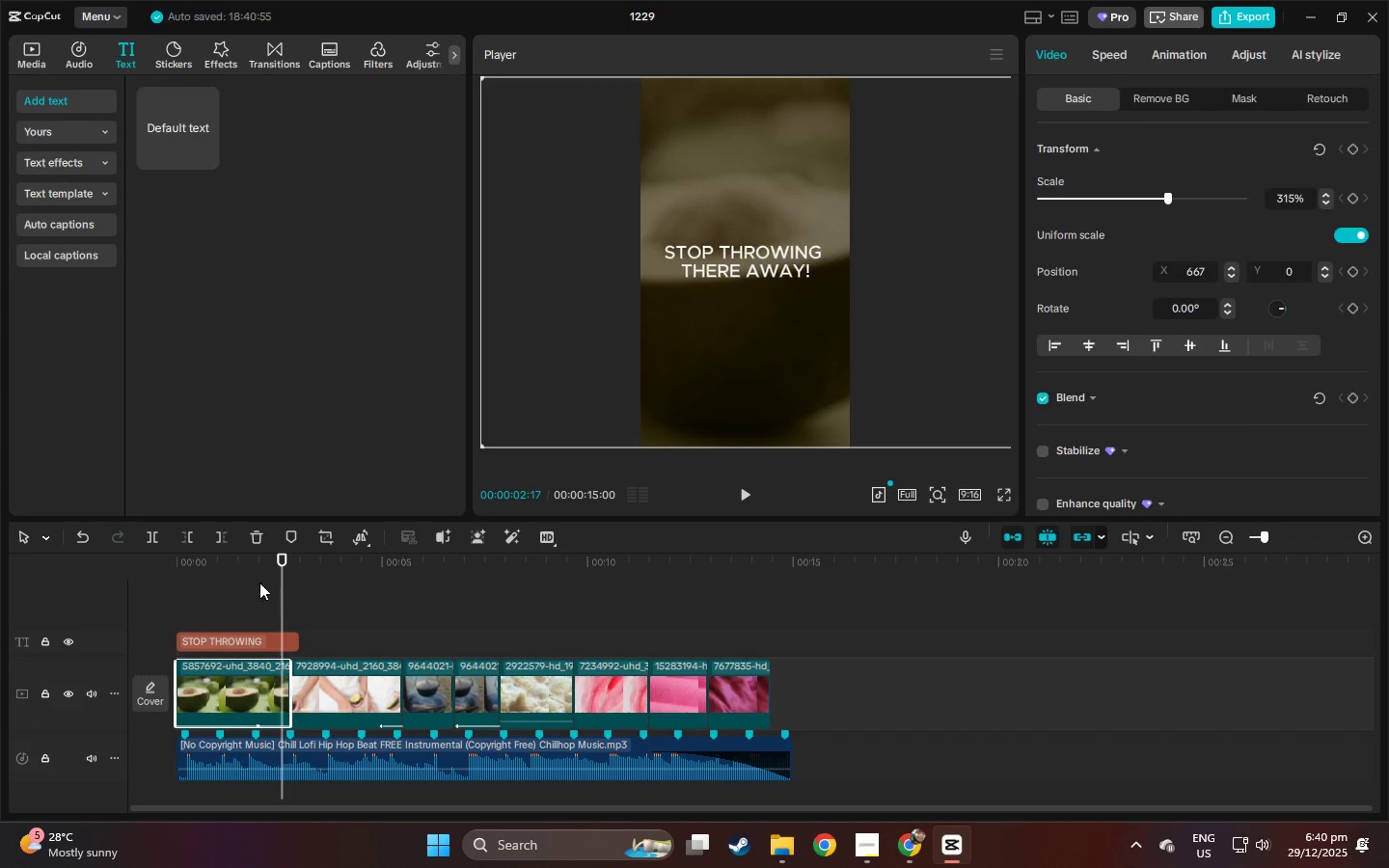 
left_click_drag(start_coordinate=[245, 574], to_coordinate=[240, 574])
 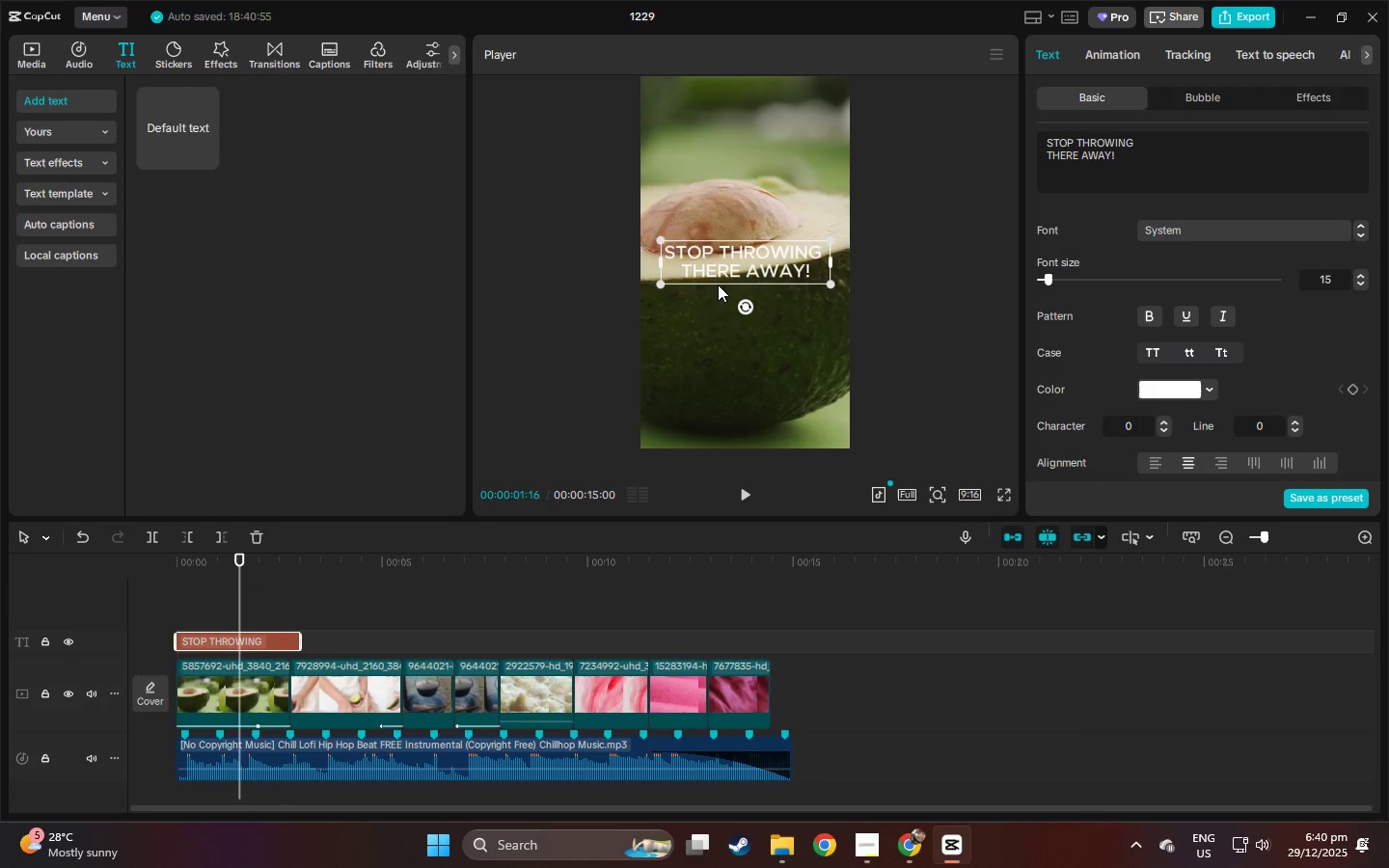 
left_click_drag(start_coordinate=[758, 257], to_coordinate=[753, 254])
 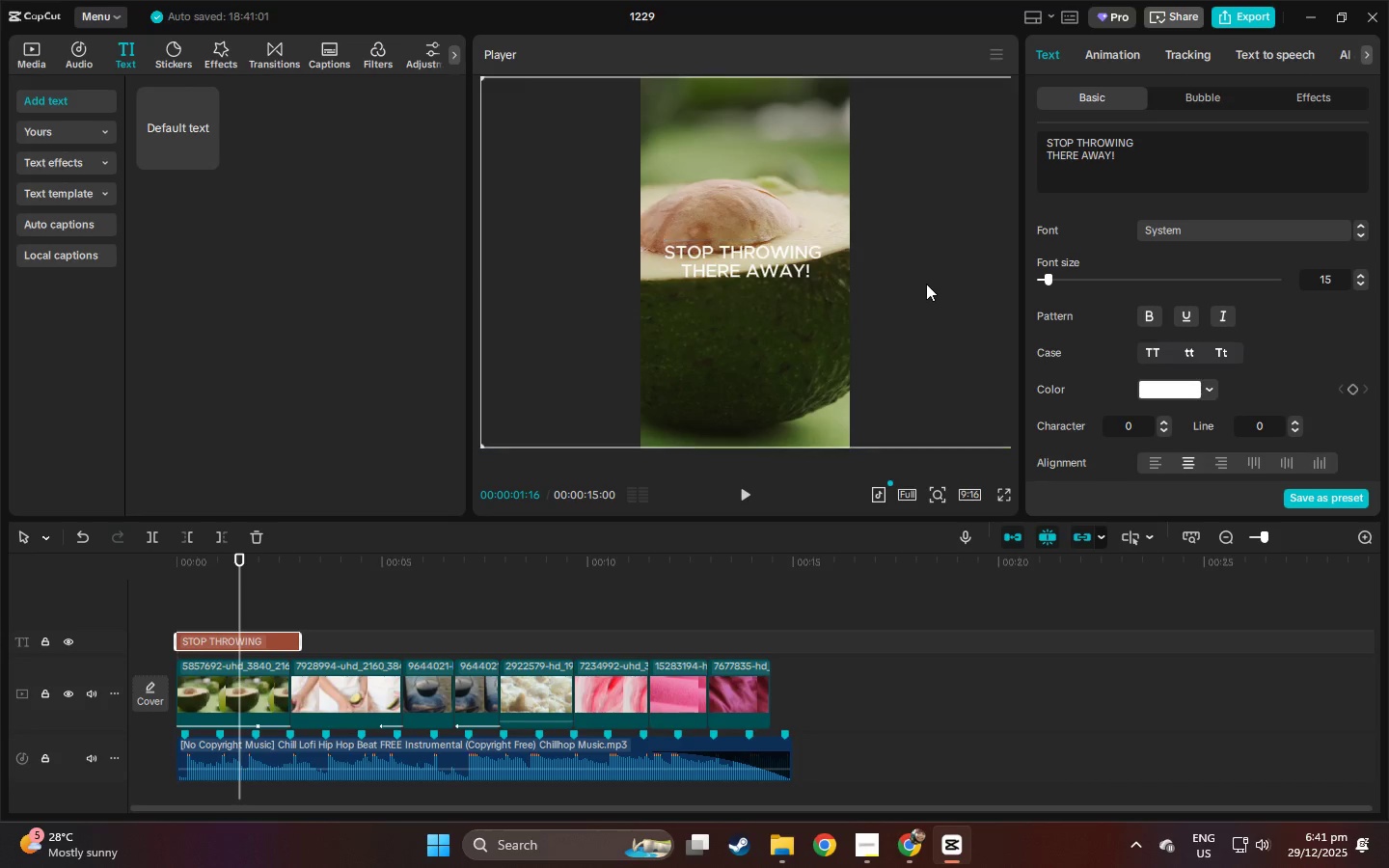 
left_click([926, 284])
 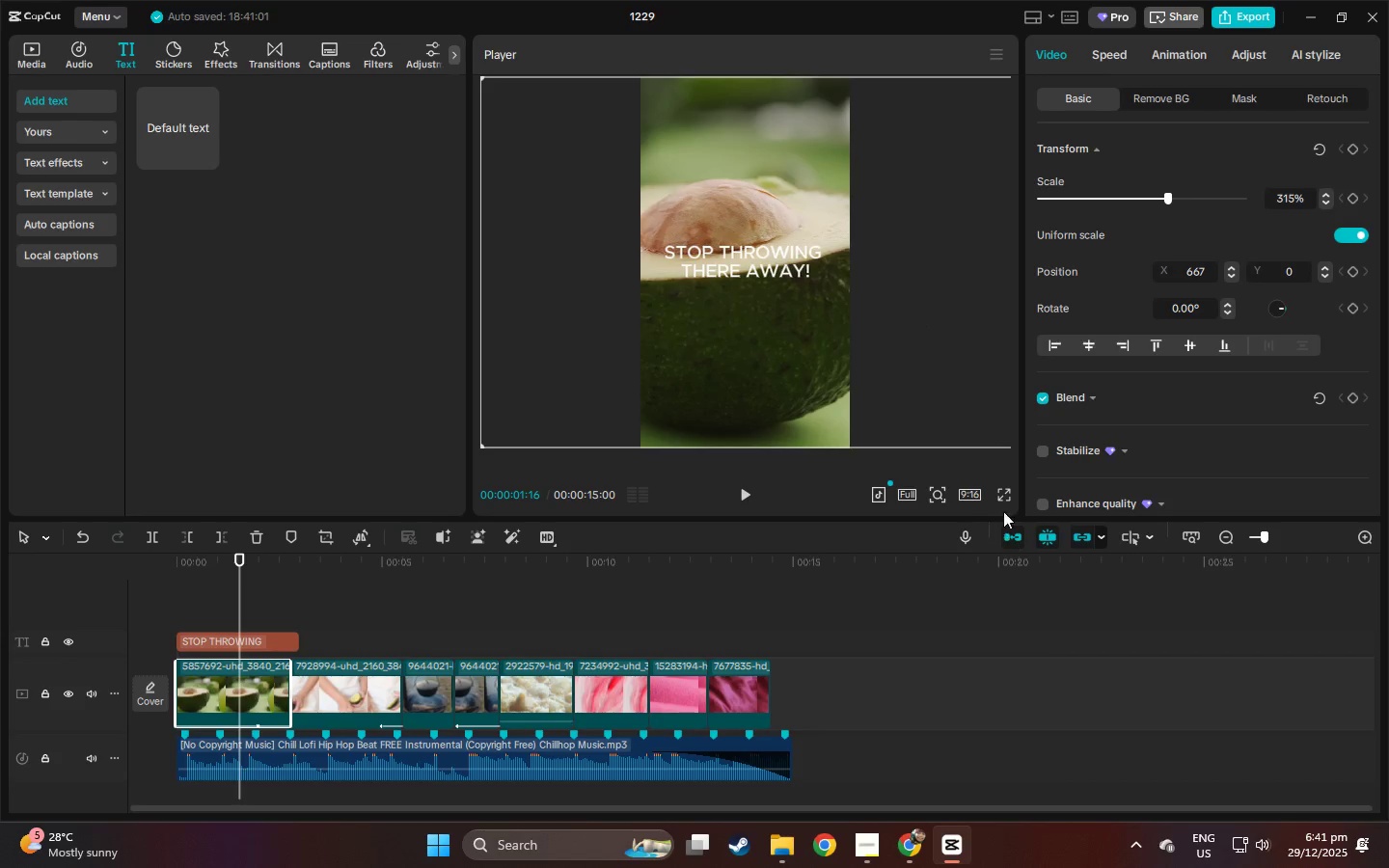 
left_click([1002, 495])
 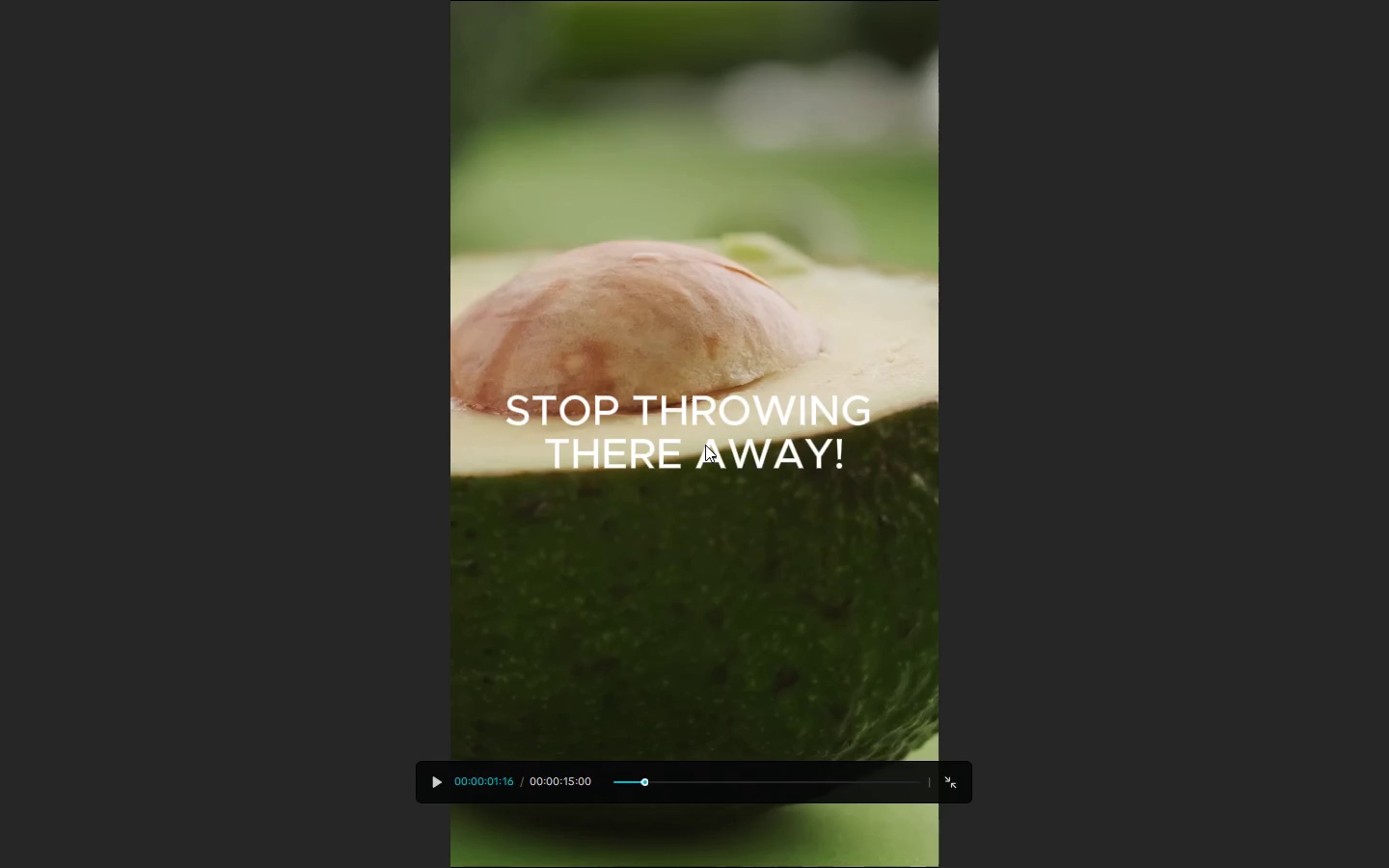 
key(Escape)
 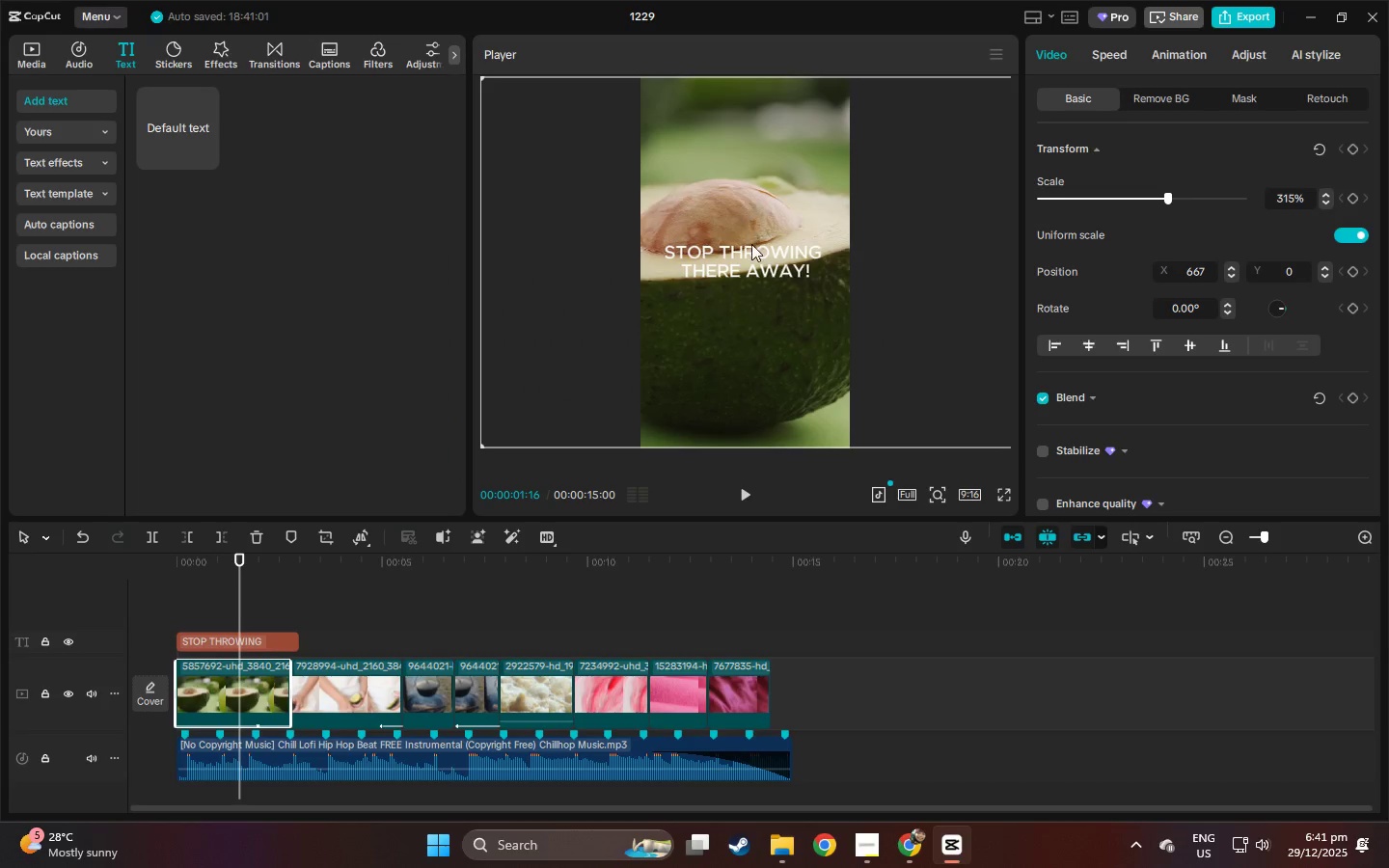 
double_click([752, 260])
 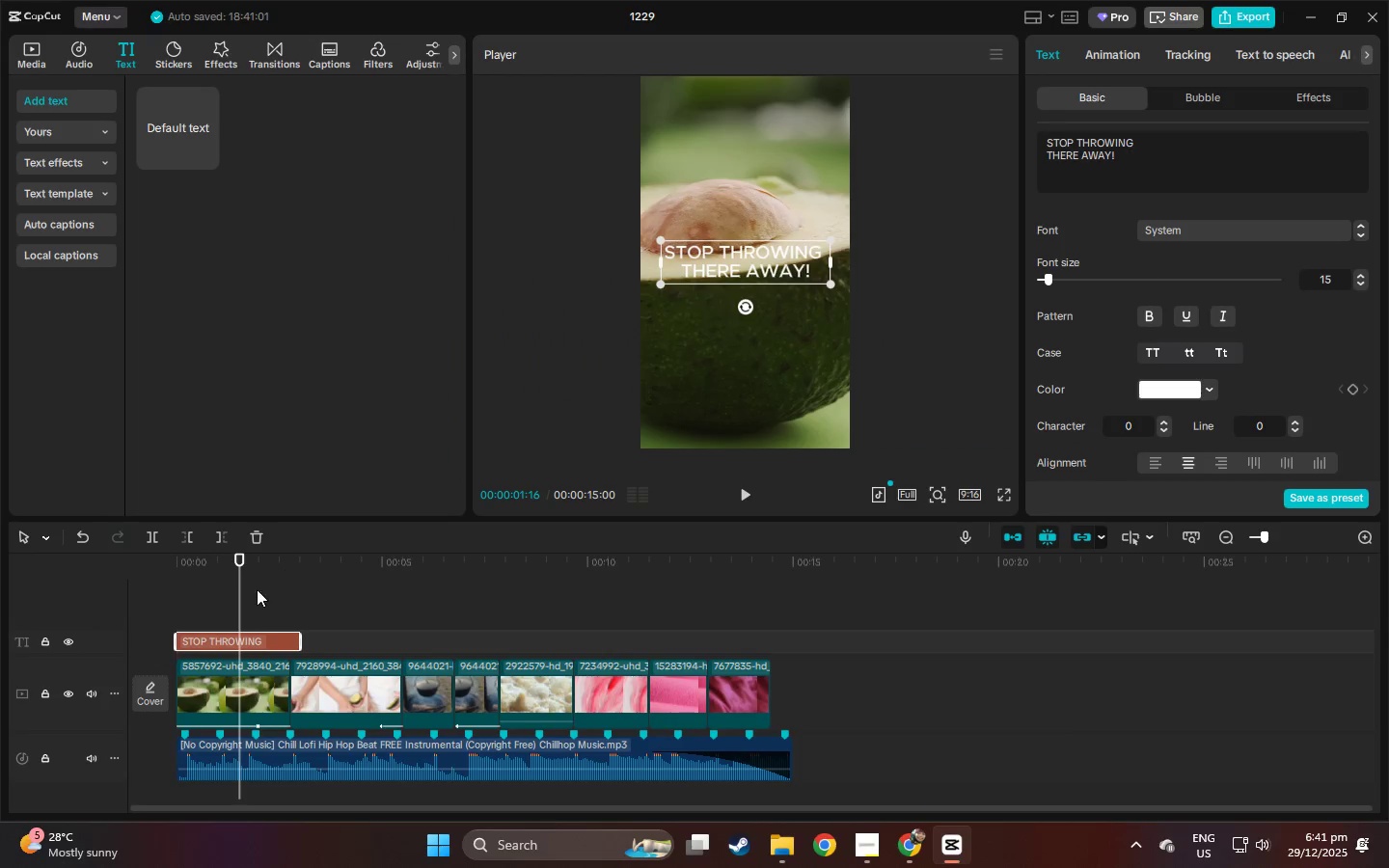 
left_click([256, 630])
 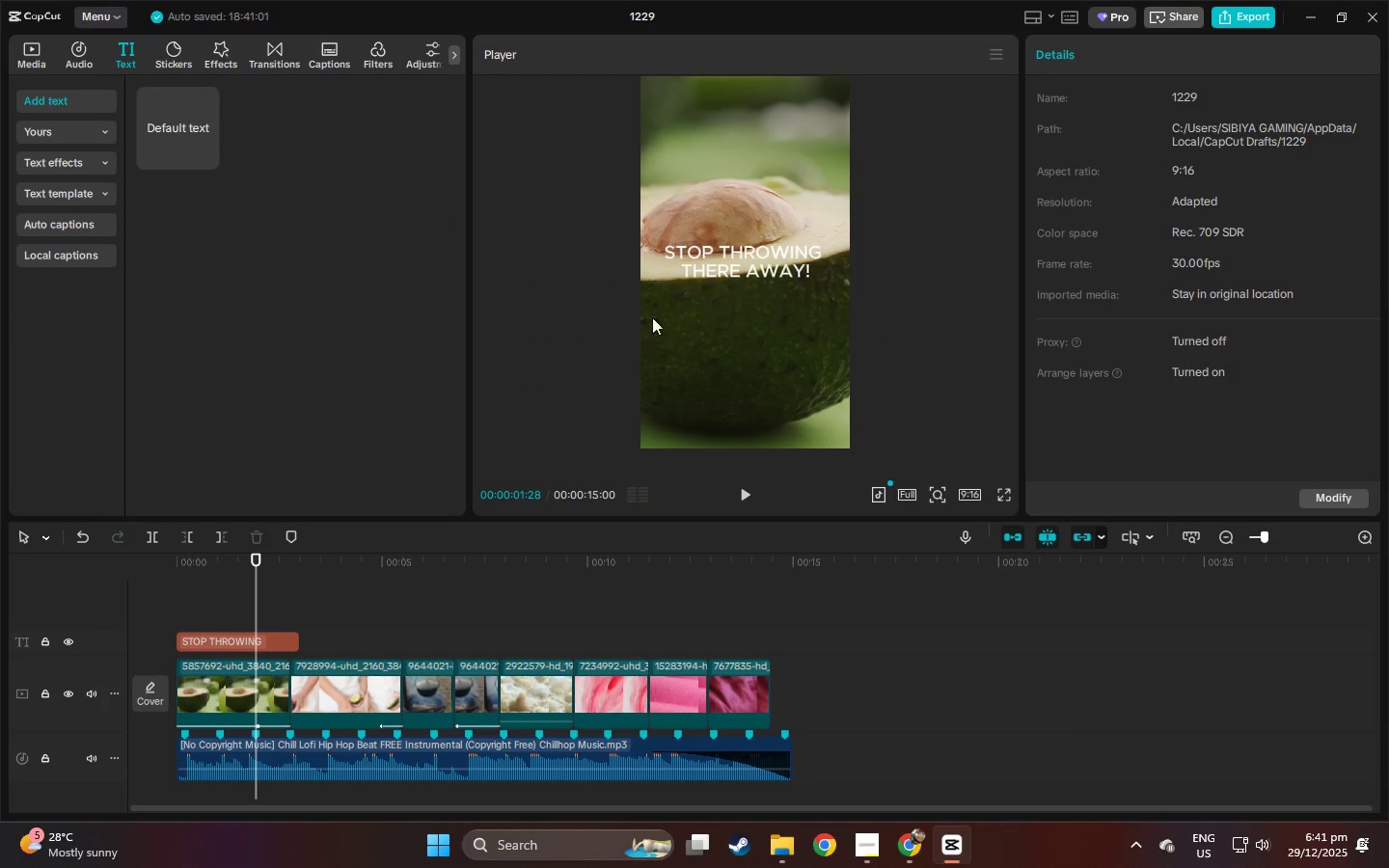 
left_click([745, 275])
 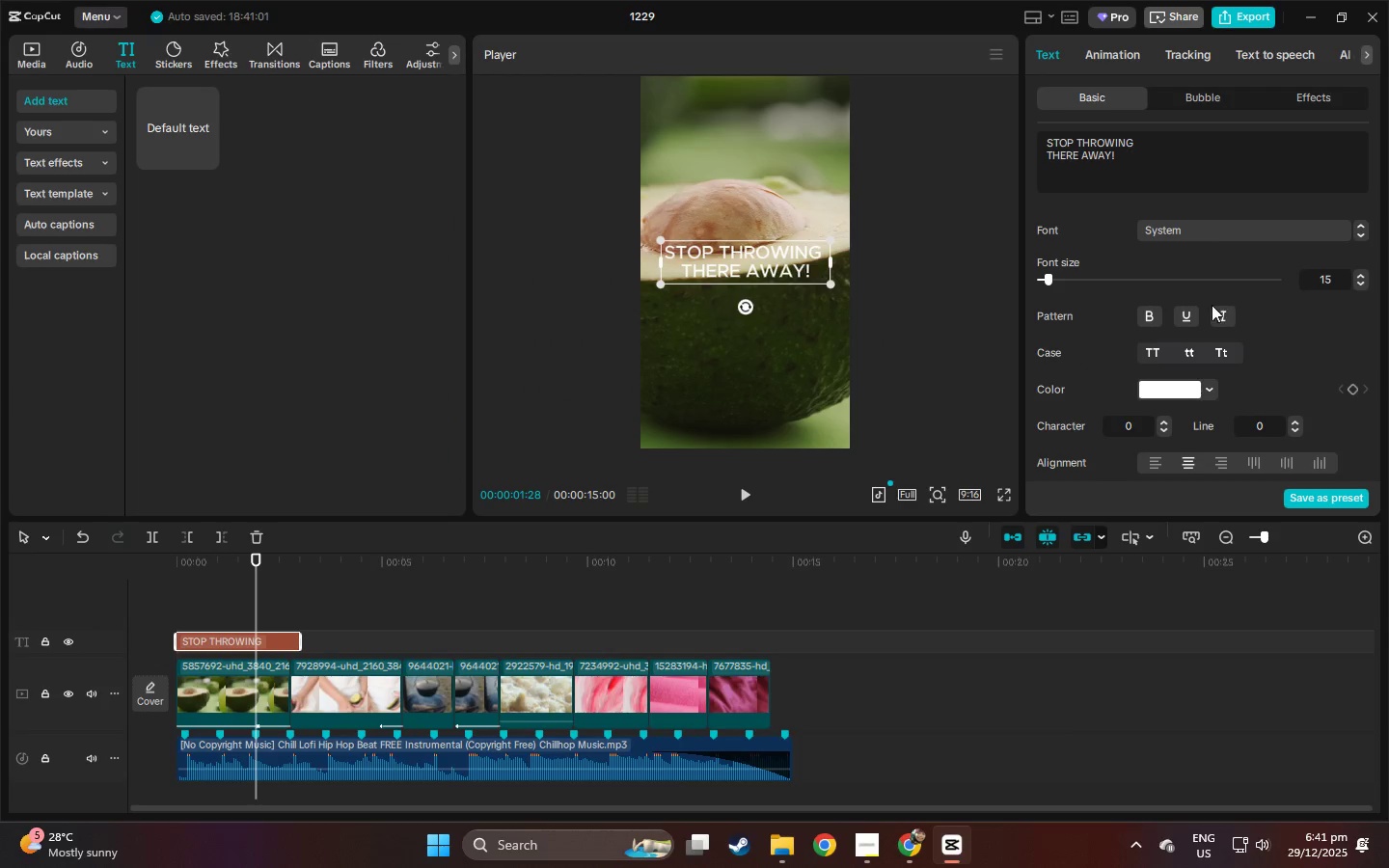 
scroll: coordinate [1091, 337], scroll_direction: down, amount: 8.0
 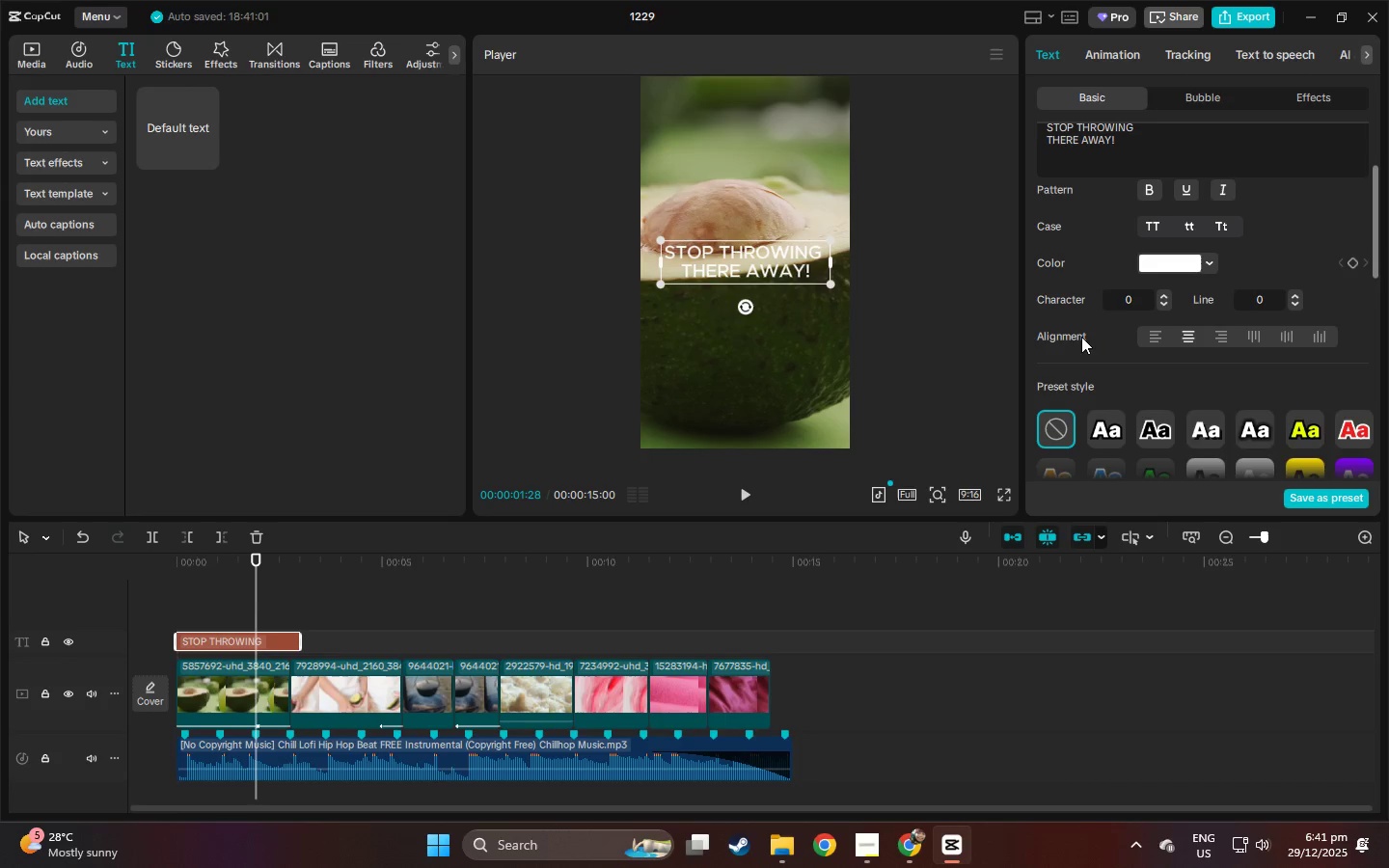 
scroll: coordinate [1093, 309], scroll_direction: up, amount: 12.0
 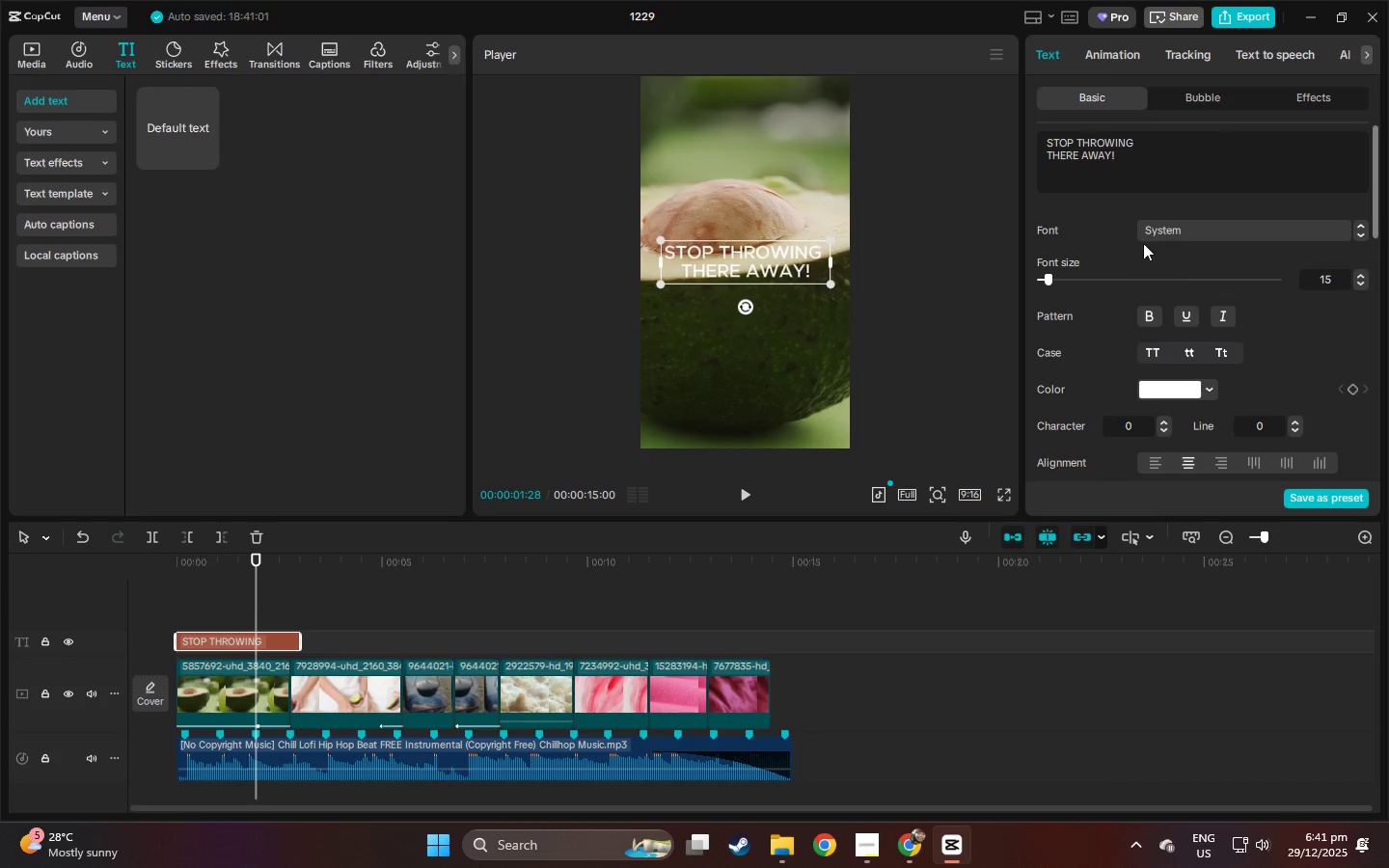 
left_click([1149, 227])
 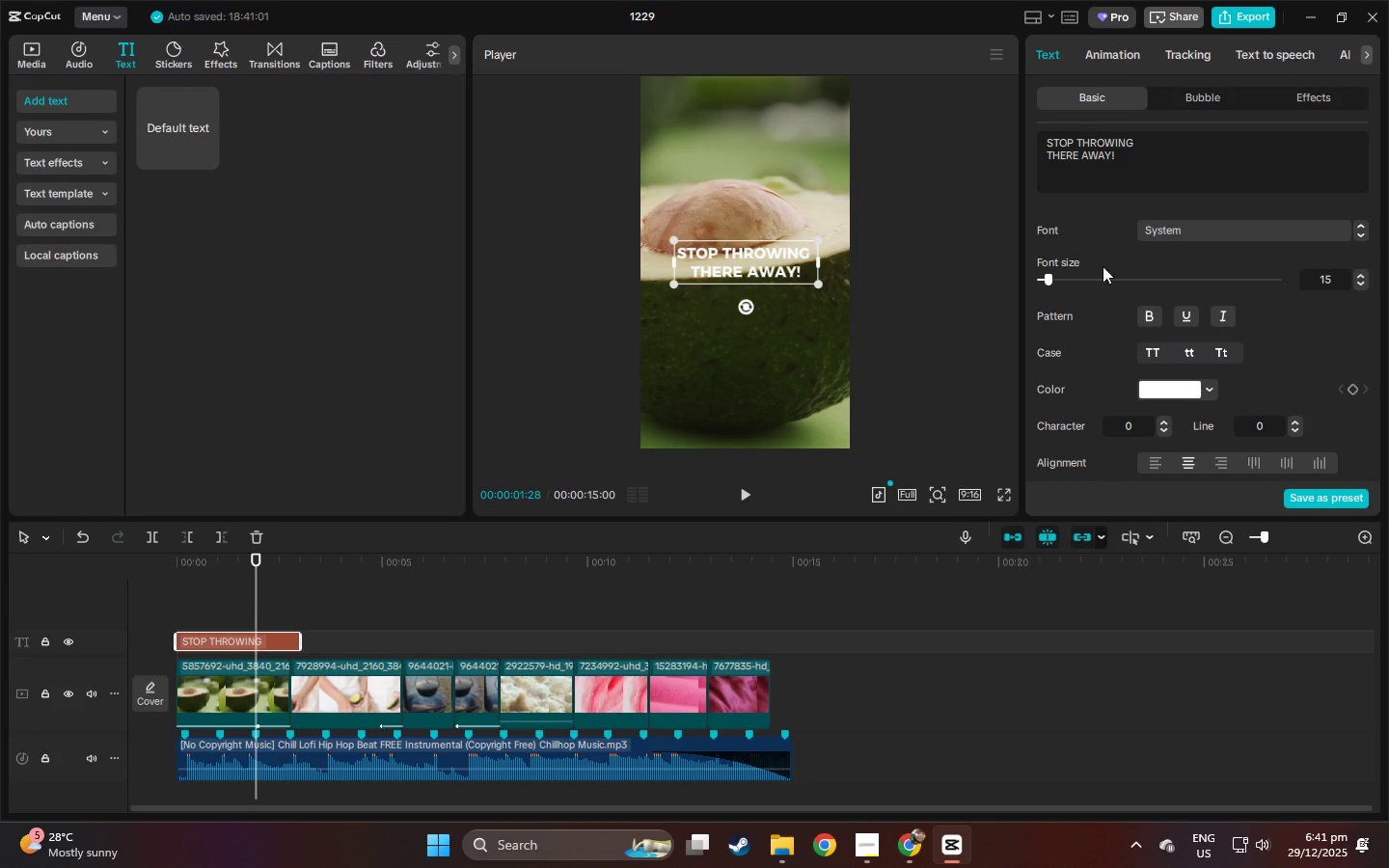 
double_click([777, 263])
 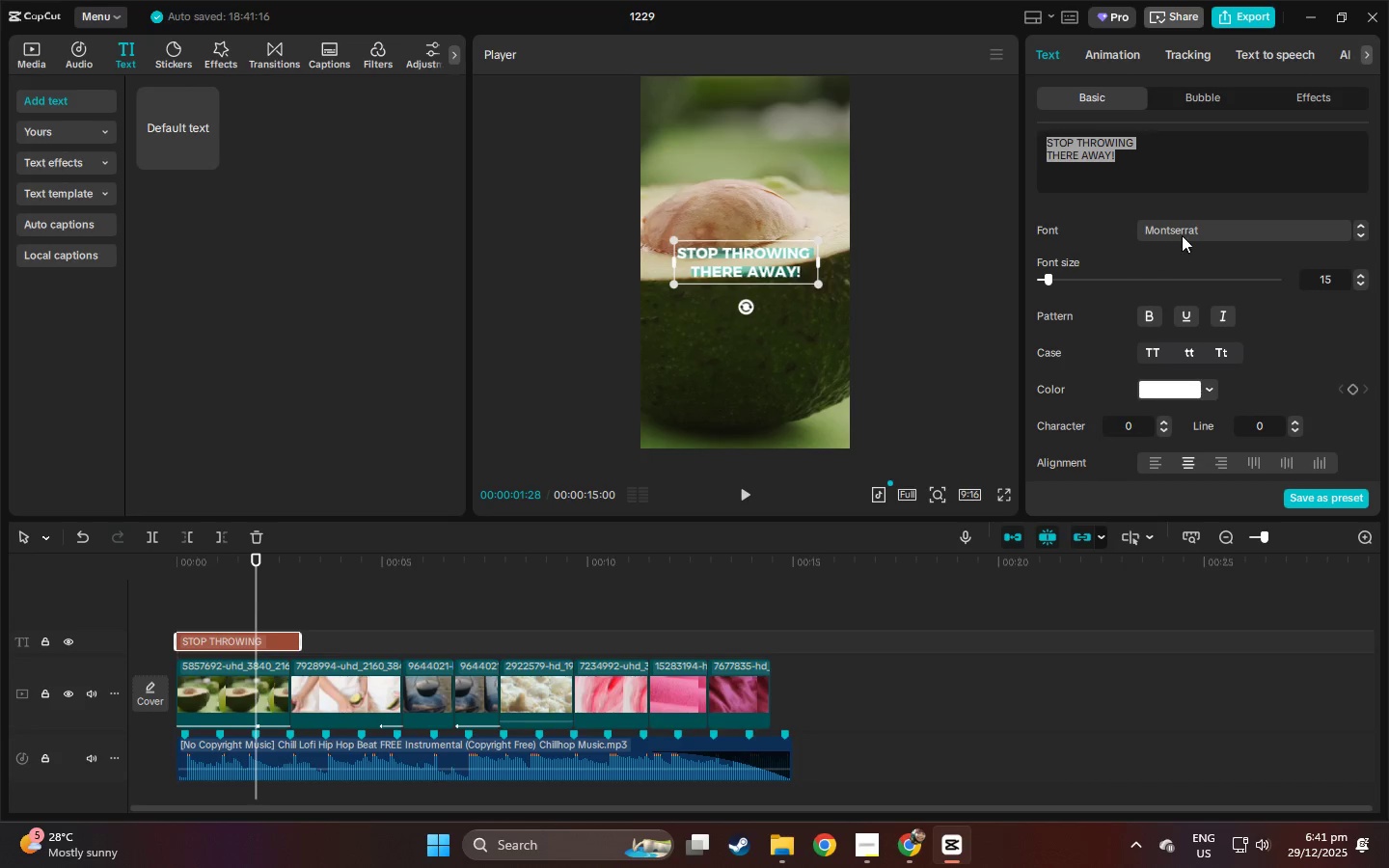 
hold_key(key=ControlLeft, duration=0.55)
 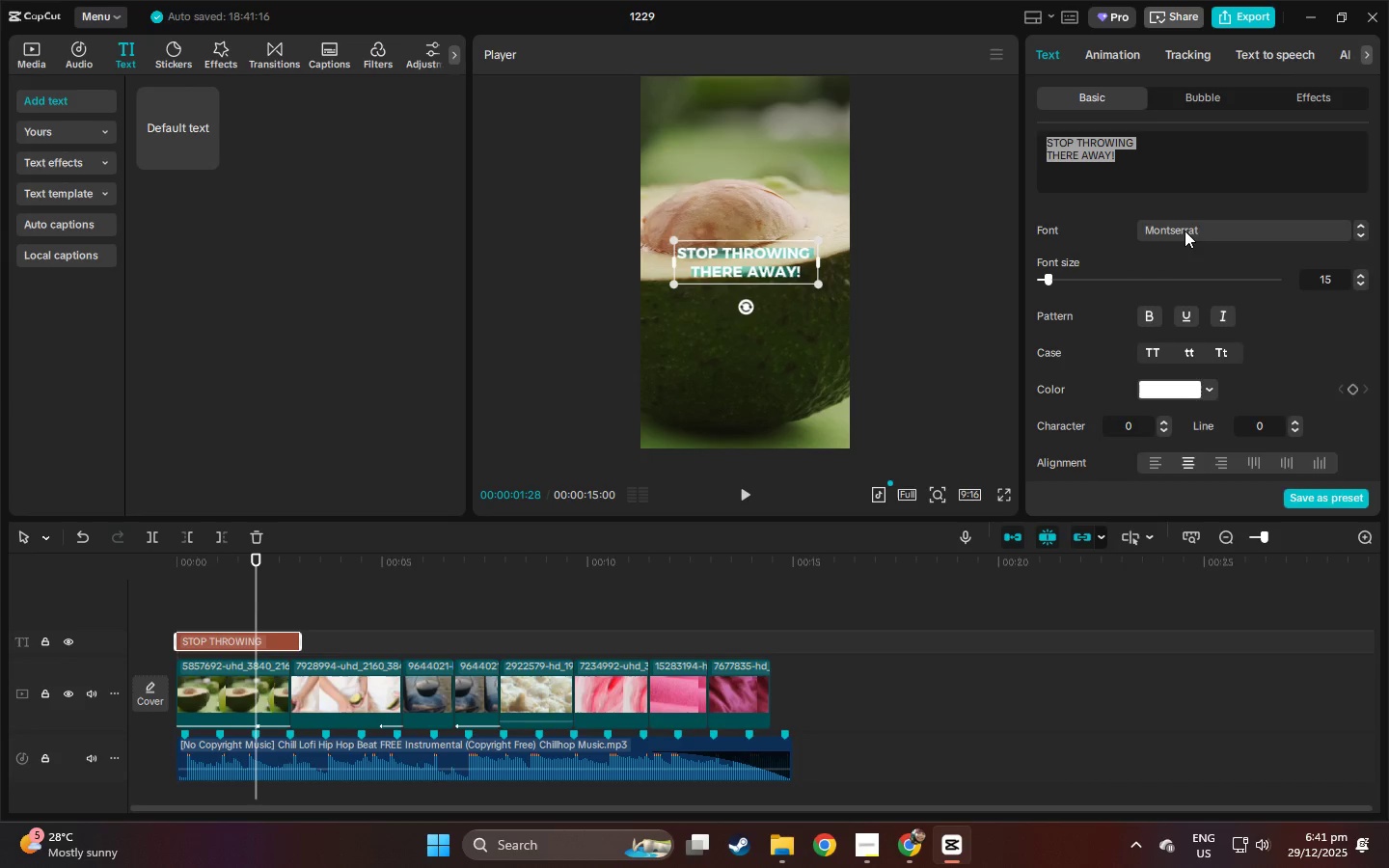 
left_click([1185, 231])
 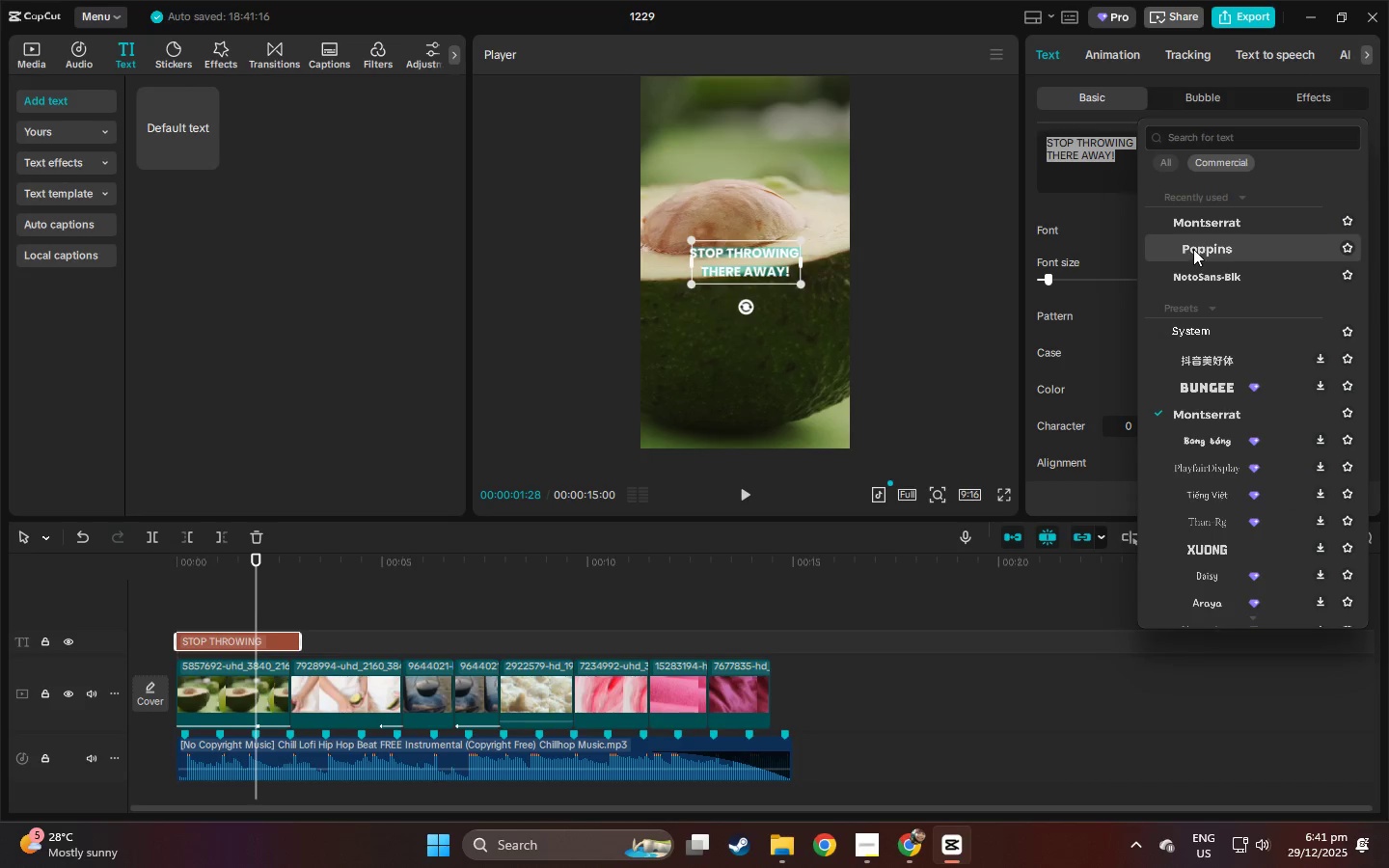 
left_click([1193, 249])
 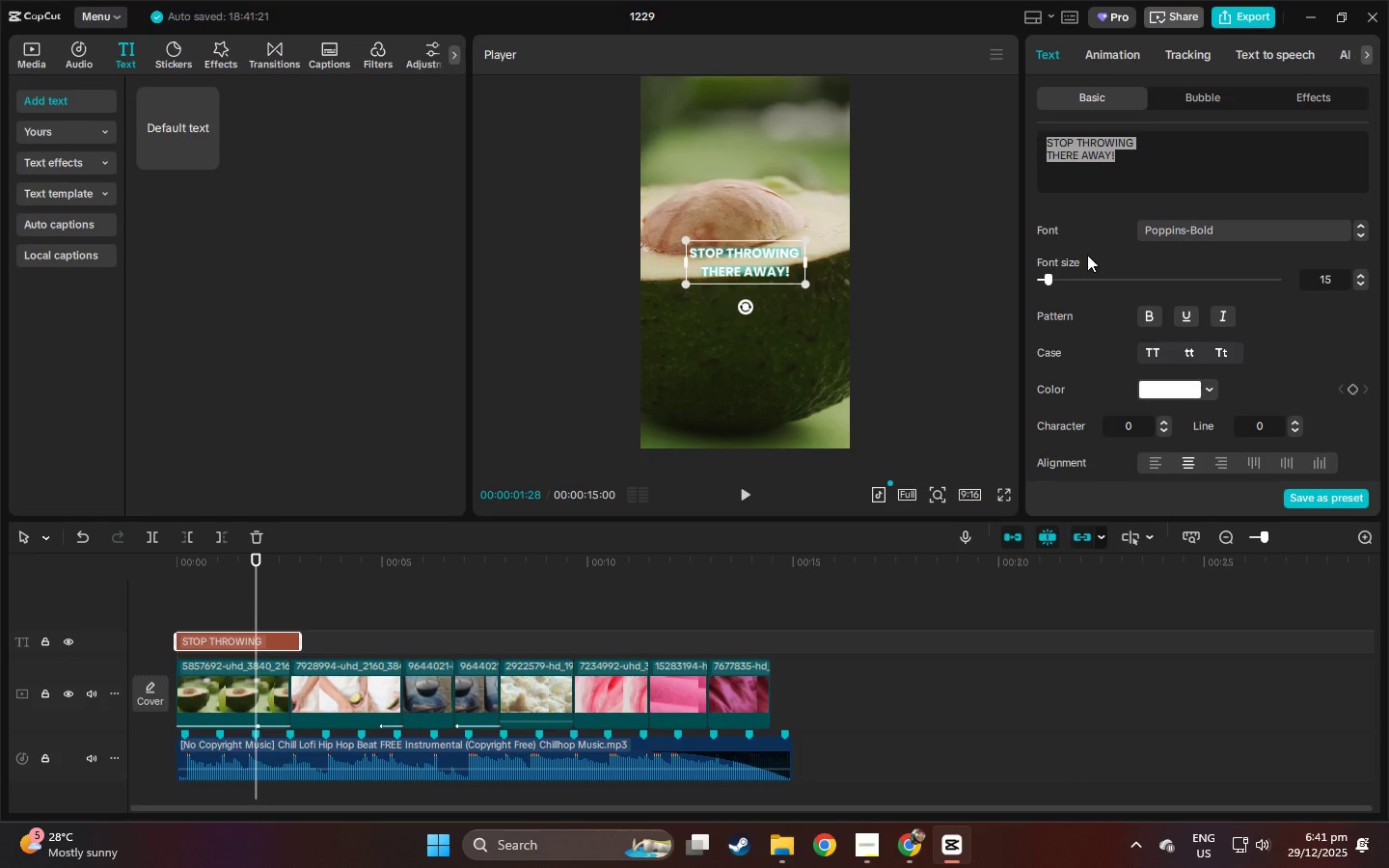 
left_click([1214, 228])
 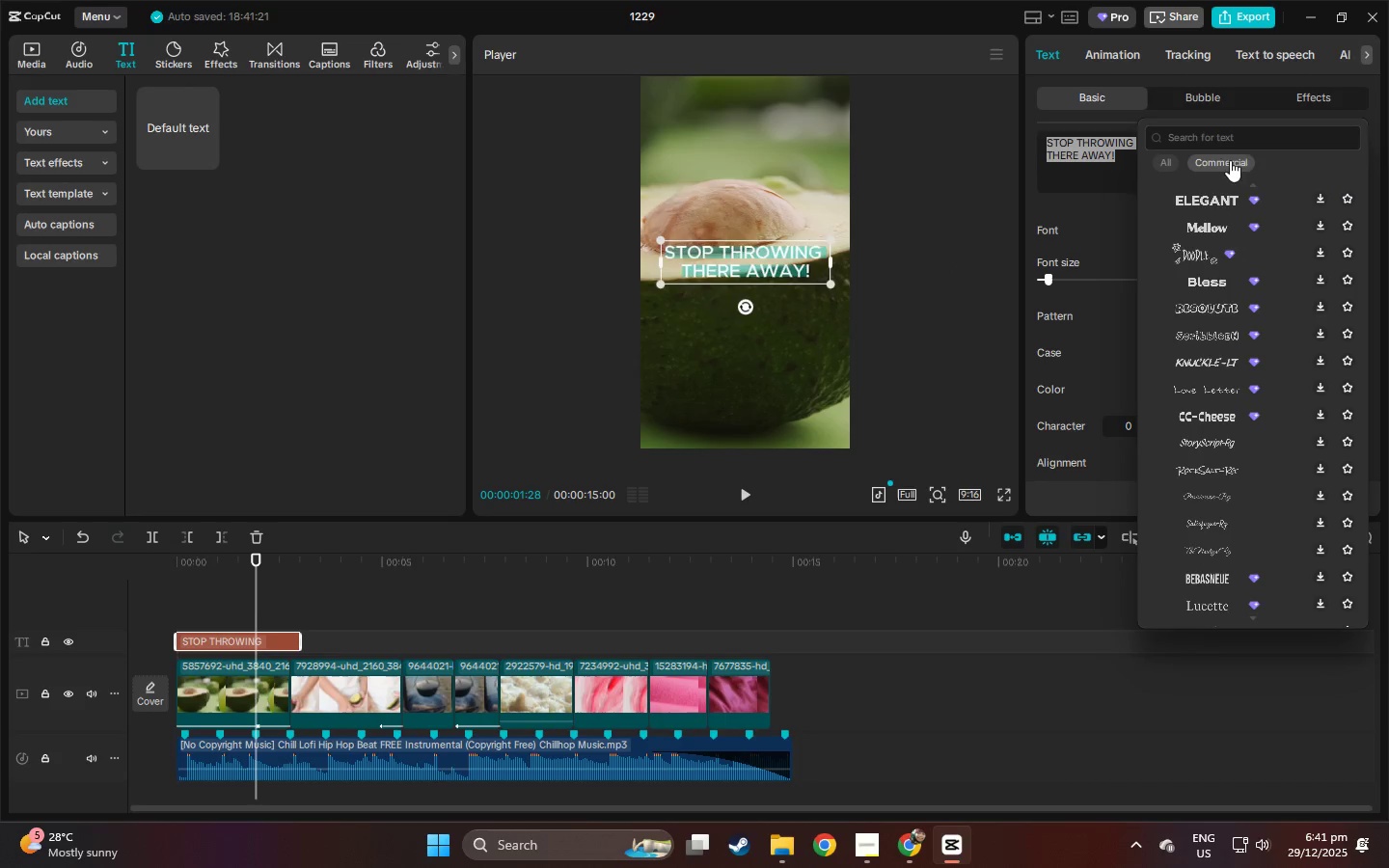 
left_click([1230, 137])
 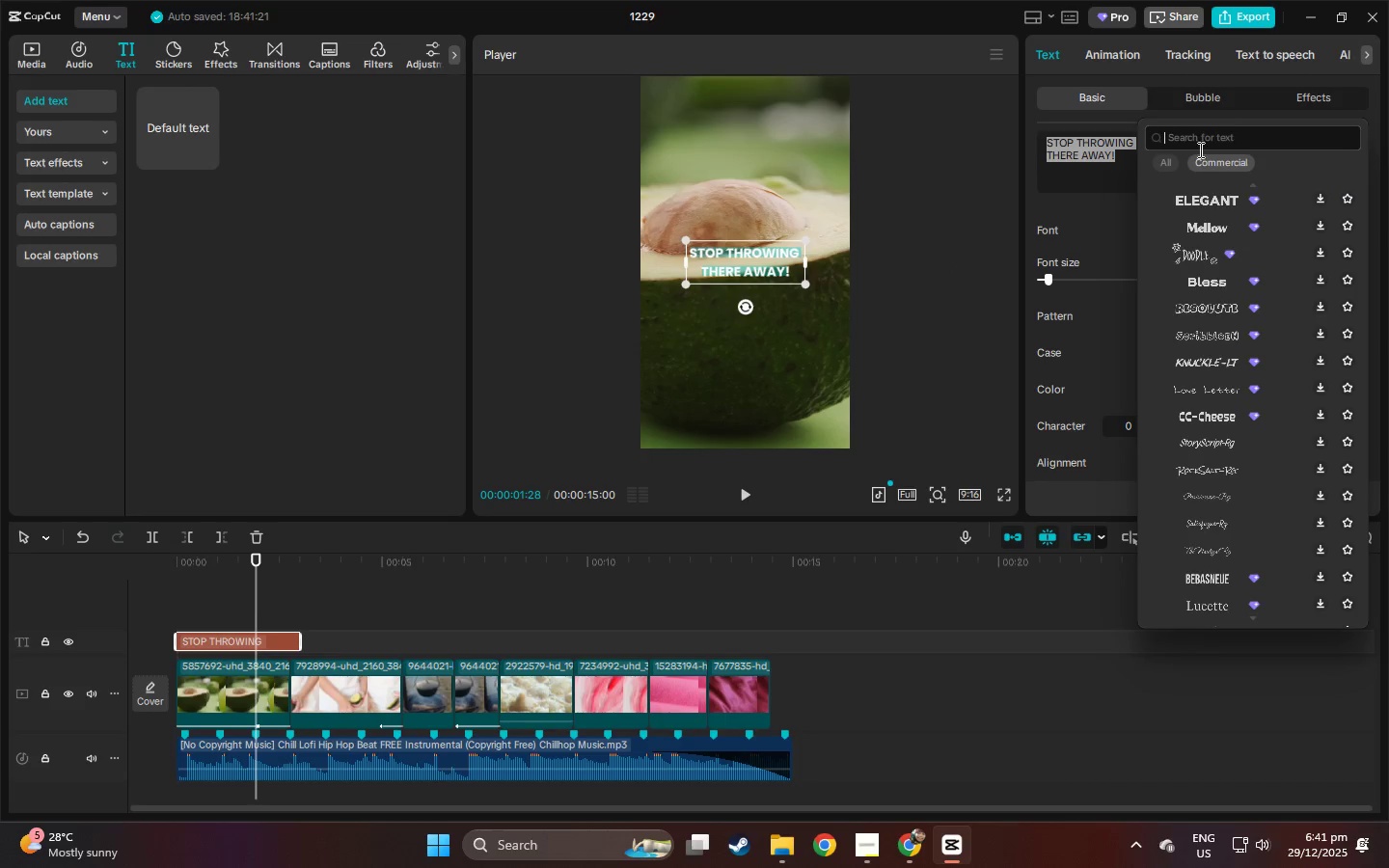 
left_click([1168, 158])
 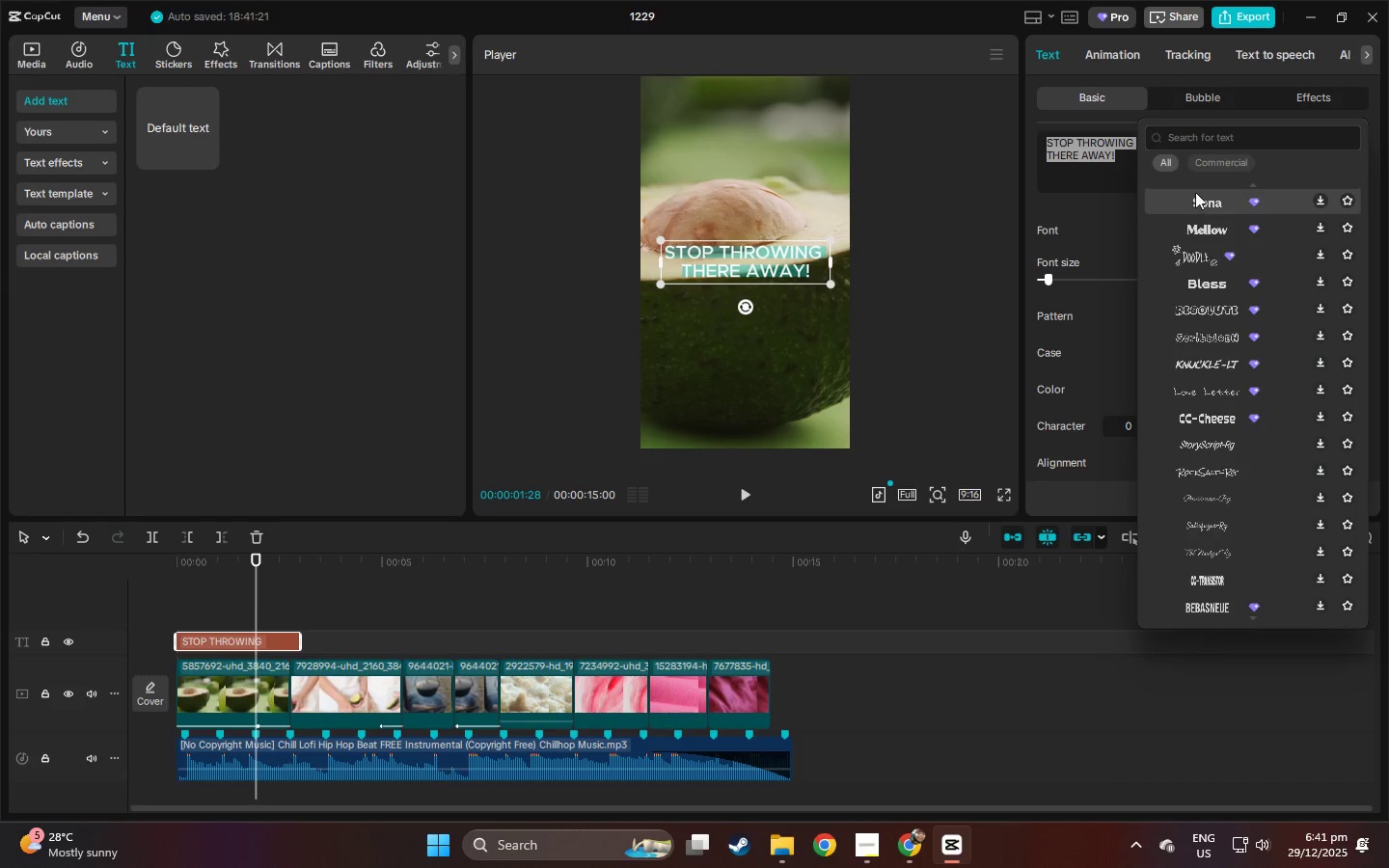 
left_click([1177, 136])
 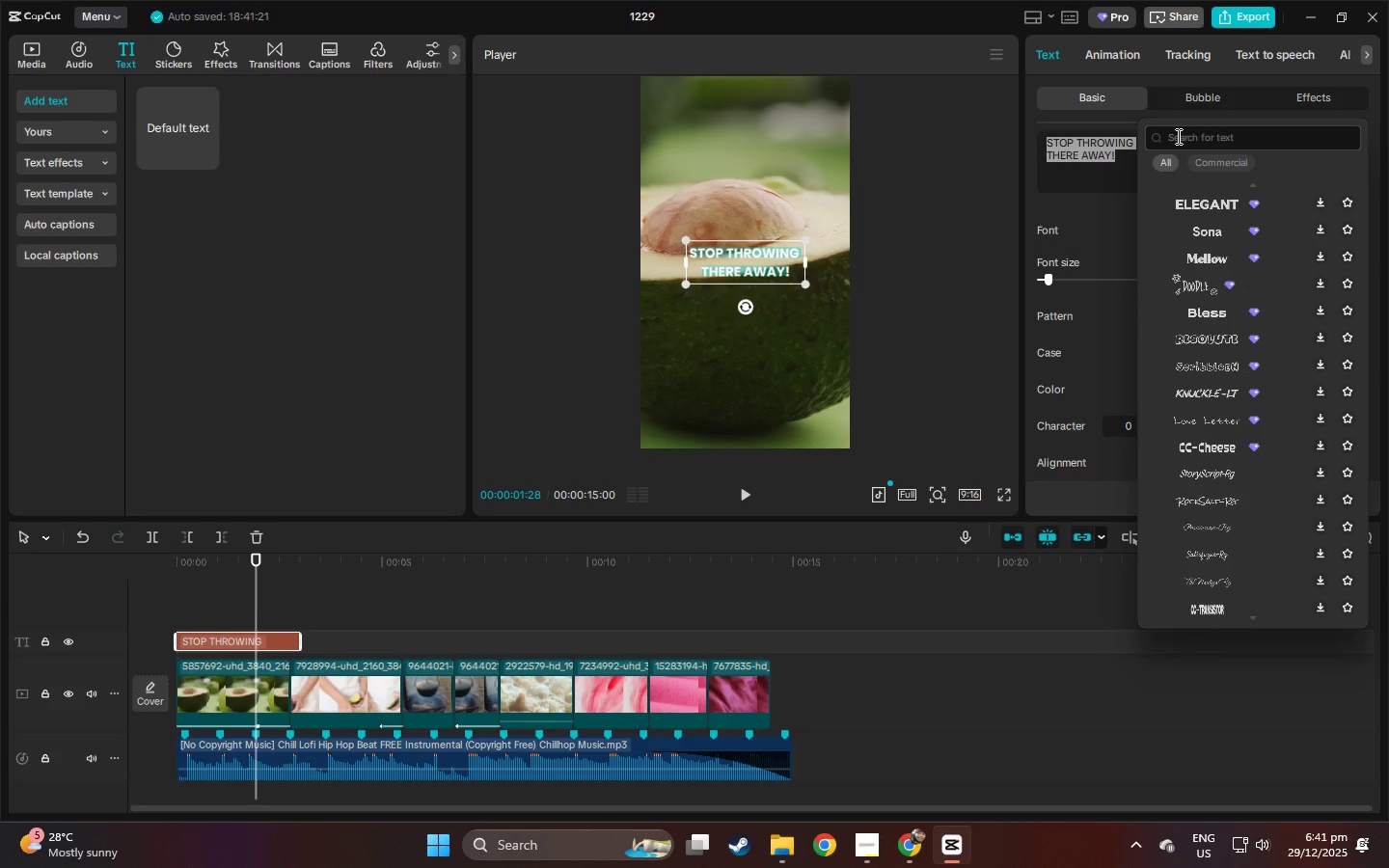 
type(MONSE)
 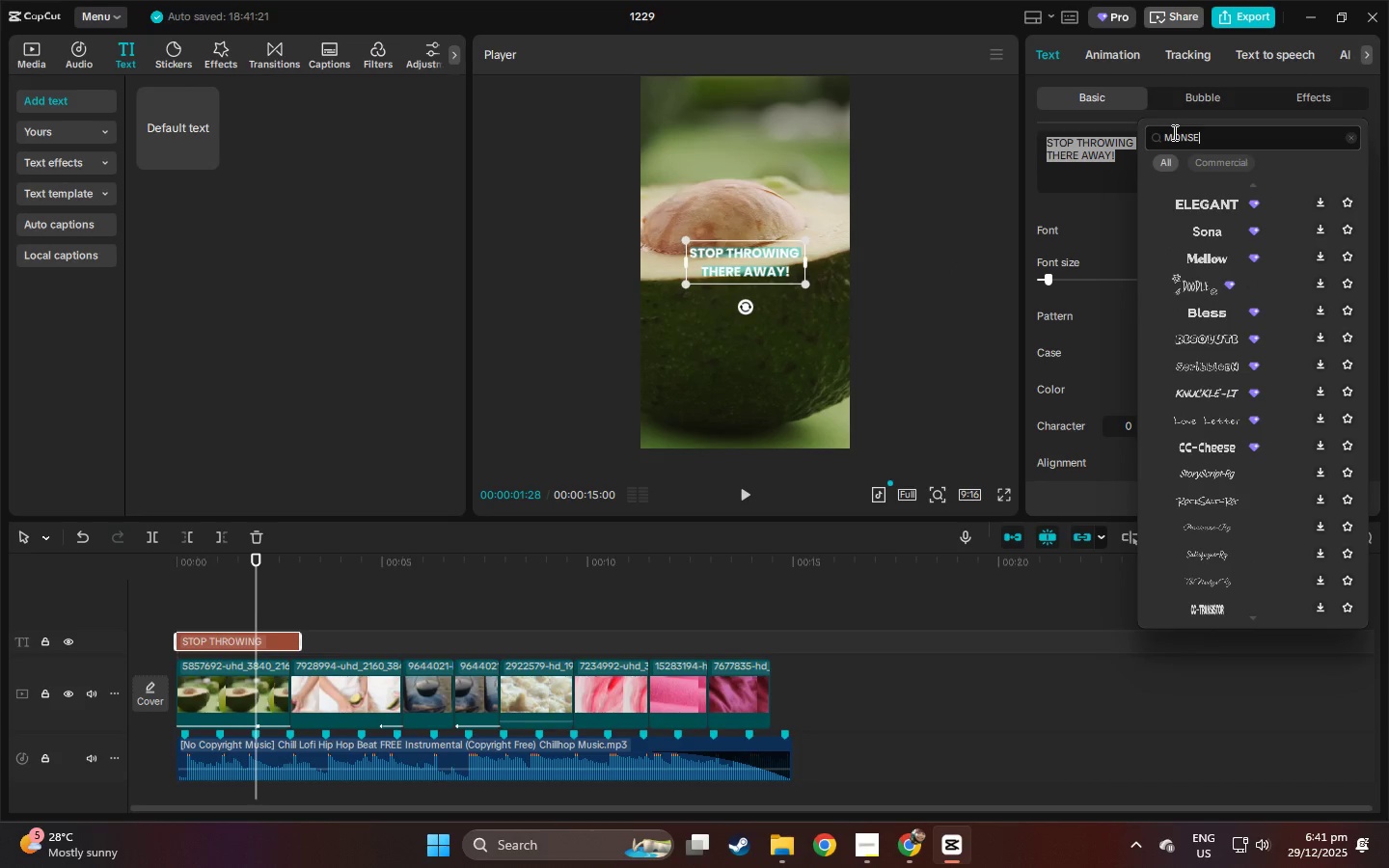 
key(Backspace)
key(Backspace)
key(Backspace)
type(NTSERRAT)
 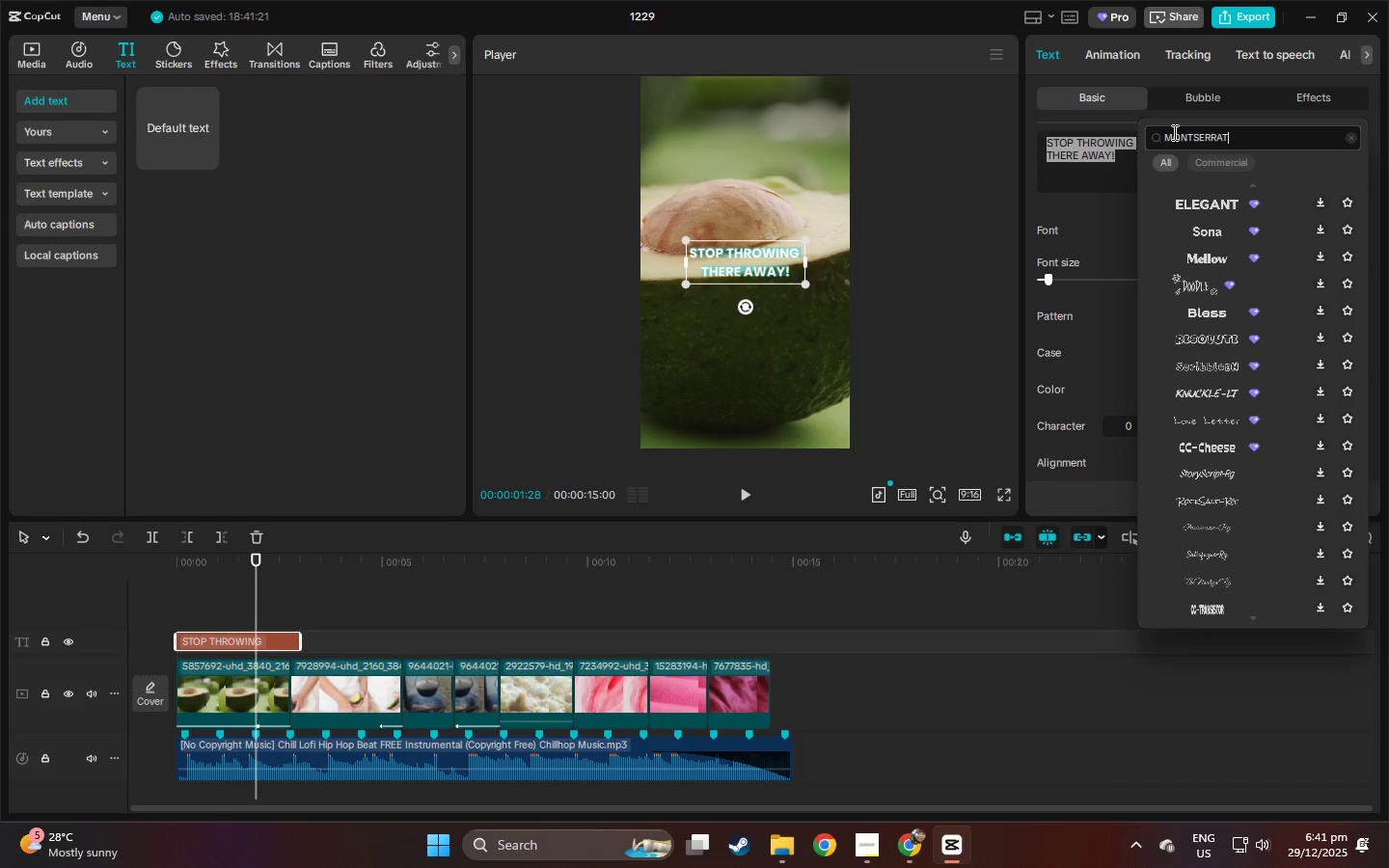 
key(Enter)
 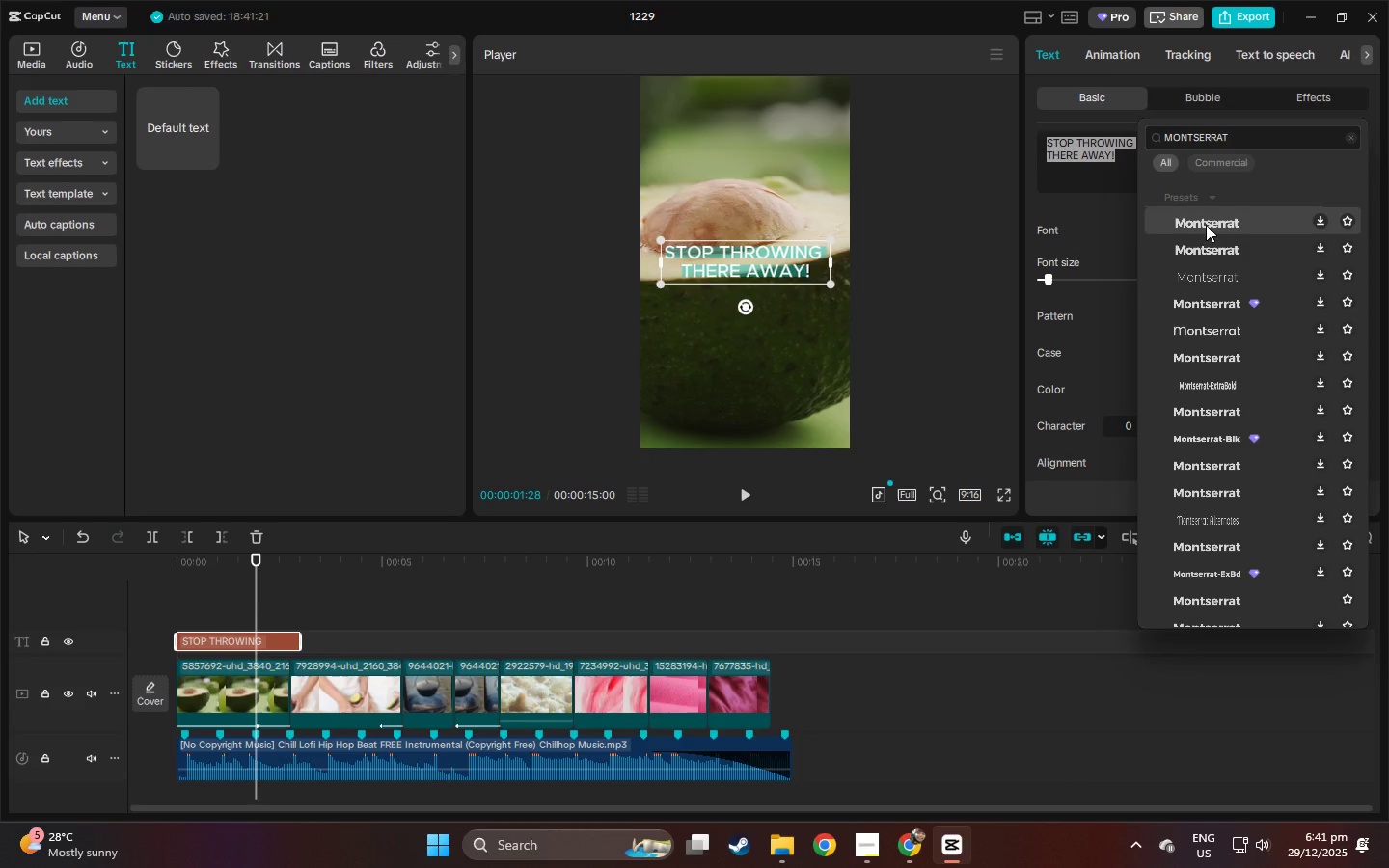 
left_click([1206, 225])
 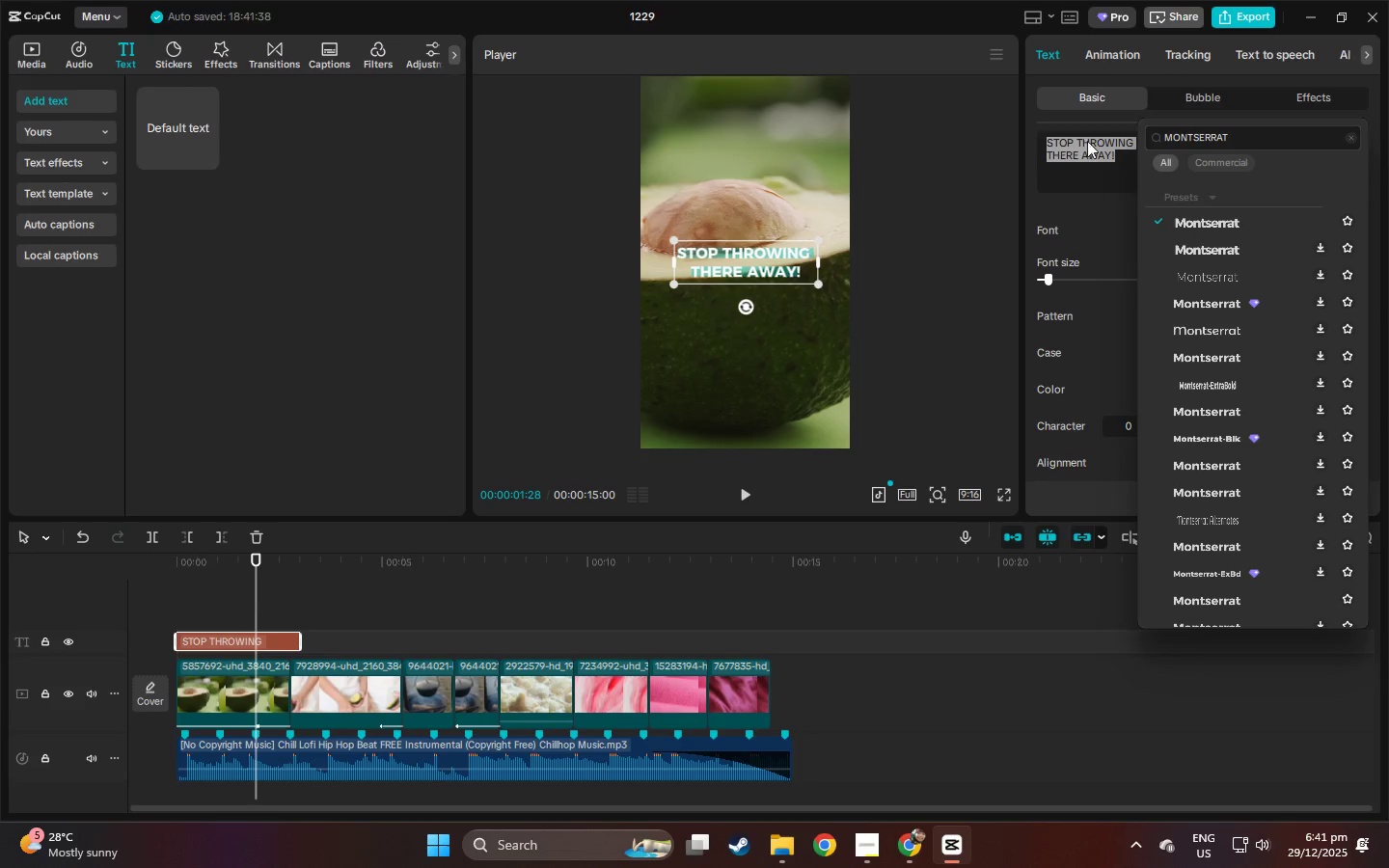 
left_click([1222, 14])
 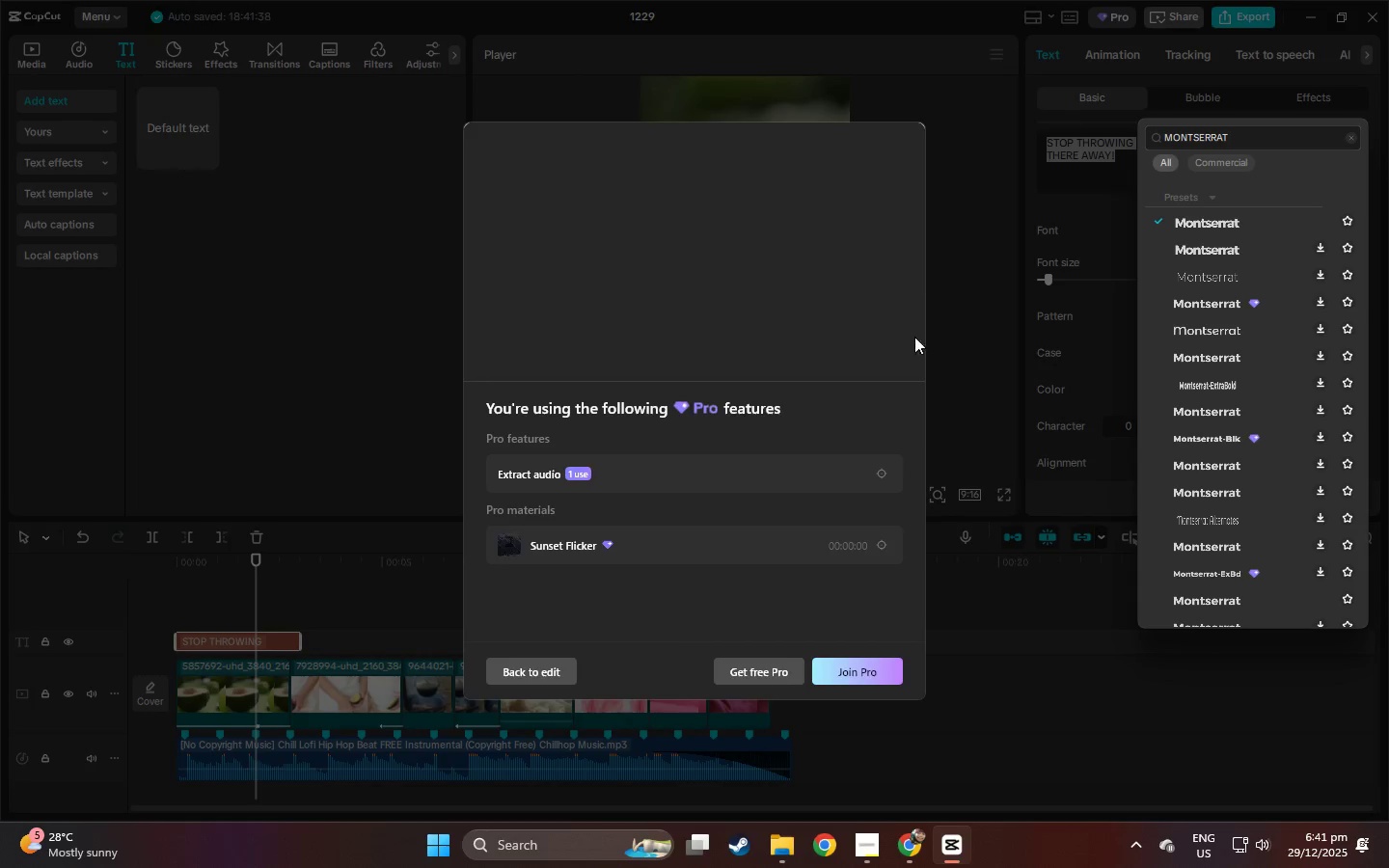 
mouse_move([819, 662])
 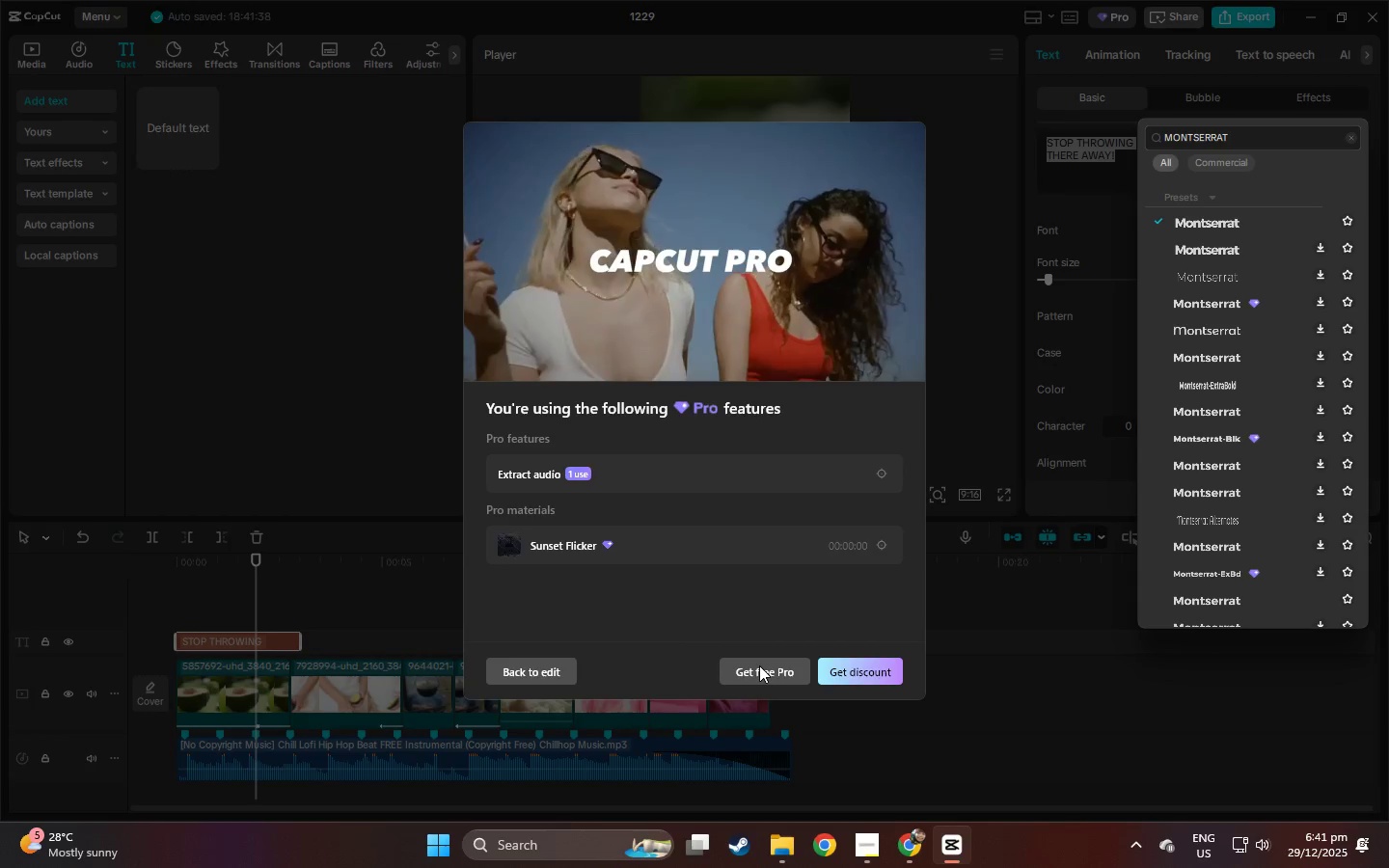 
left_click([759, 665])
 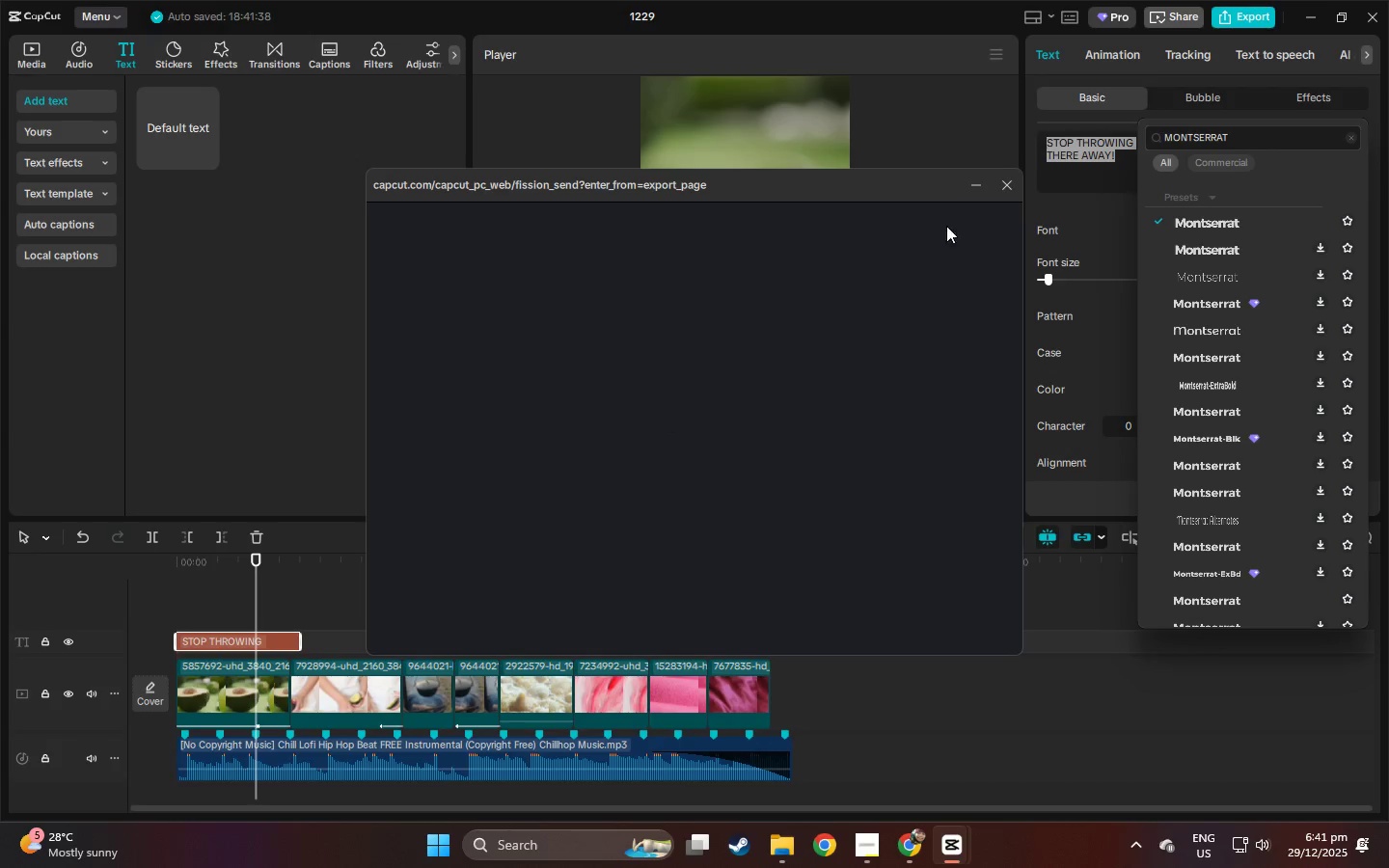 
left_click([1013, 183])
 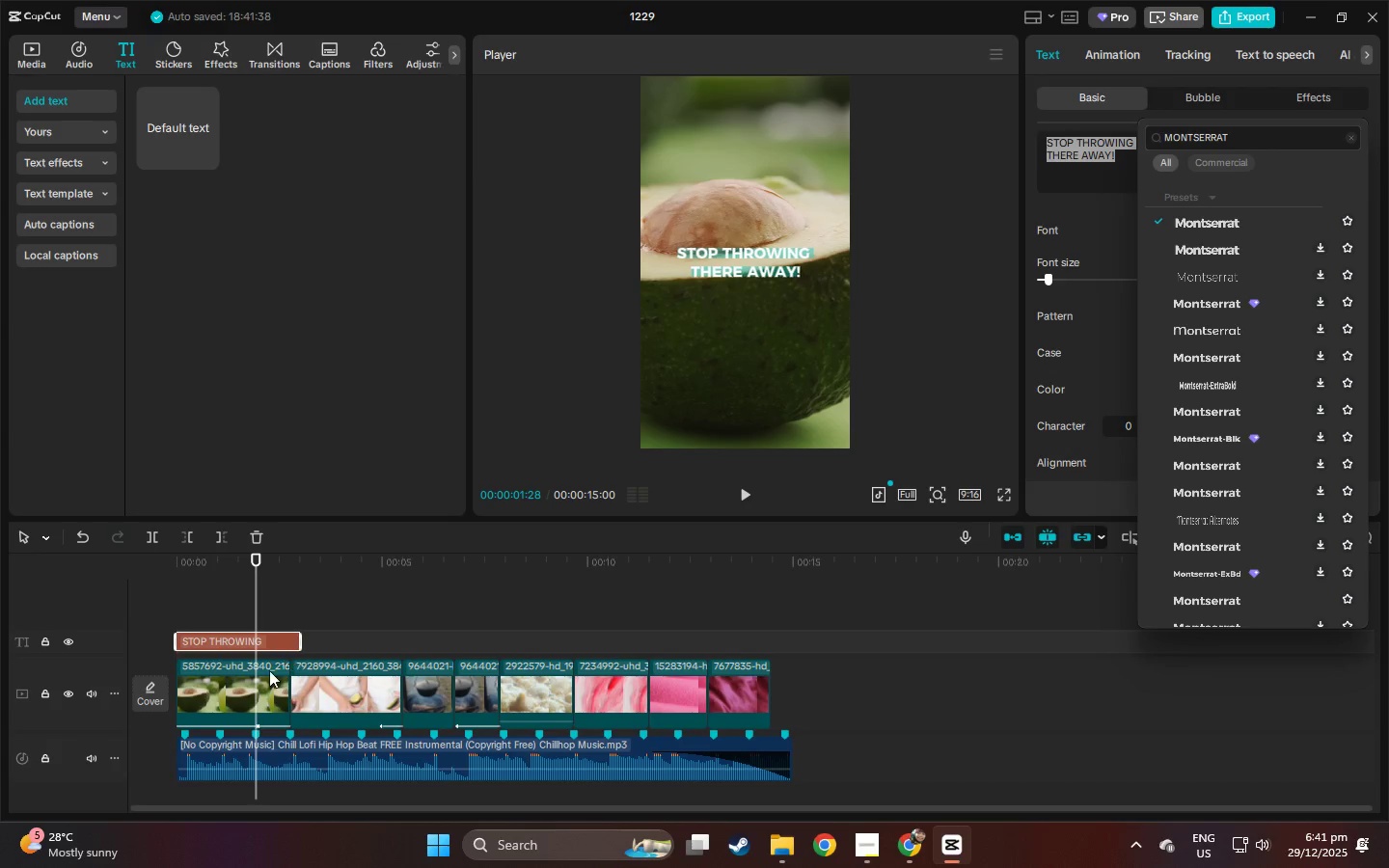 
left_click([206, 696])
 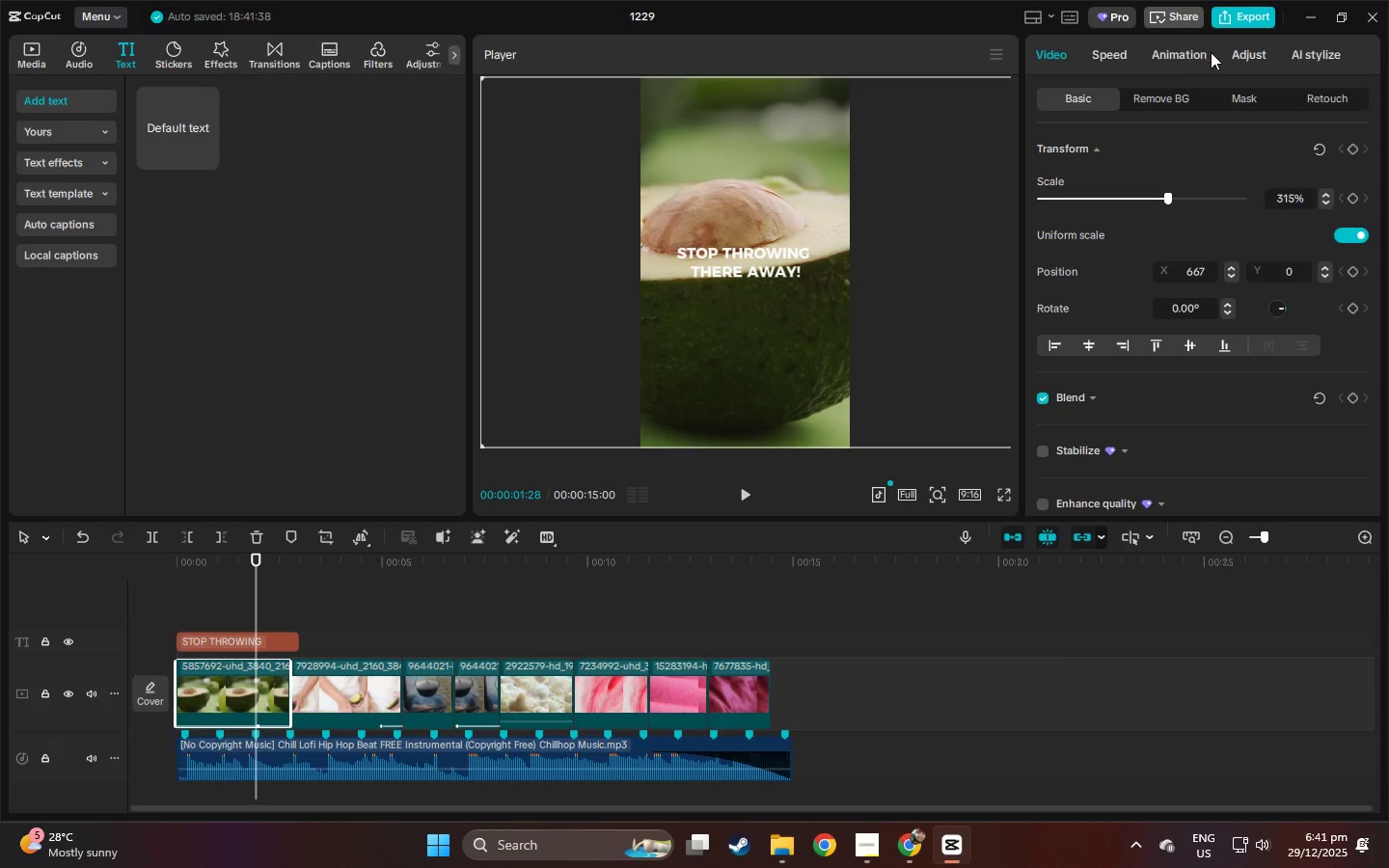 
left_click([1206, 57])
 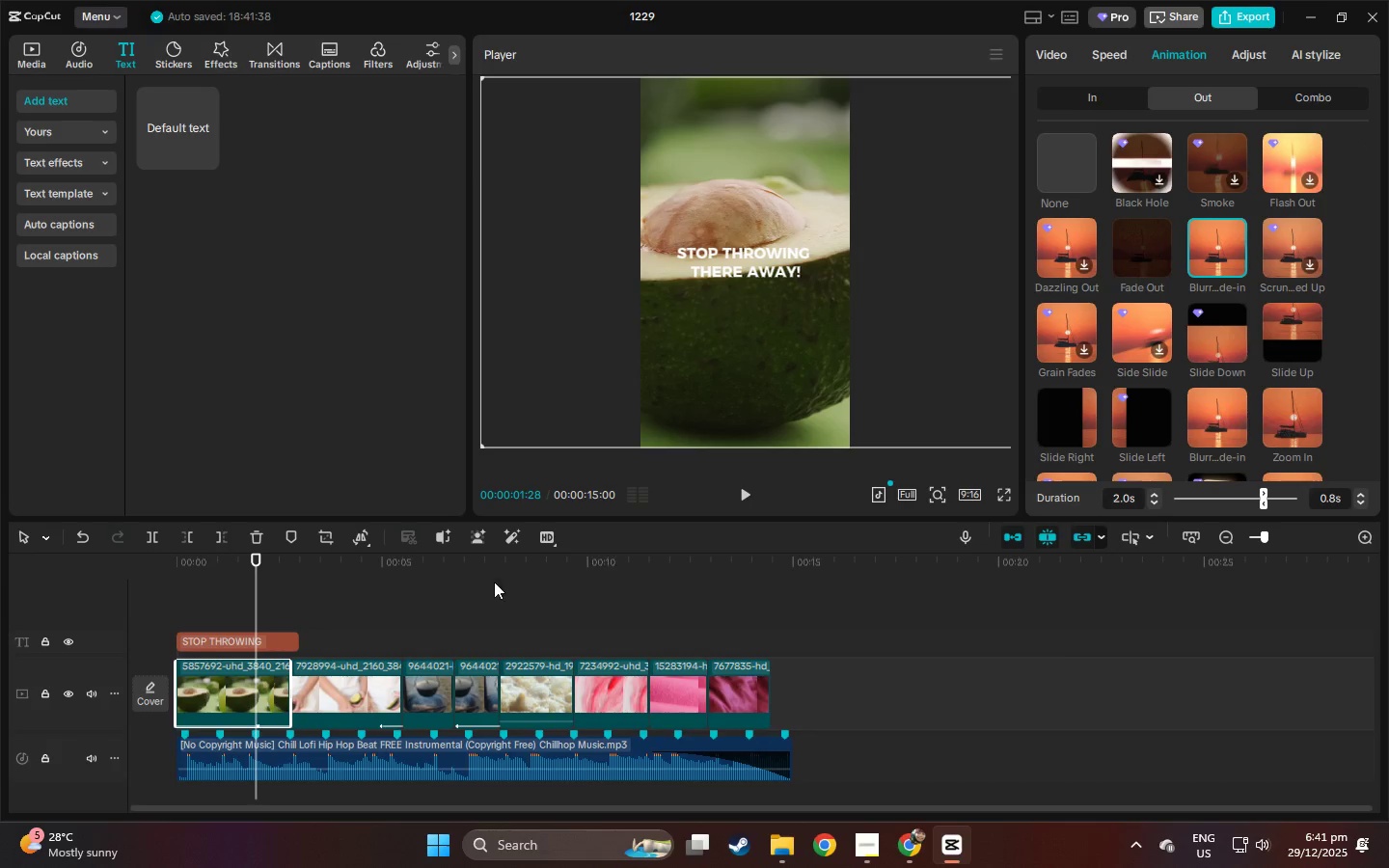 
double_click([486, 670])
 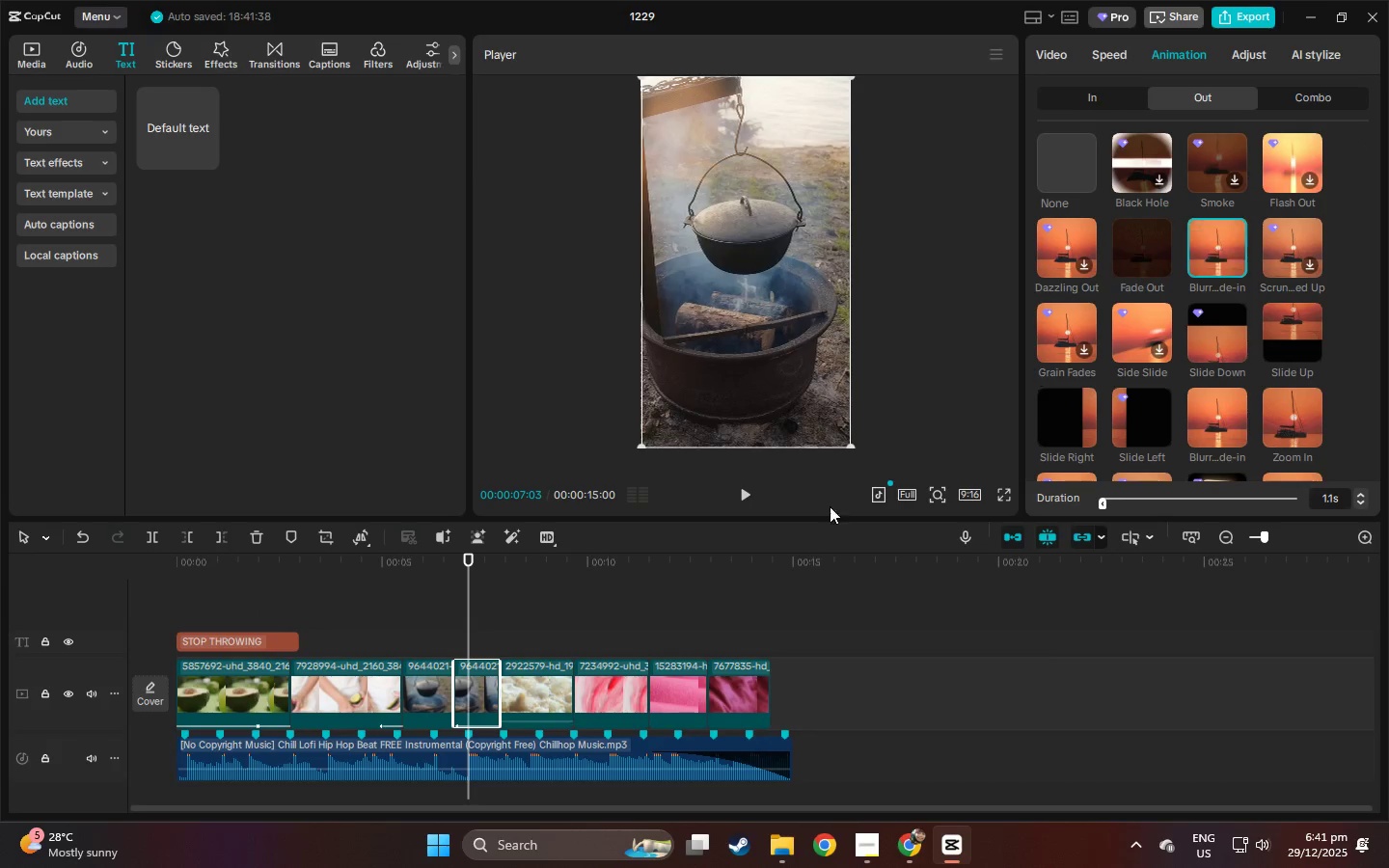 
left_click([419, 679])
 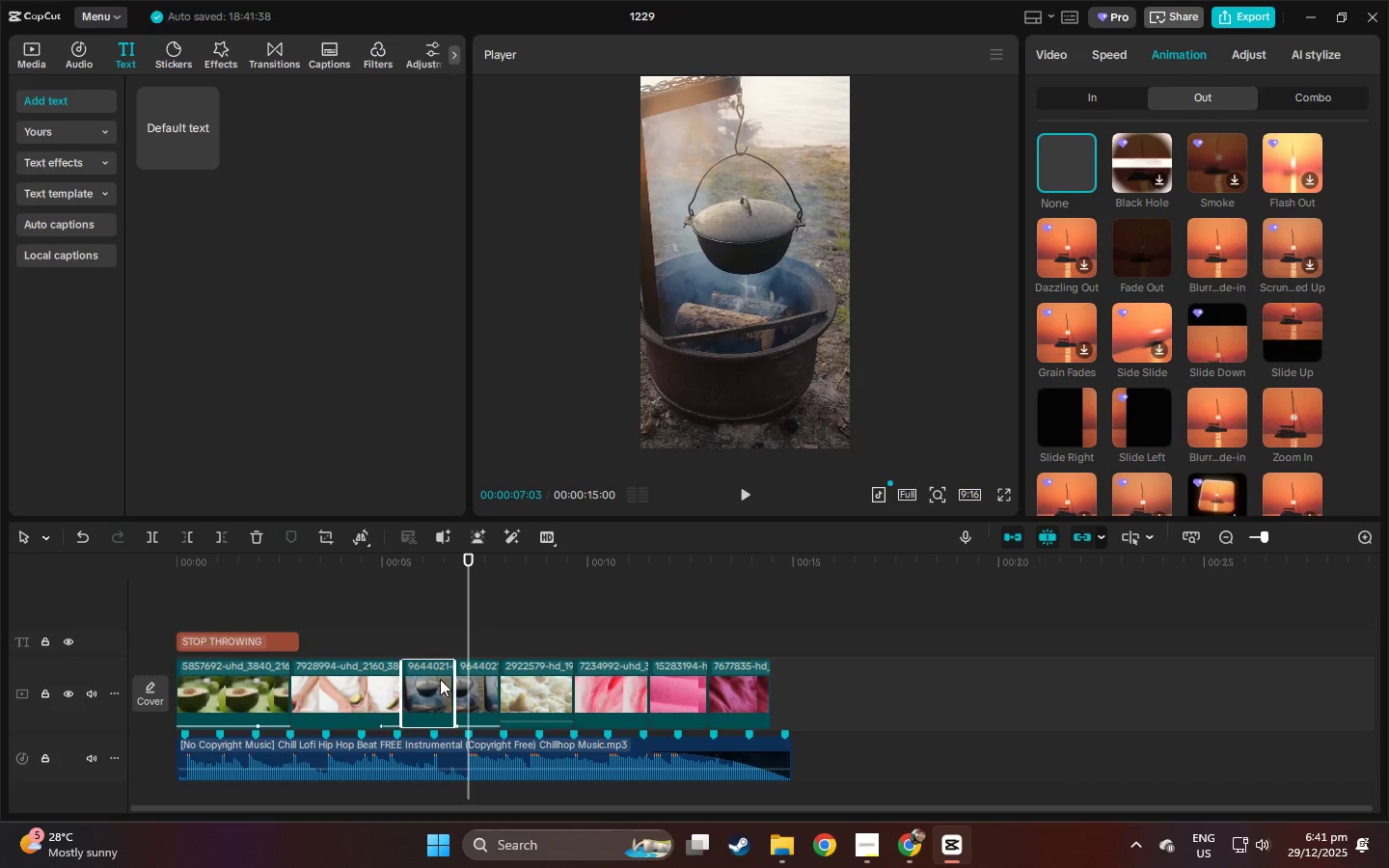 
left_click([441, 679])
 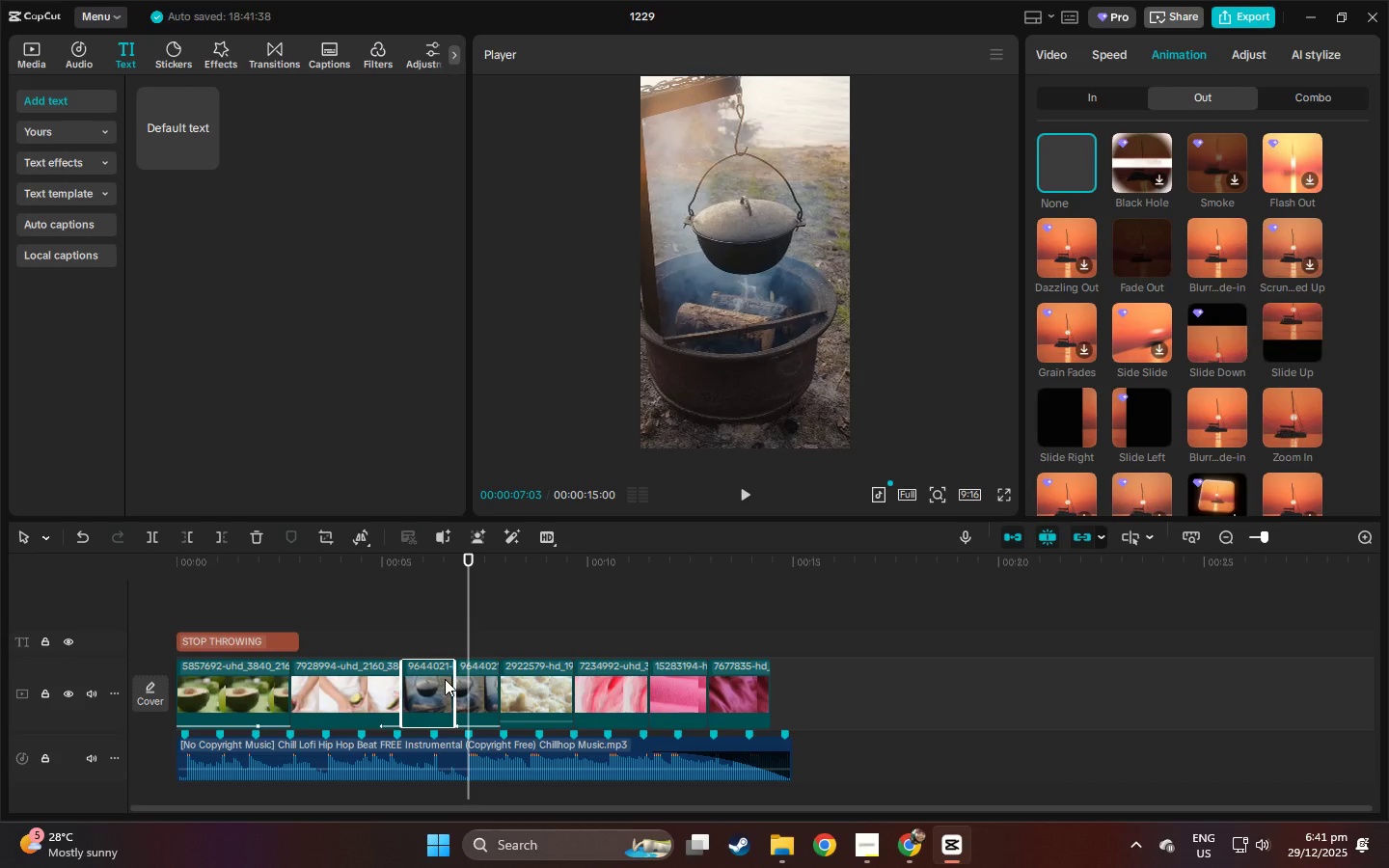 
left_click([468, 678])
 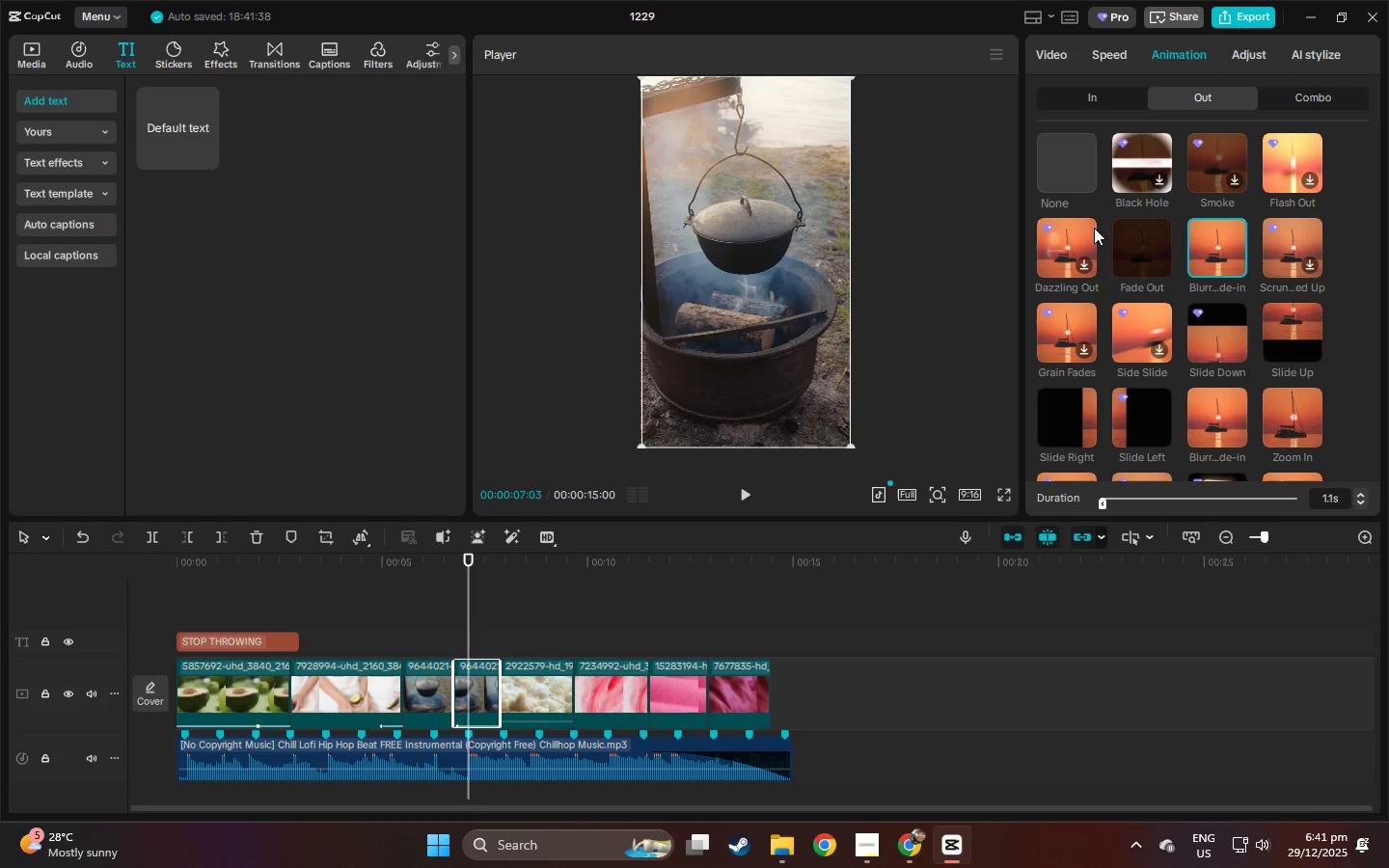 
left_click([1080, 162])
 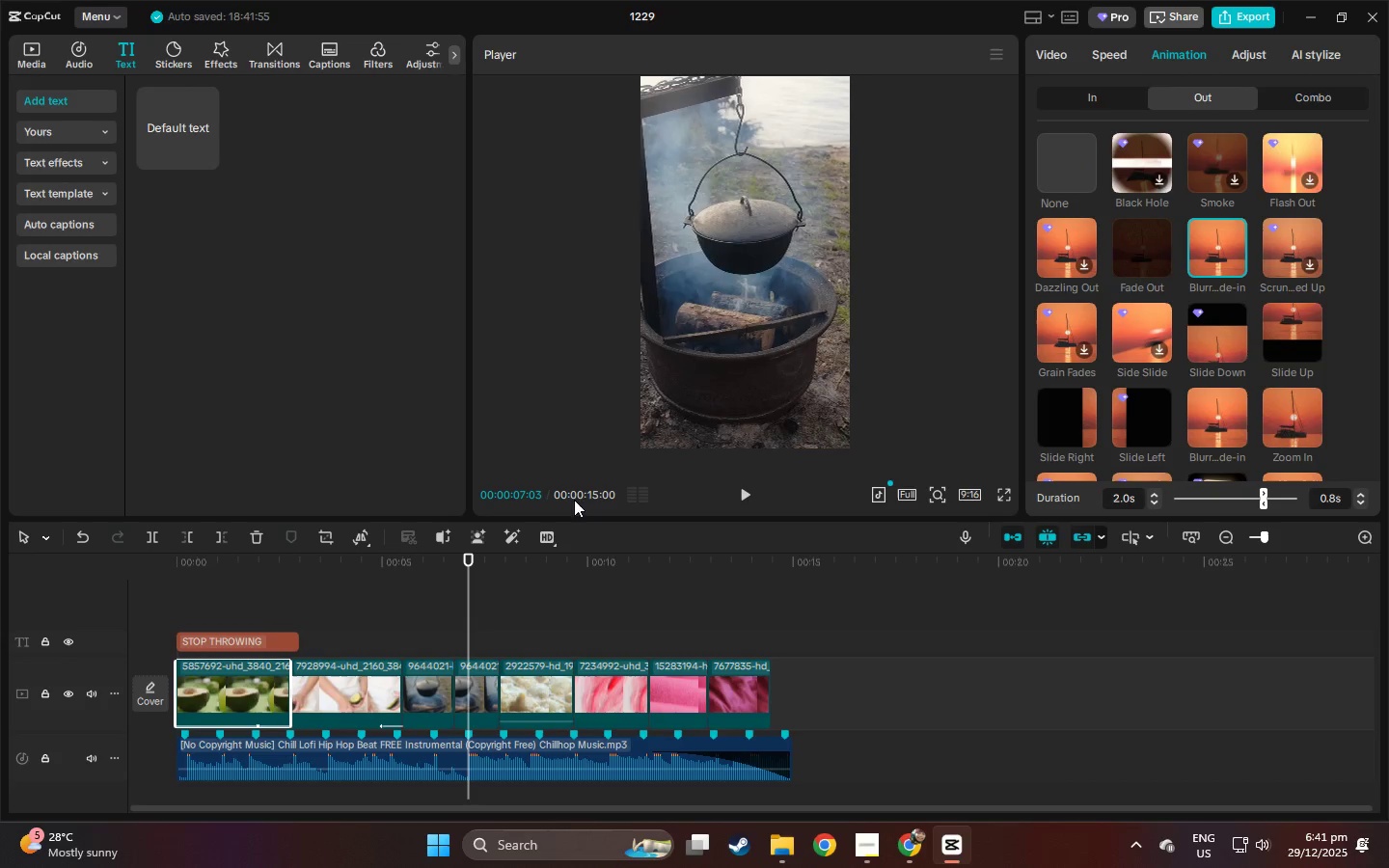 
left_click([1085, 168])
 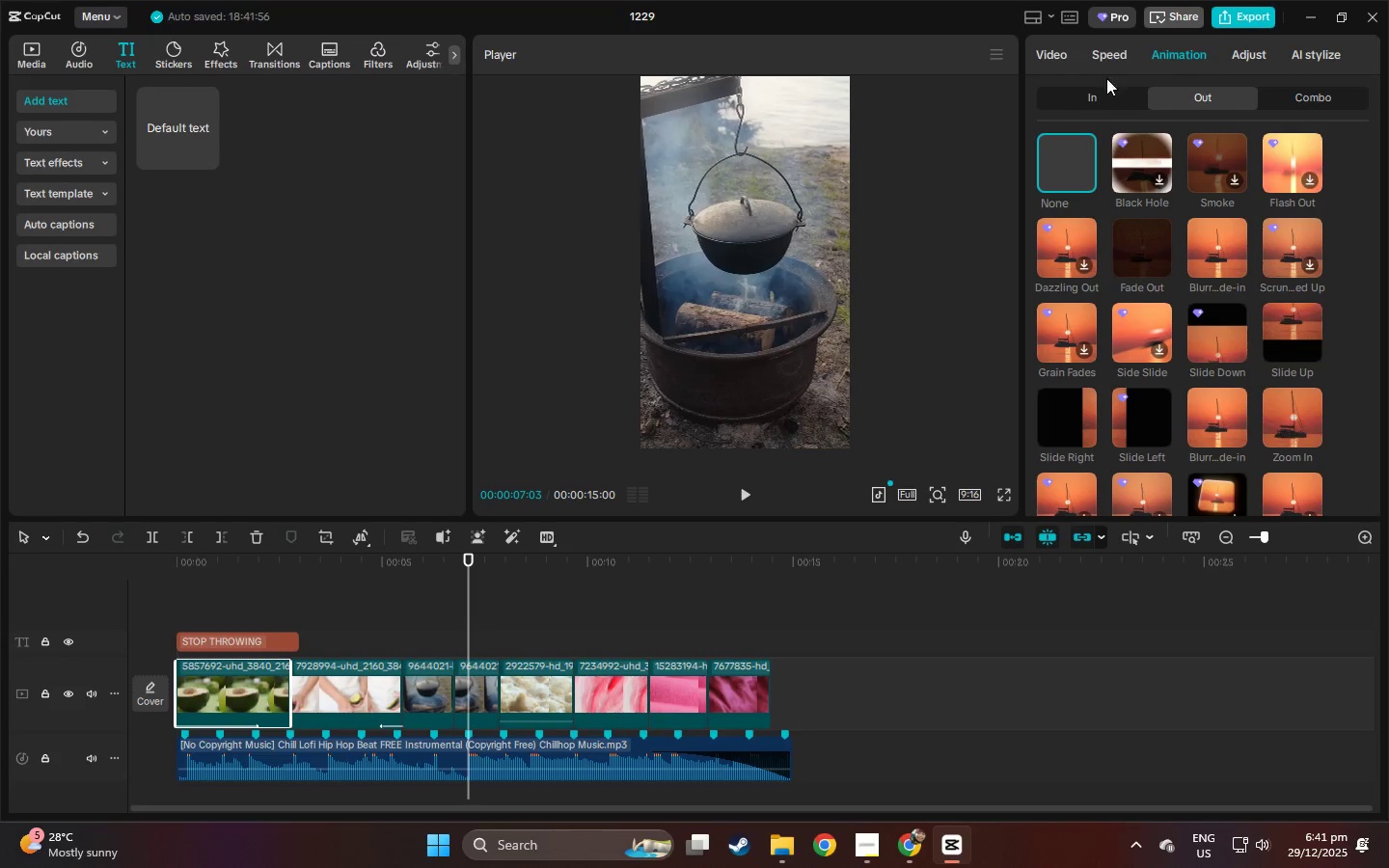 
left_click([1258, 13])
 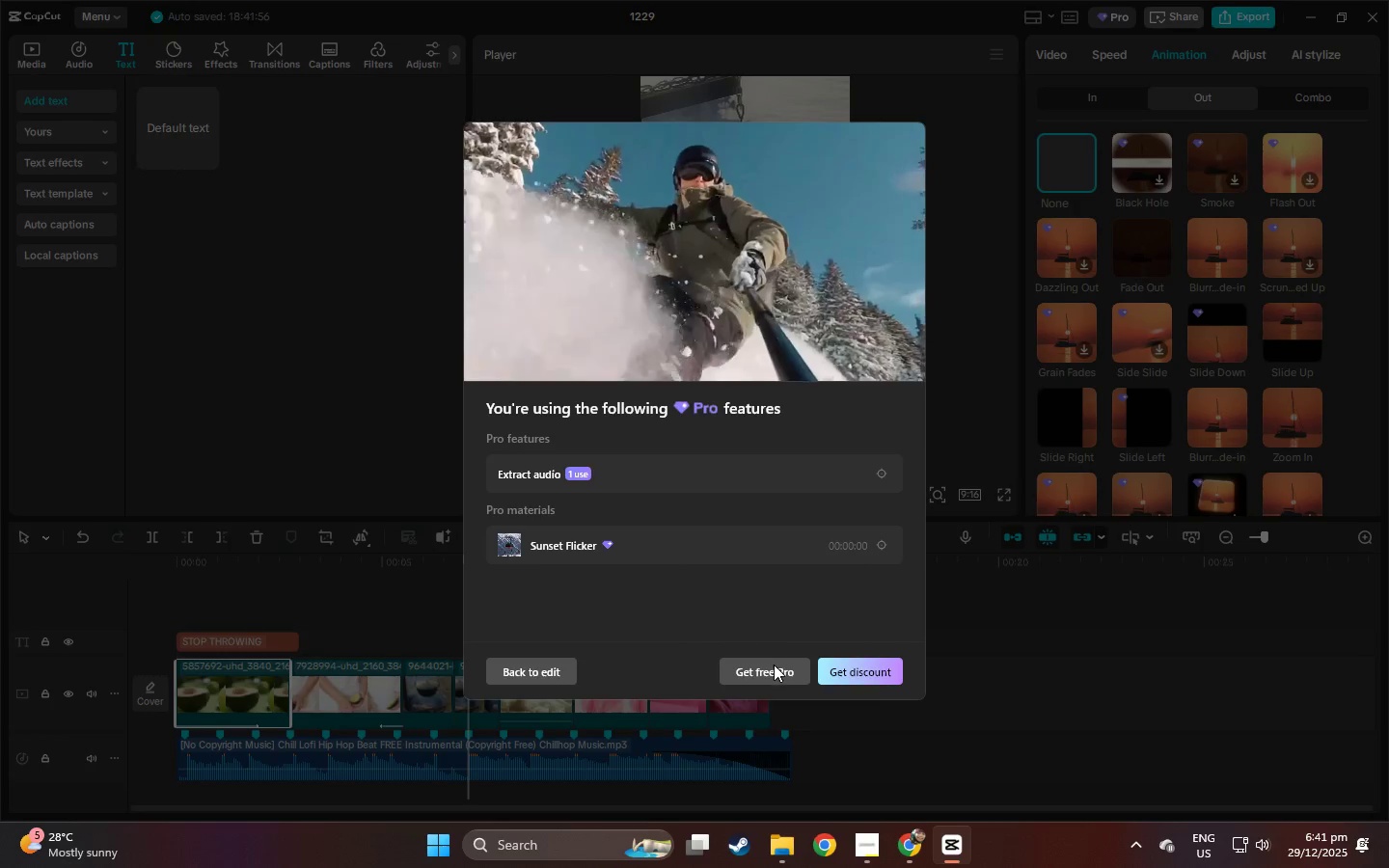 
key(Escape)
 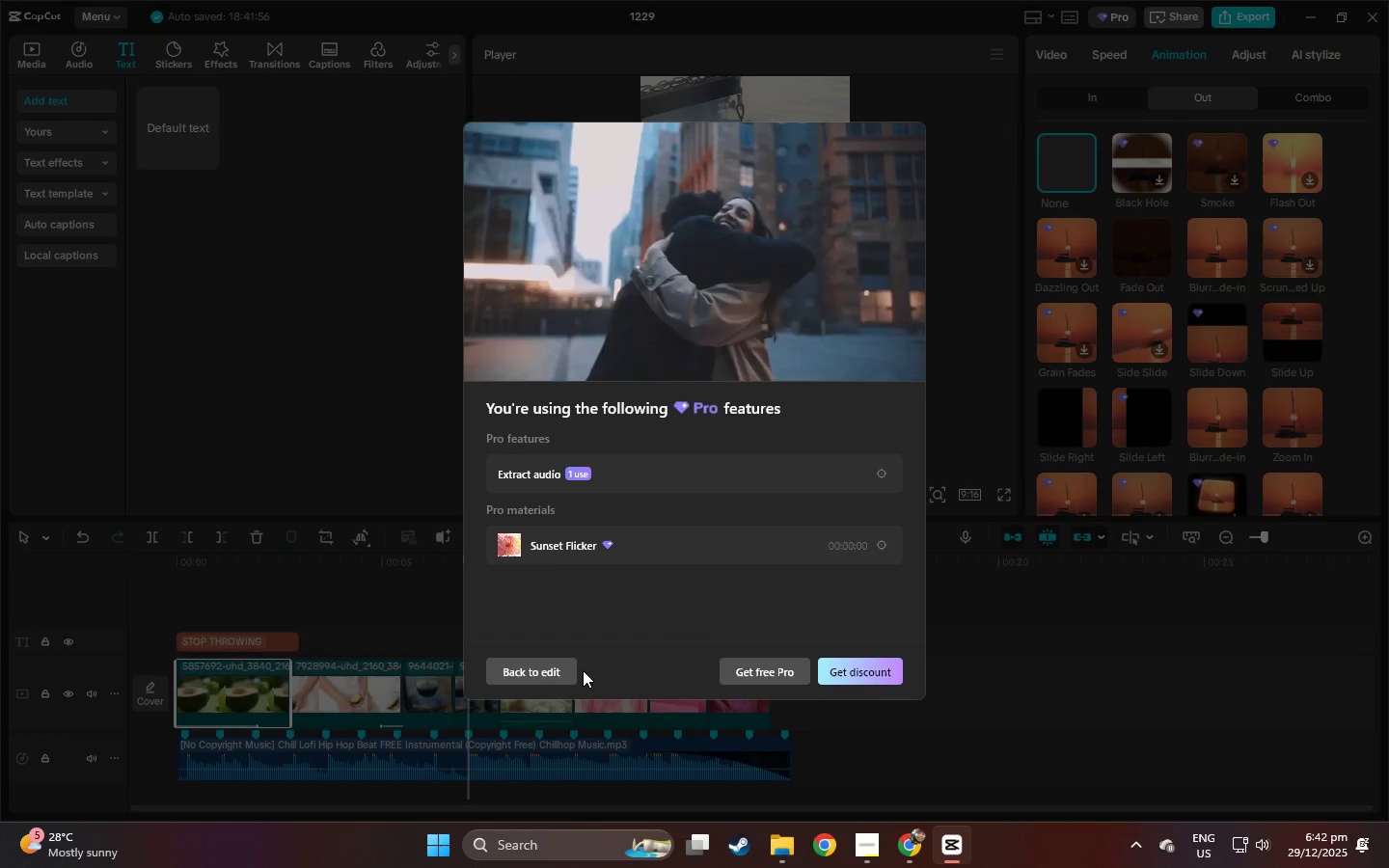 
left_click([561, 670])
 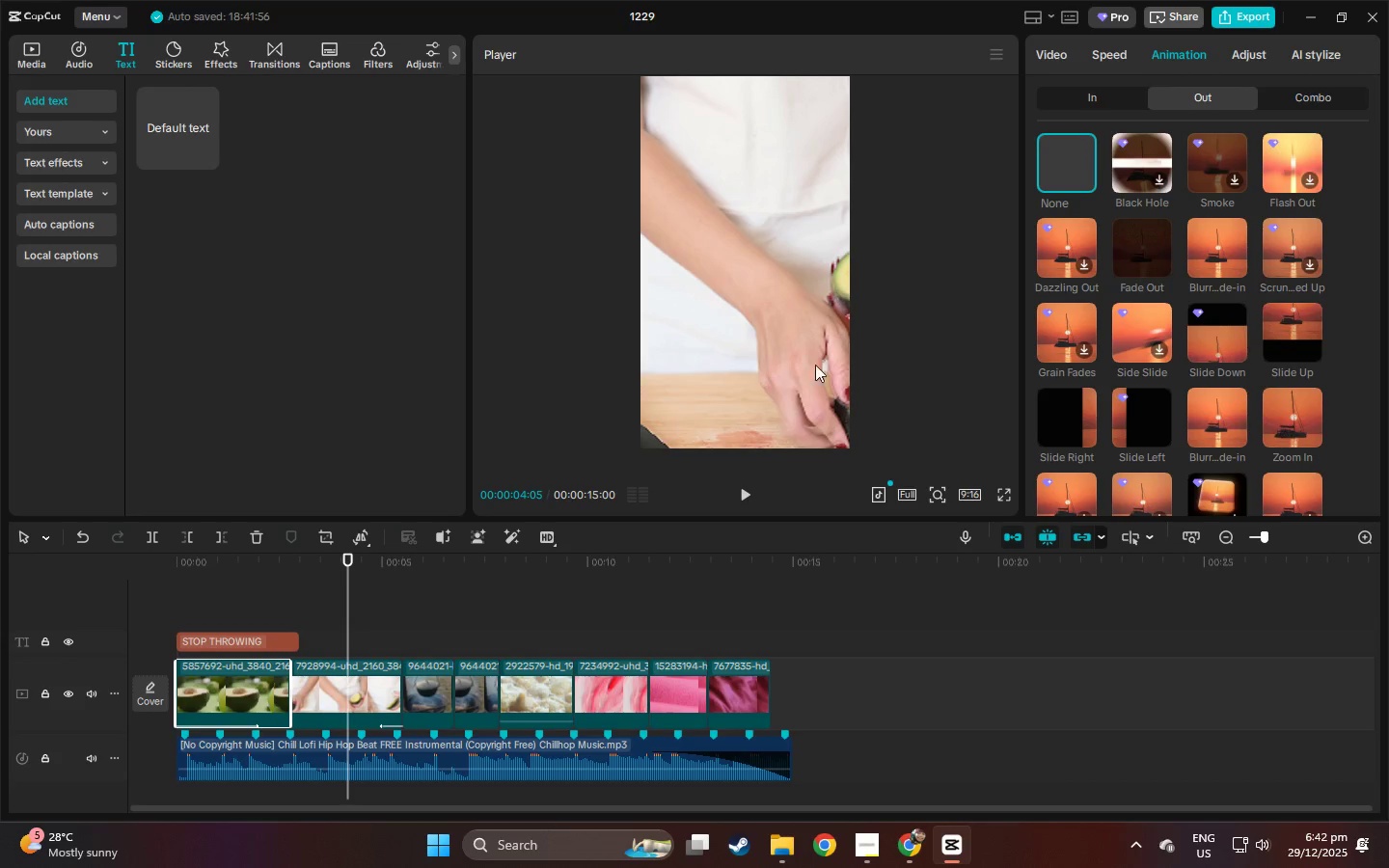 
left_click([435, 693])
 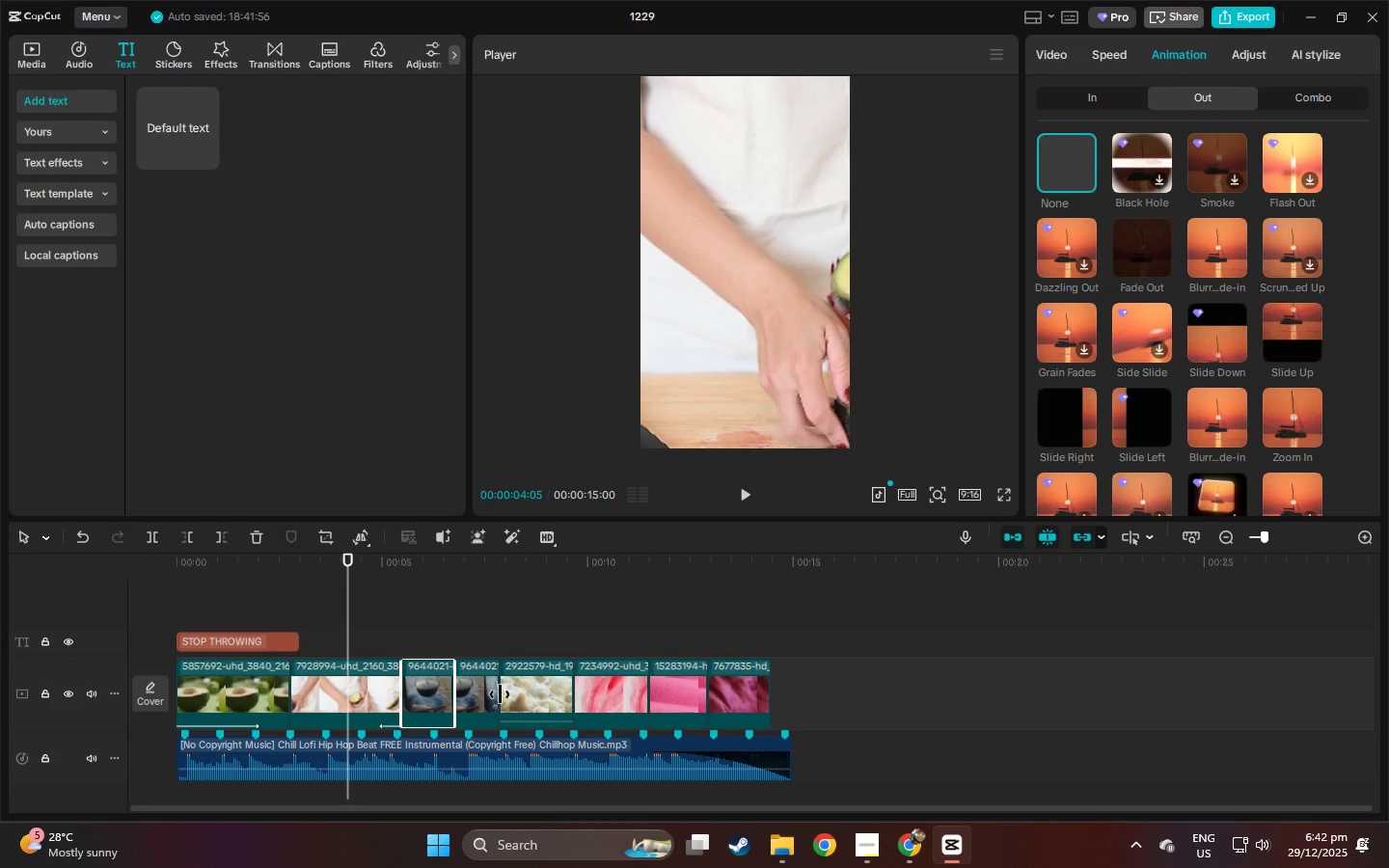 
left_click([531, 699])
 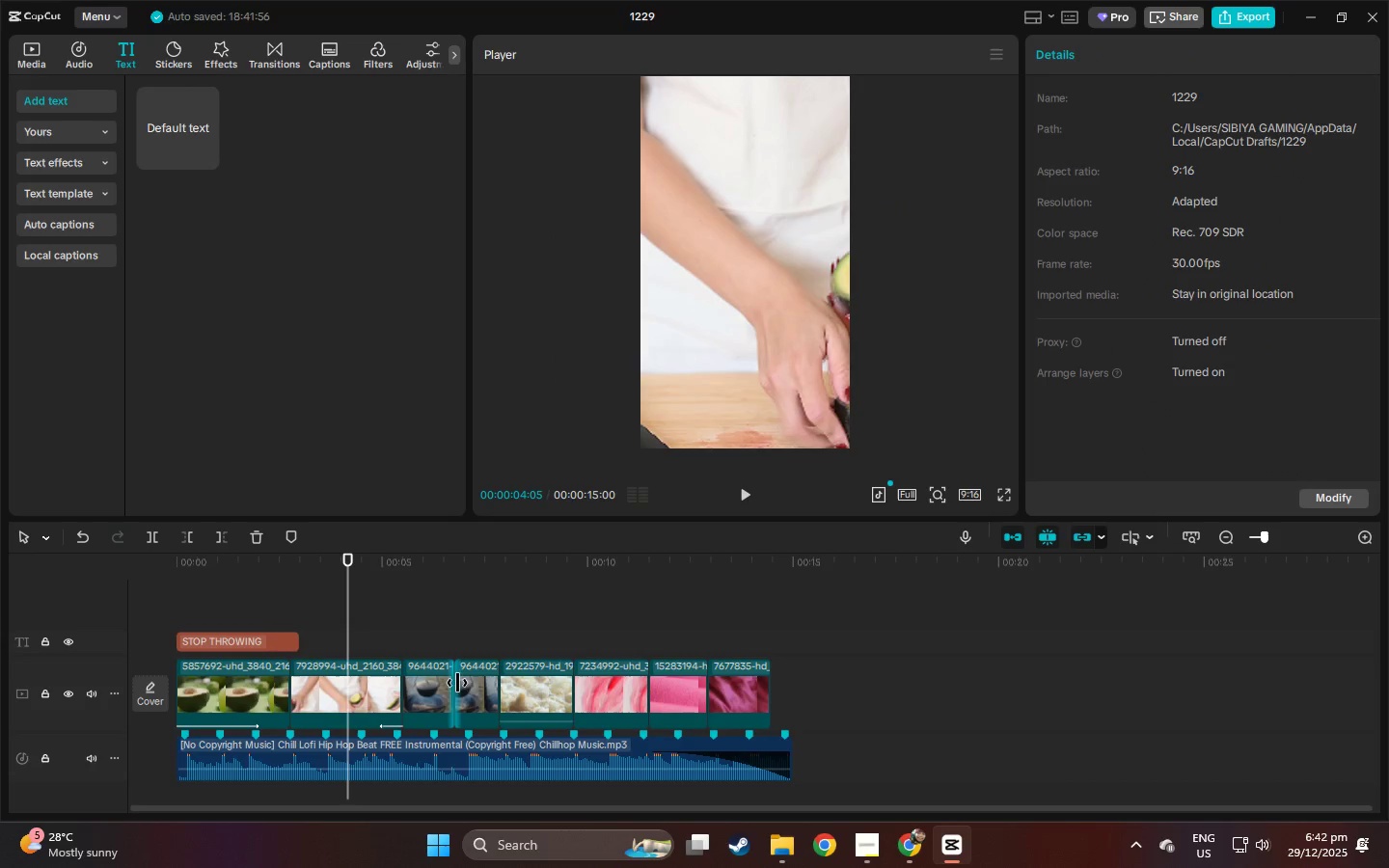 
double_click([478, 683])
 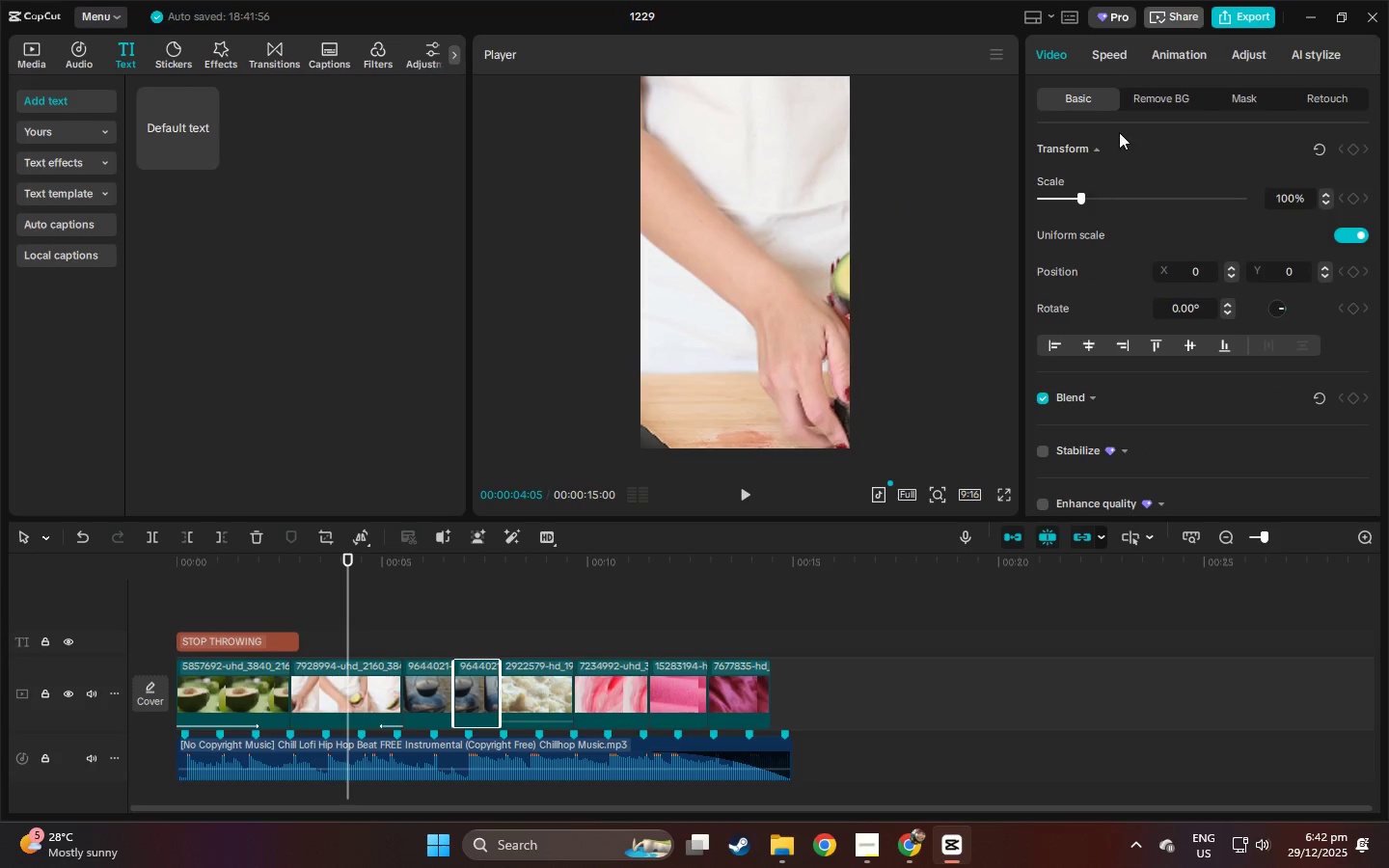 
left_click([1177, 58])
 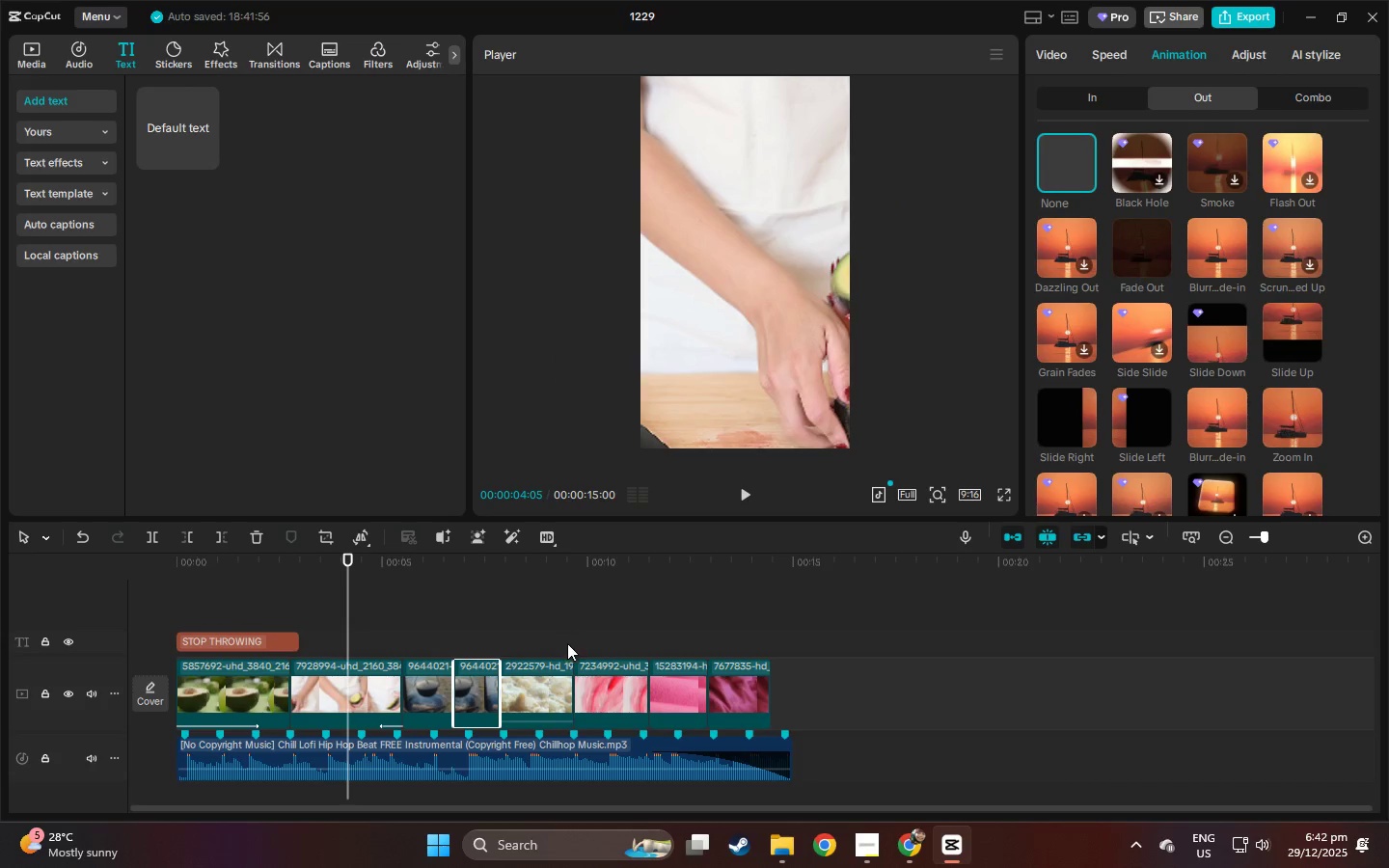 
left_click([530, 687])
 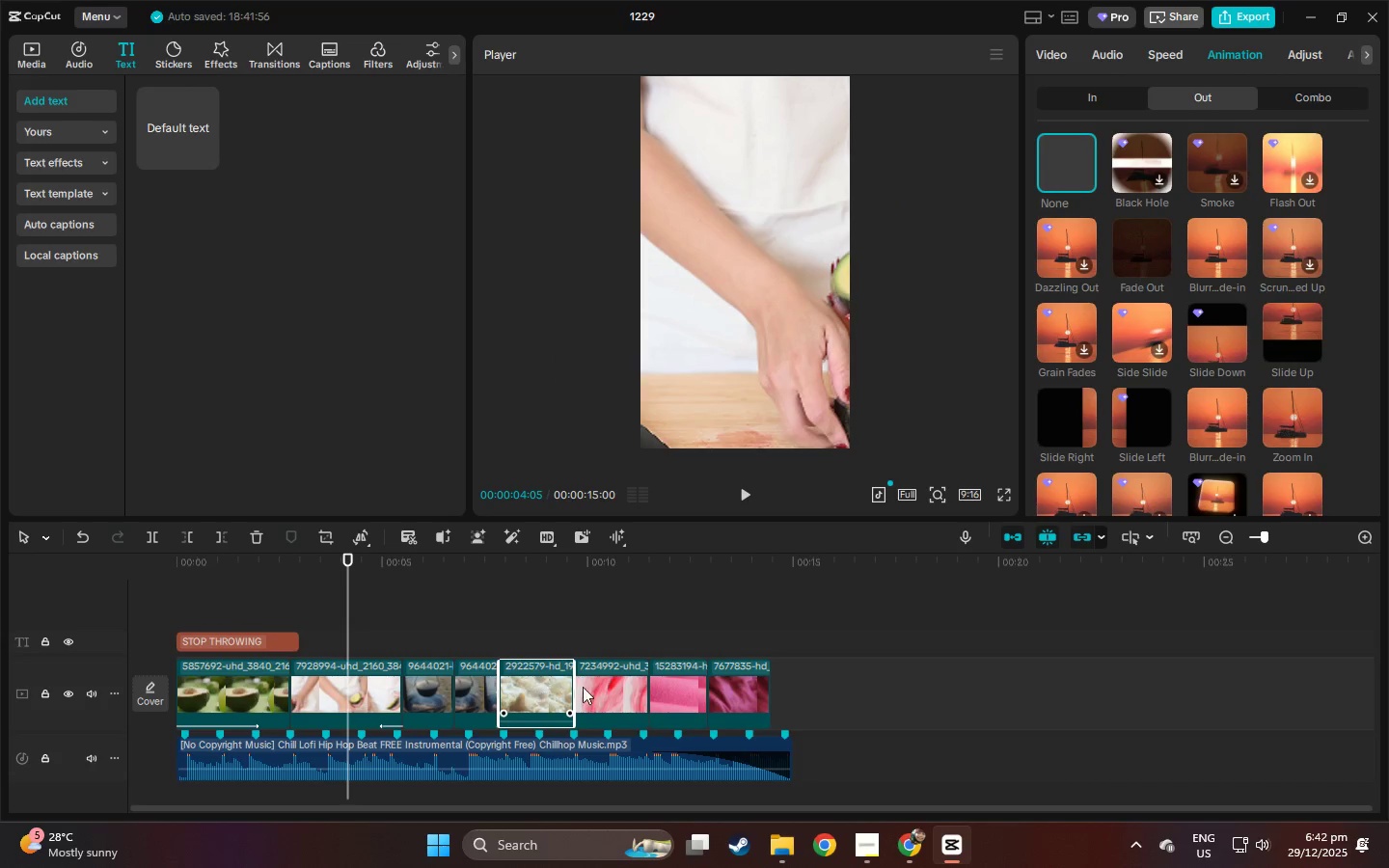 
left_click([614, 687])
 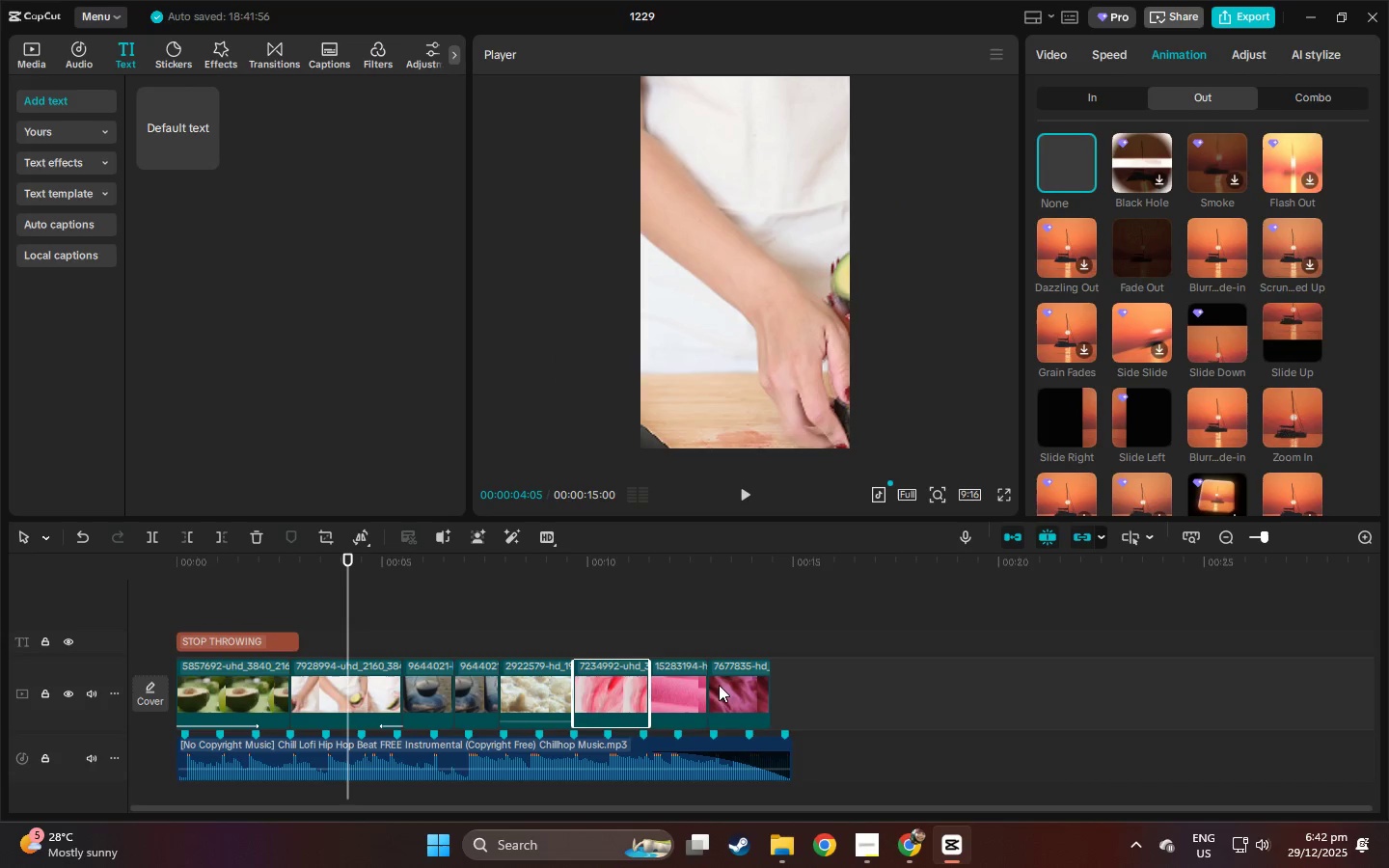 
left_click([678, 692])
 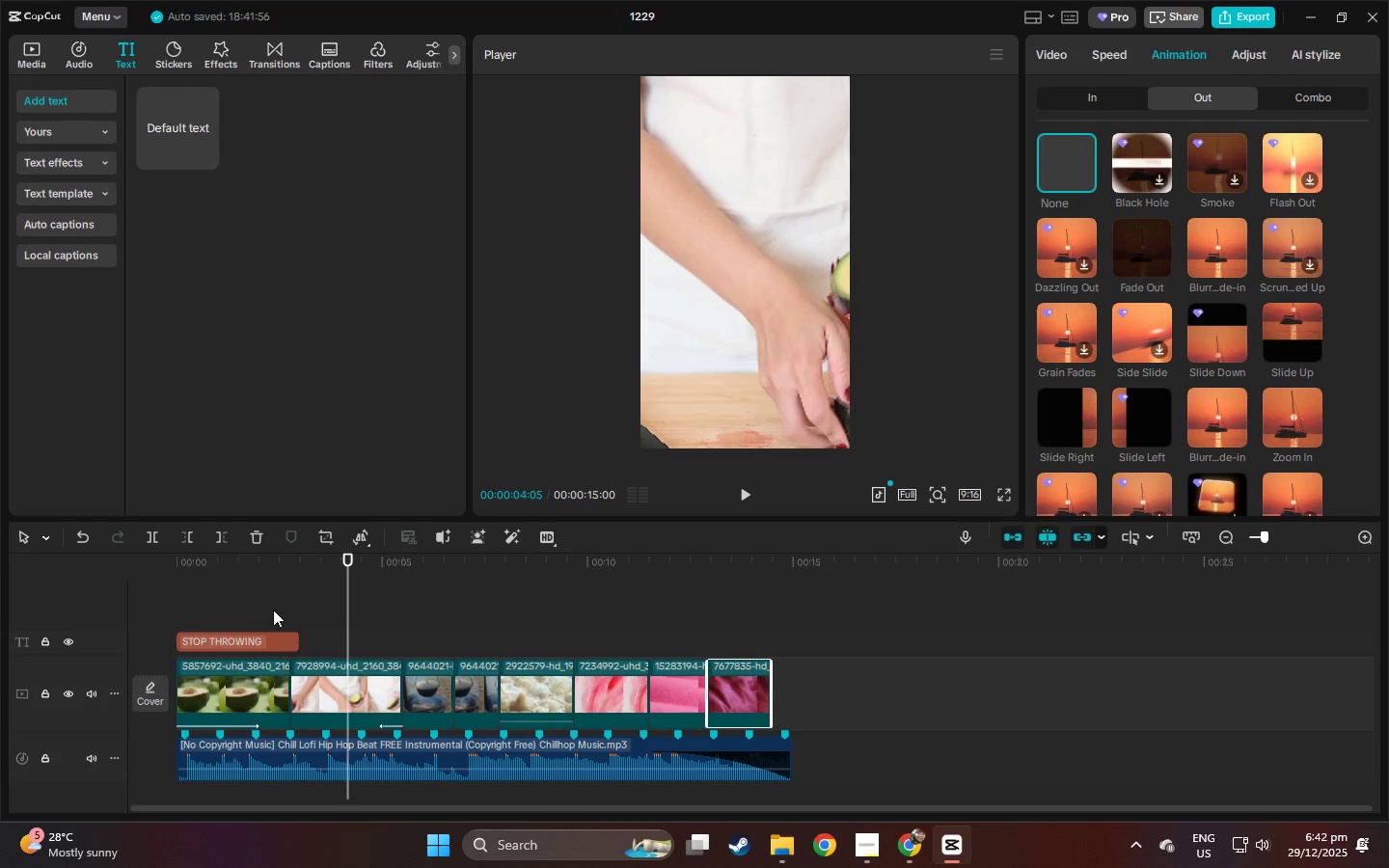 
left_click_drag(start_coordinate=[243, 571], to_coordinate=[132, 565])
 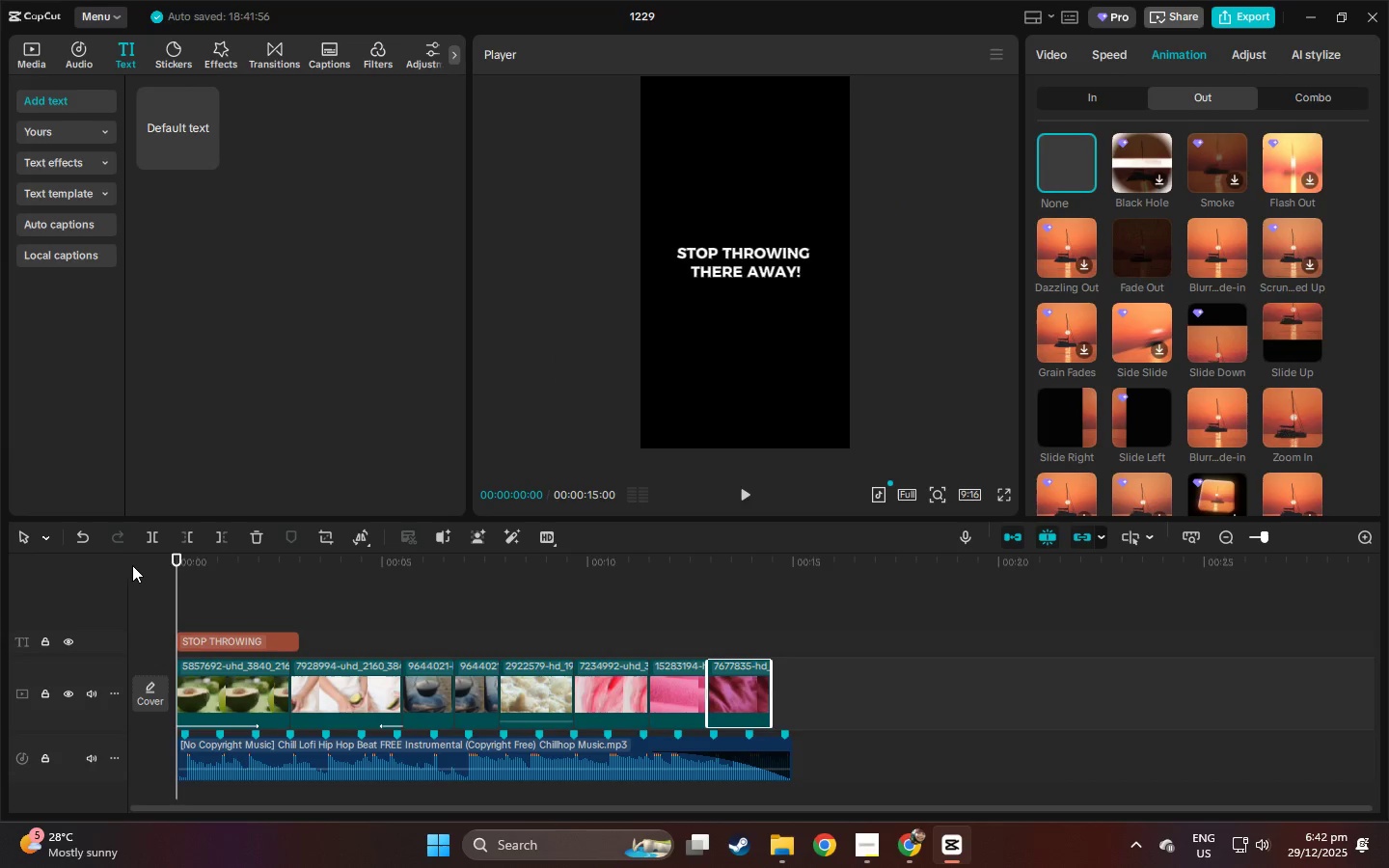 
key(Space)
 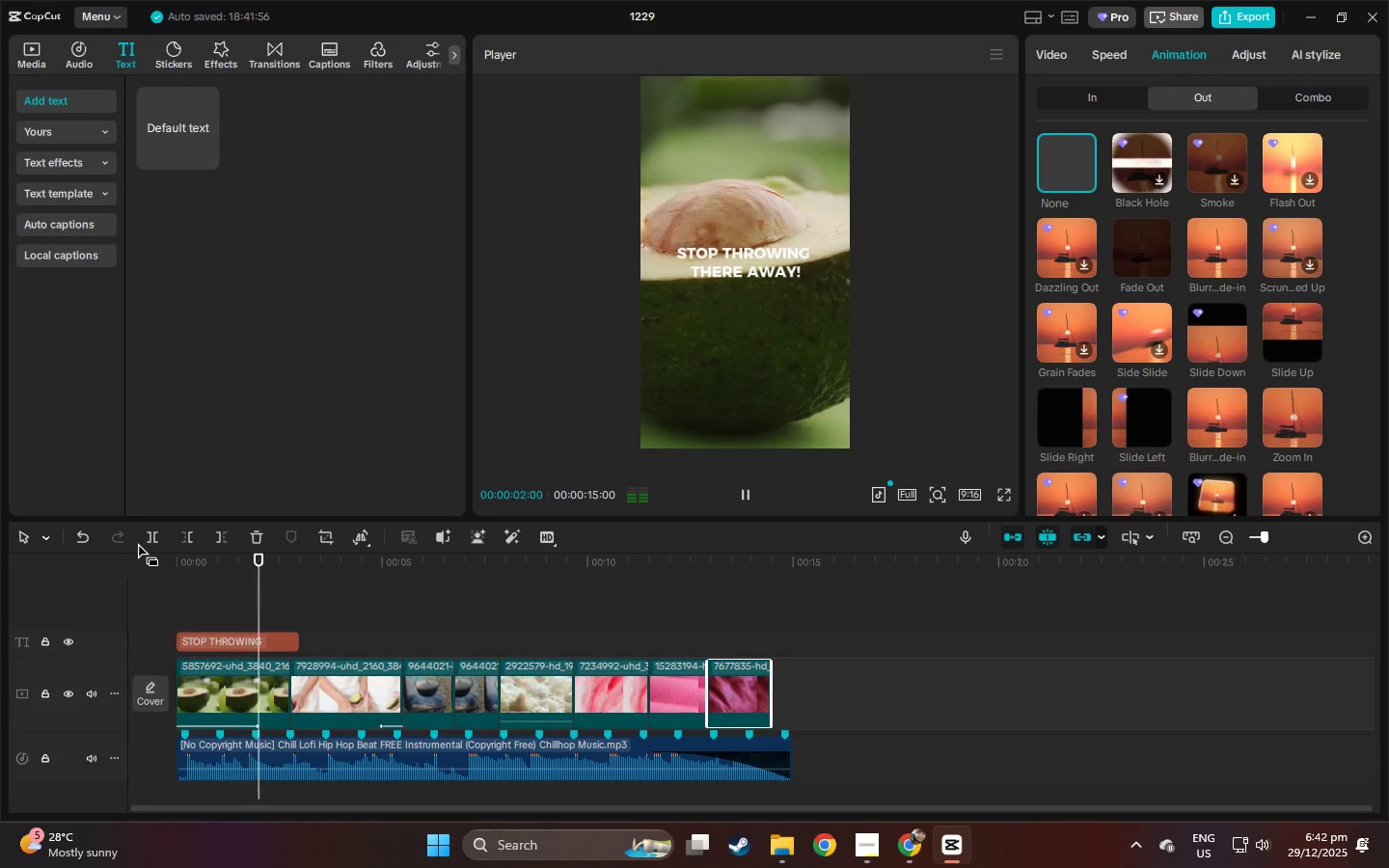 
key(Space)
 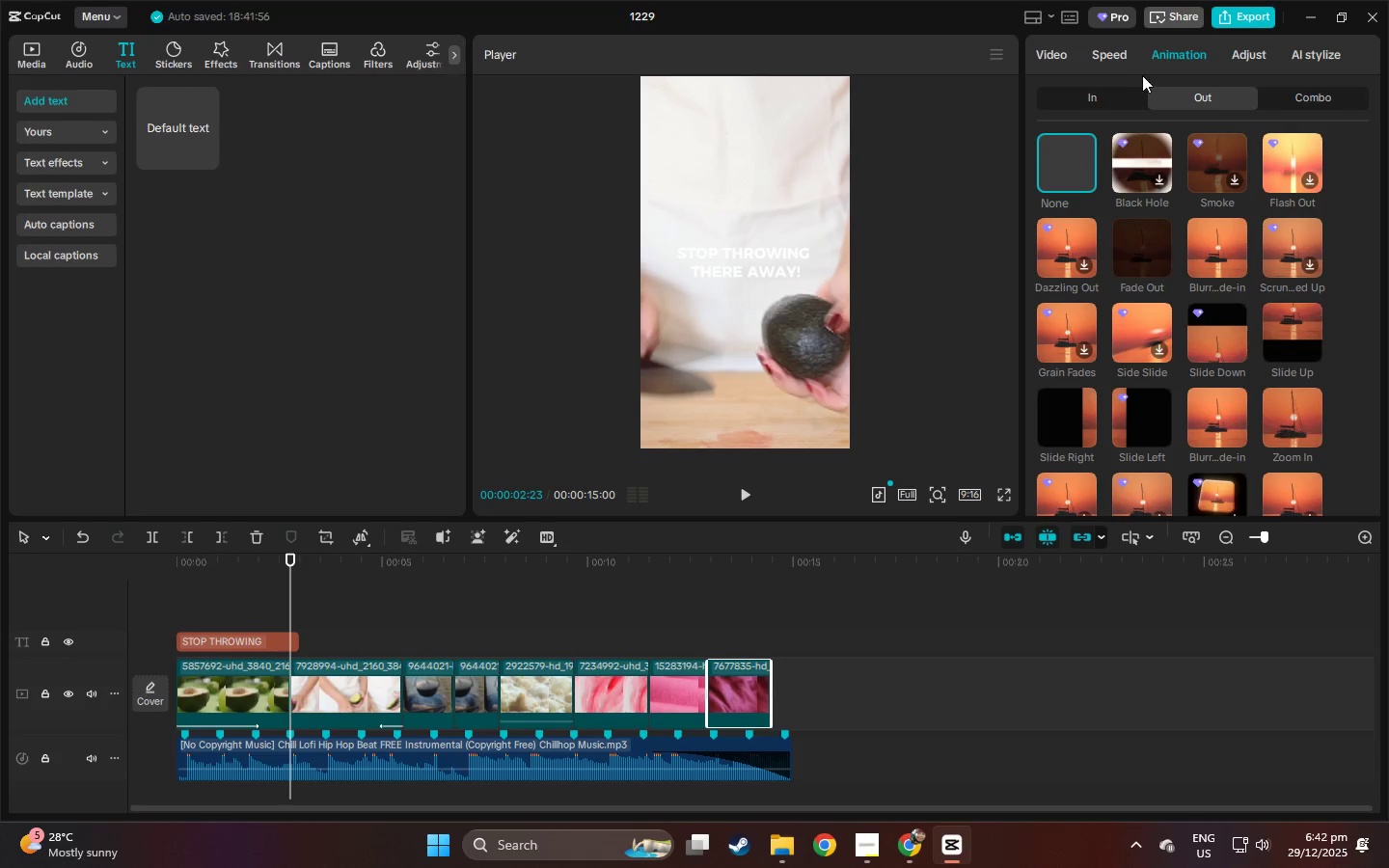 
left_click([1115, 92])
 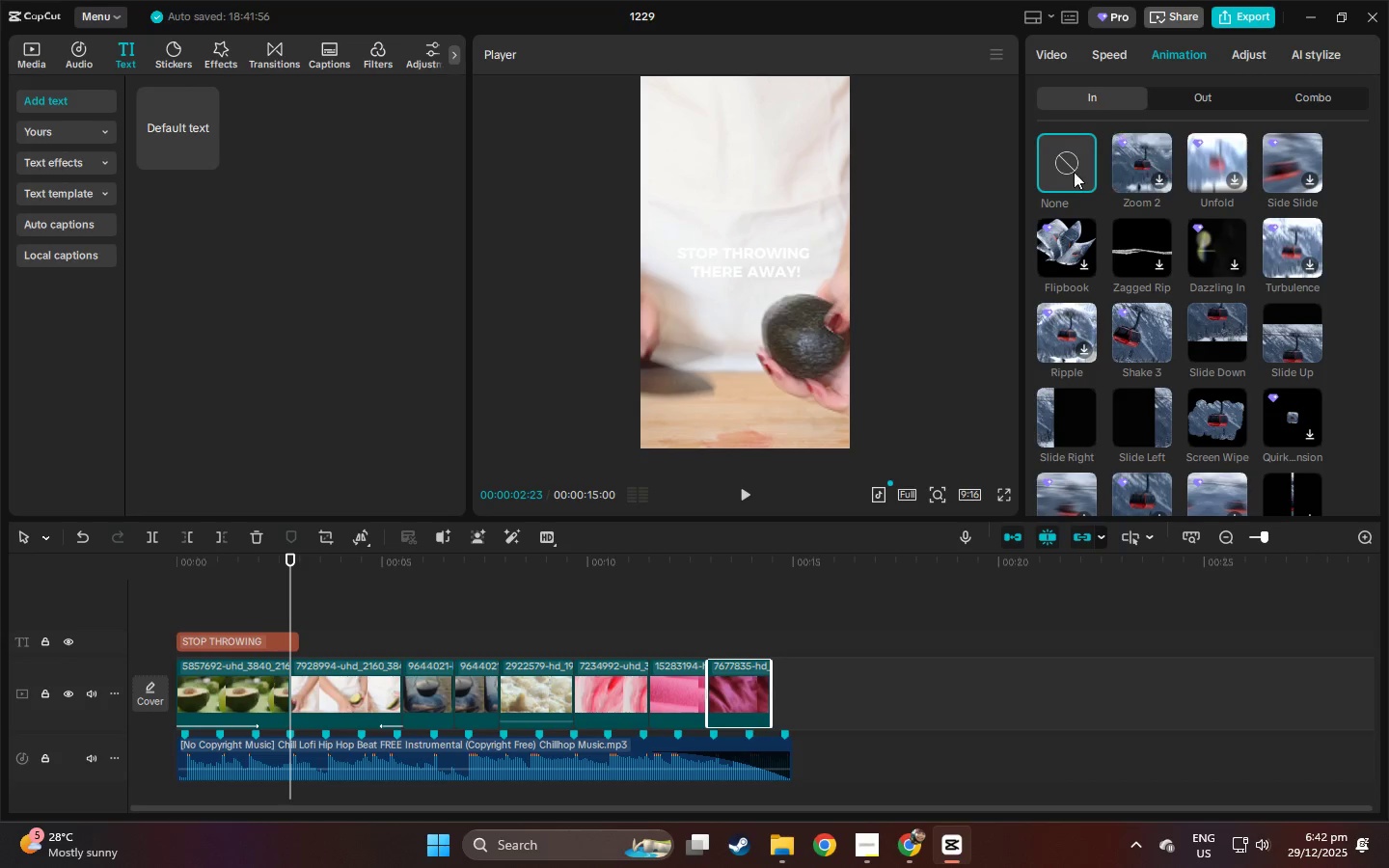 
left_click([1169, 105])
 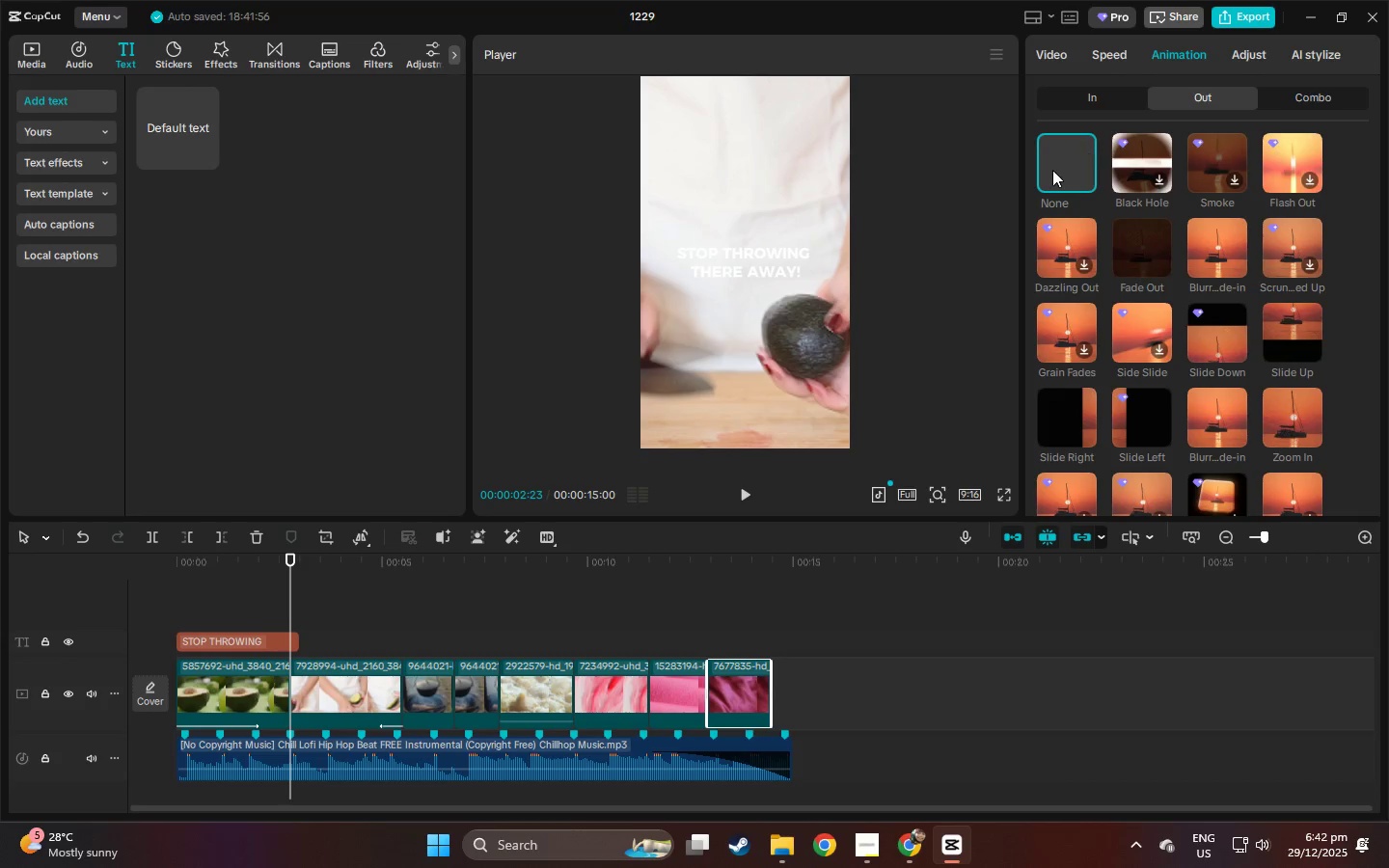 
left_click([1052, 170])
 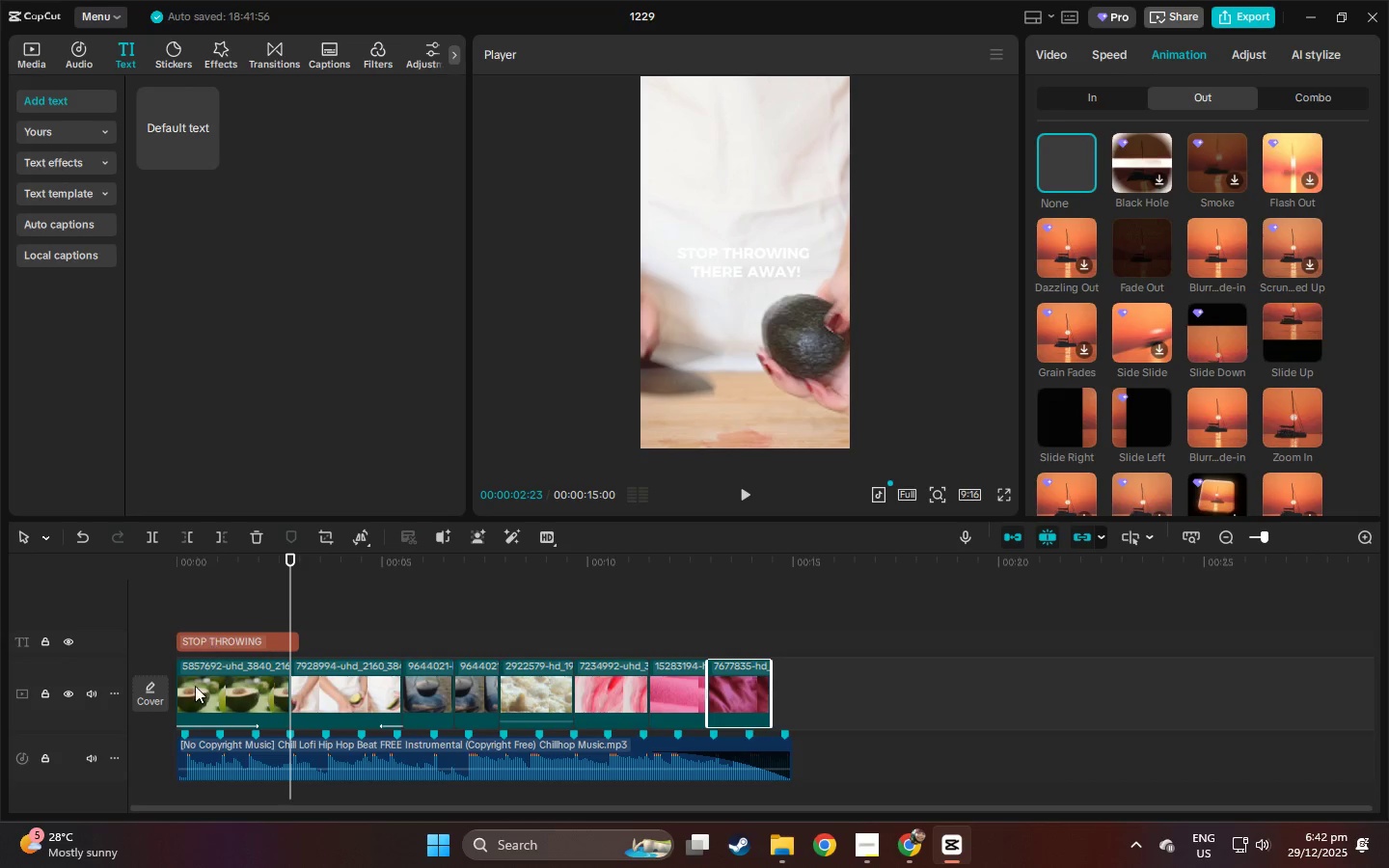 
left_click([194, 699])
 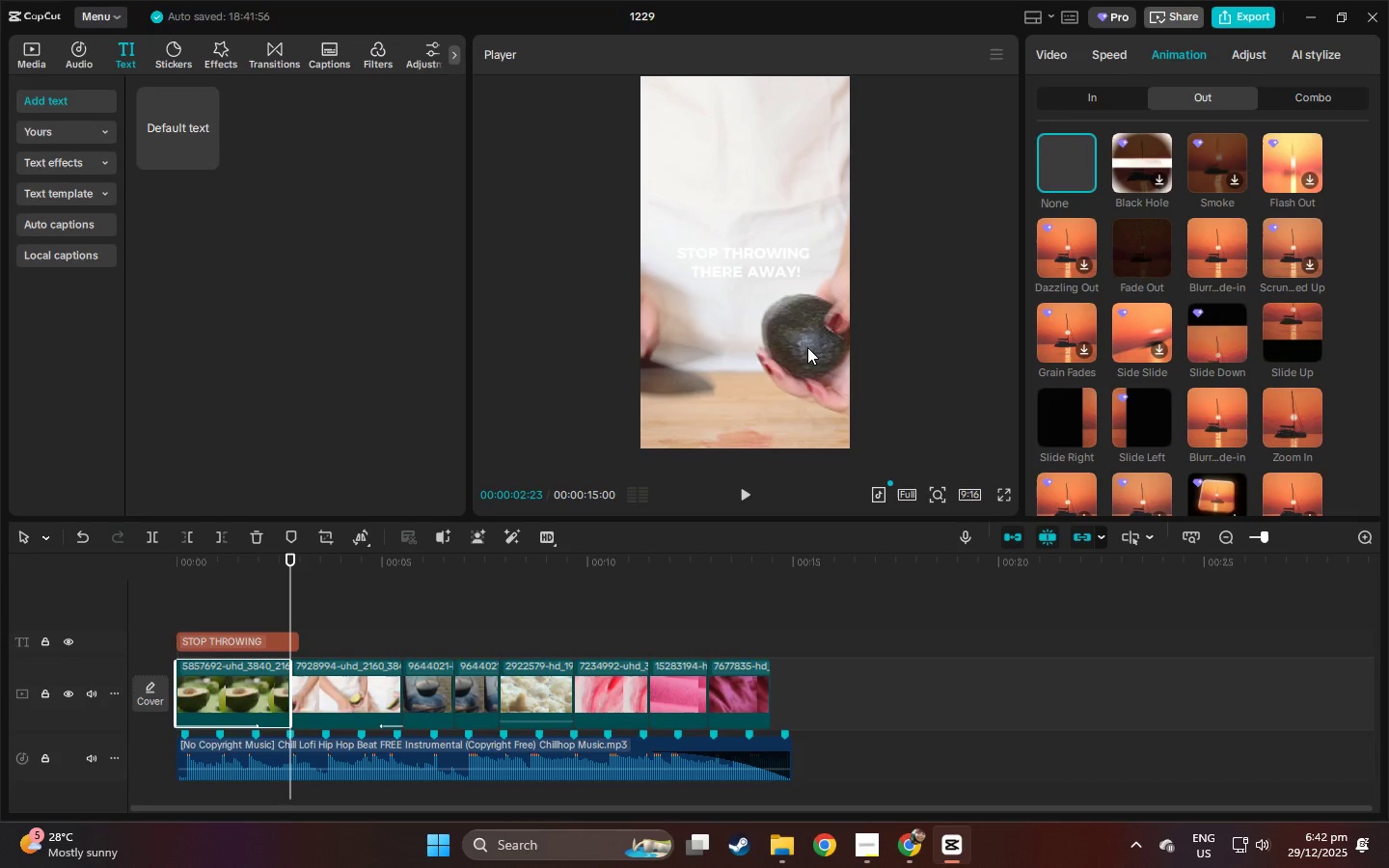 
left_click_drag(start_coordinate=[218, 583], to_coordinate=[128, 585])
 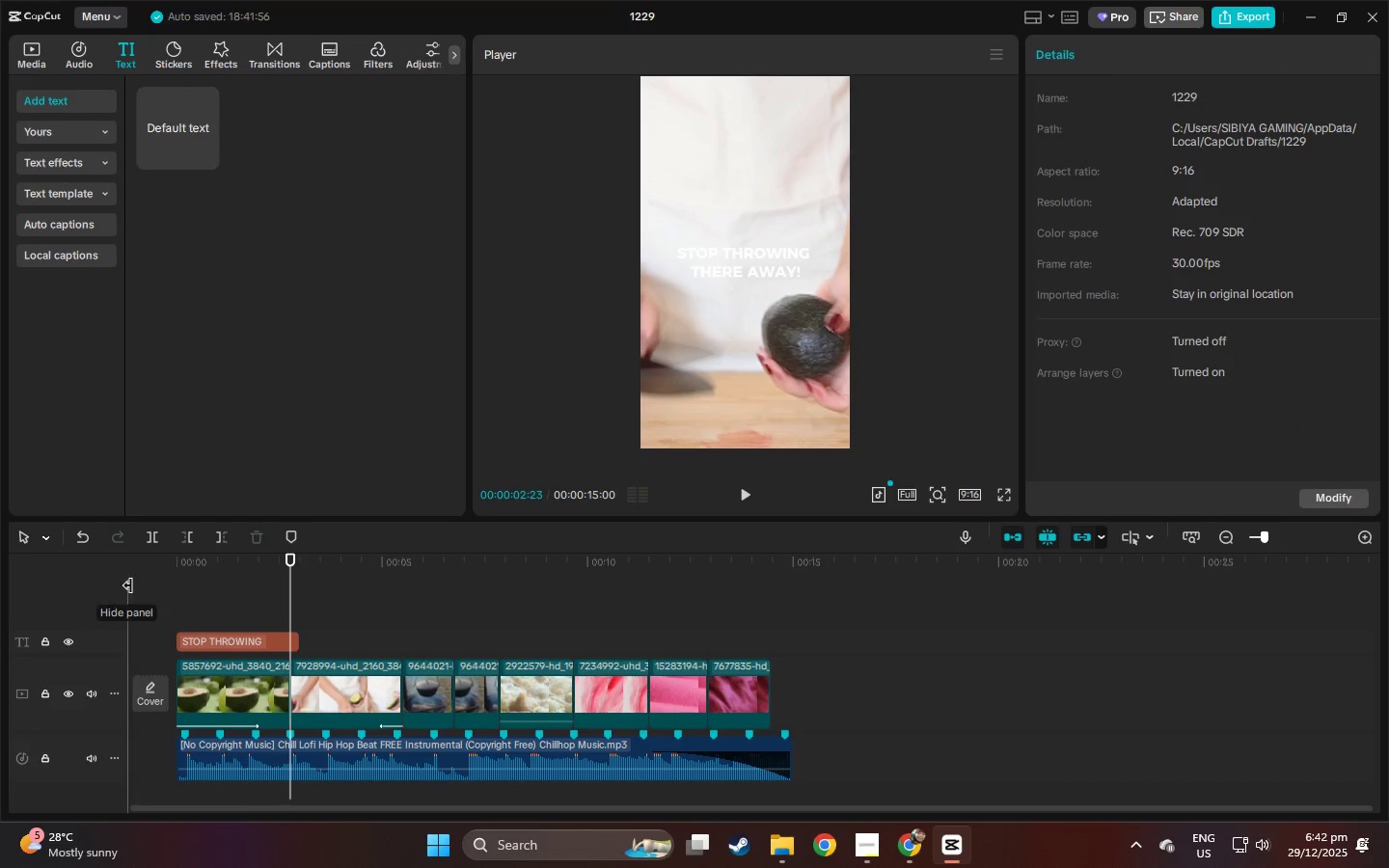 
key(Space)
 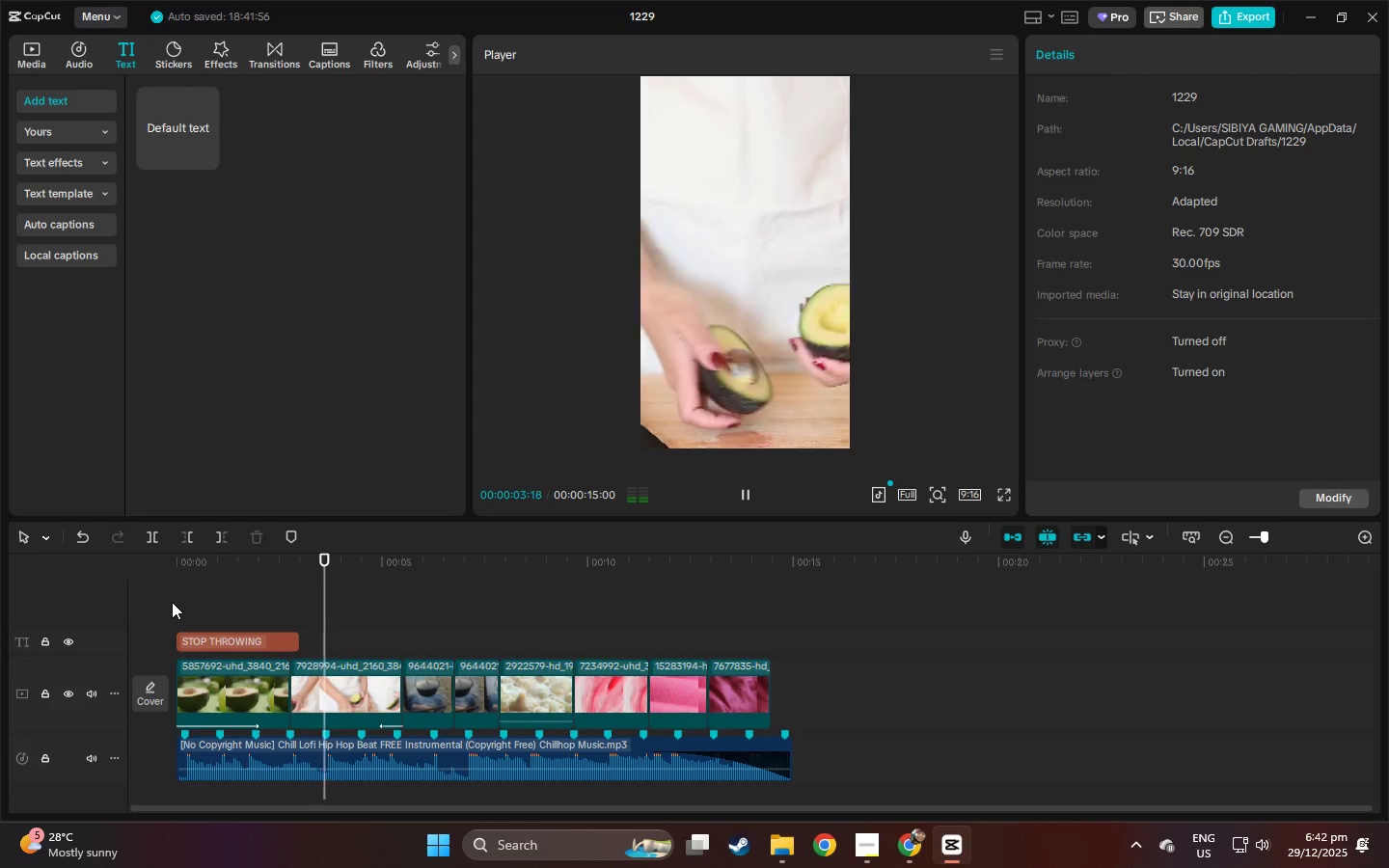 
left_click_drag(start_coordinate=[207, 580], to_coordinate=[149, 580])
 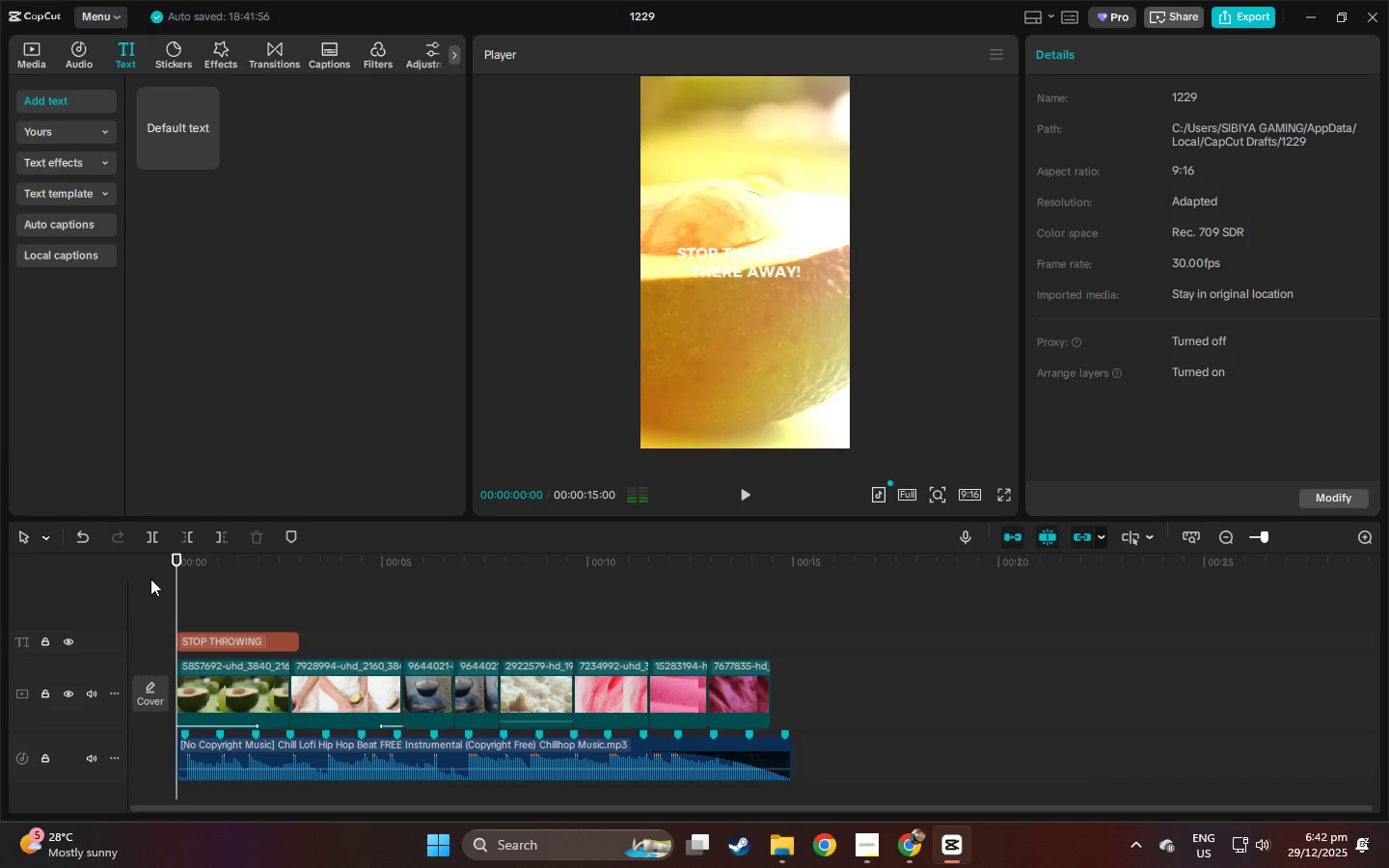 
key(Space)
 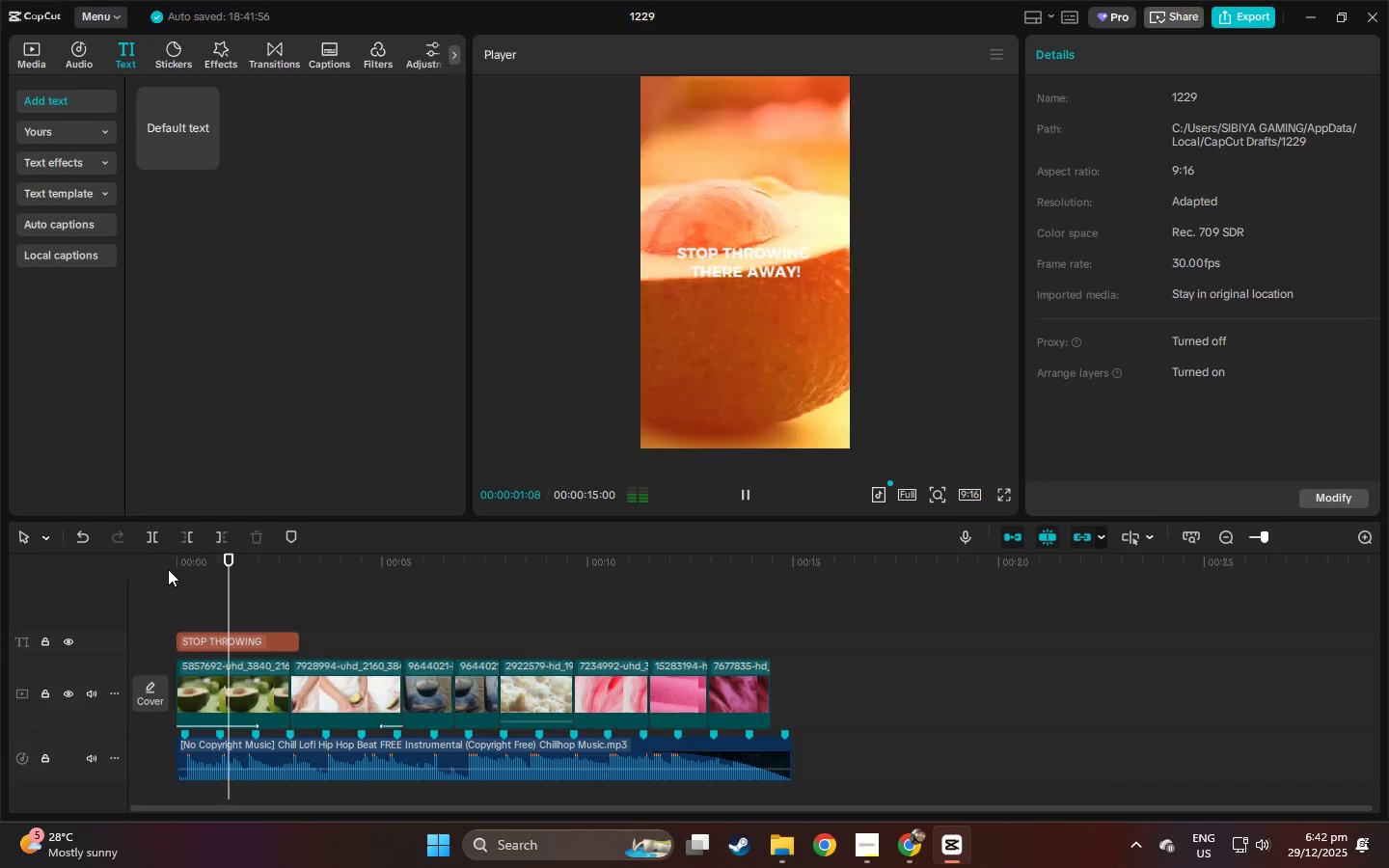 
key(Space)
 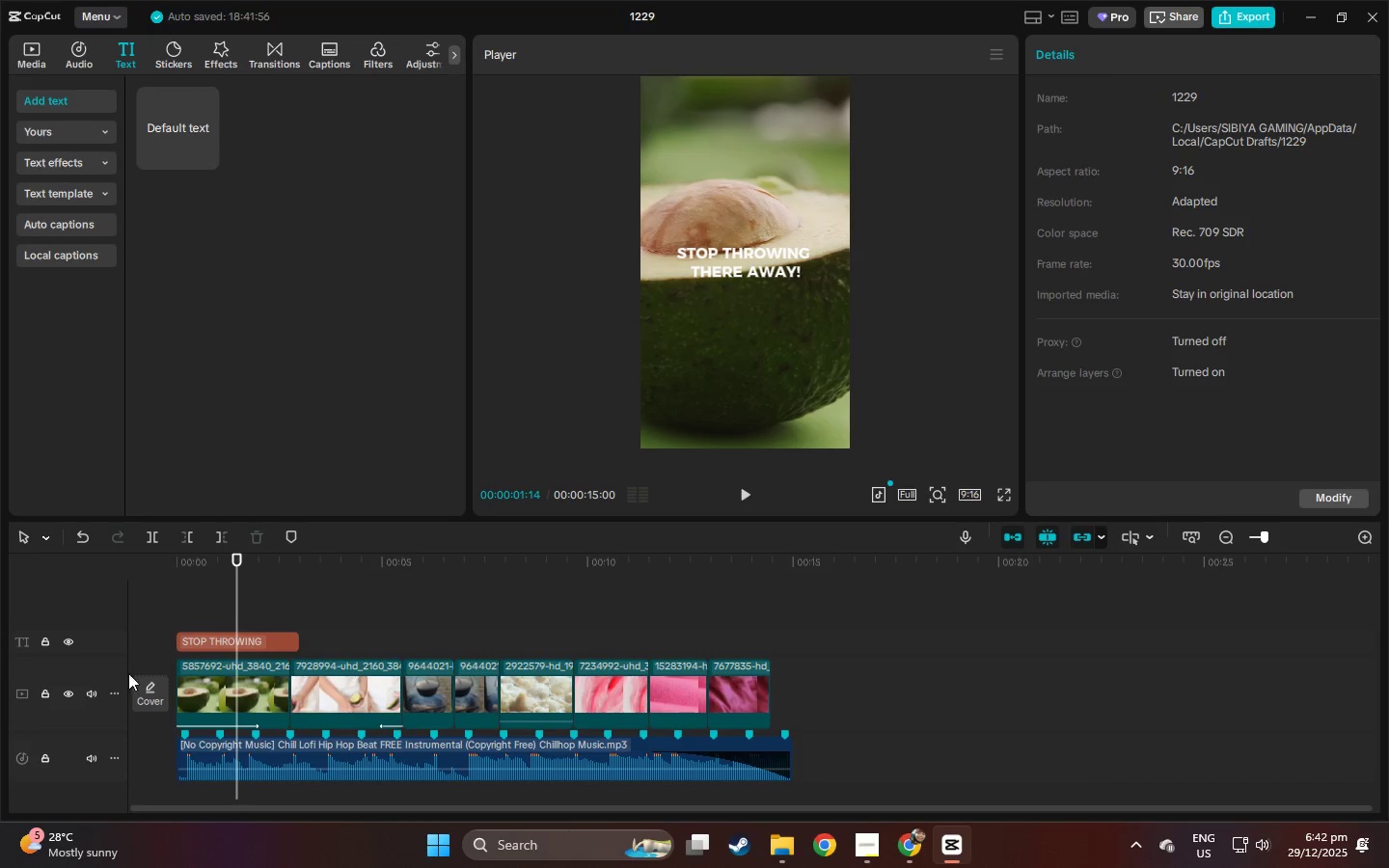 
left_click([229, 695])
 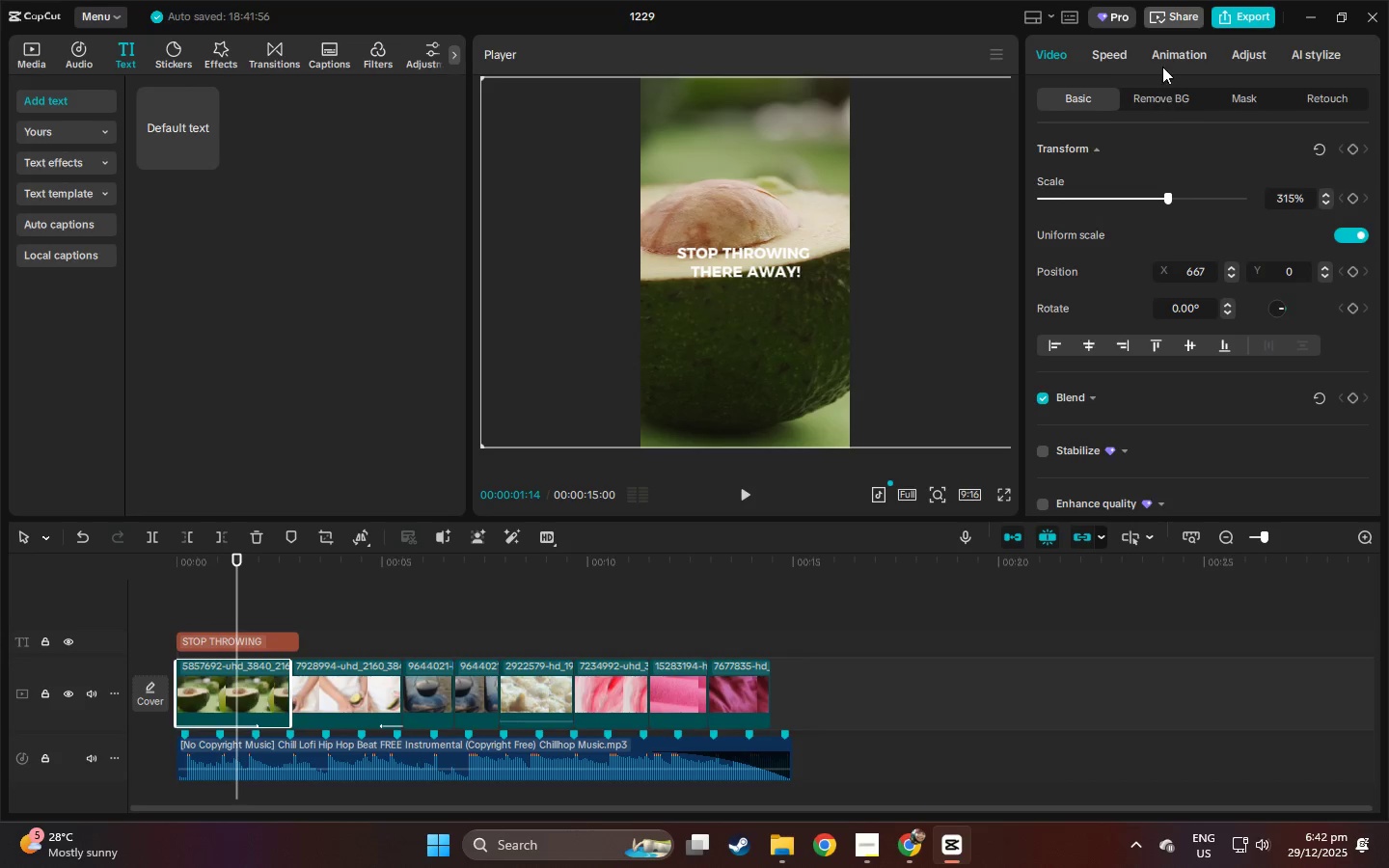 
left_click([1121, 53])
 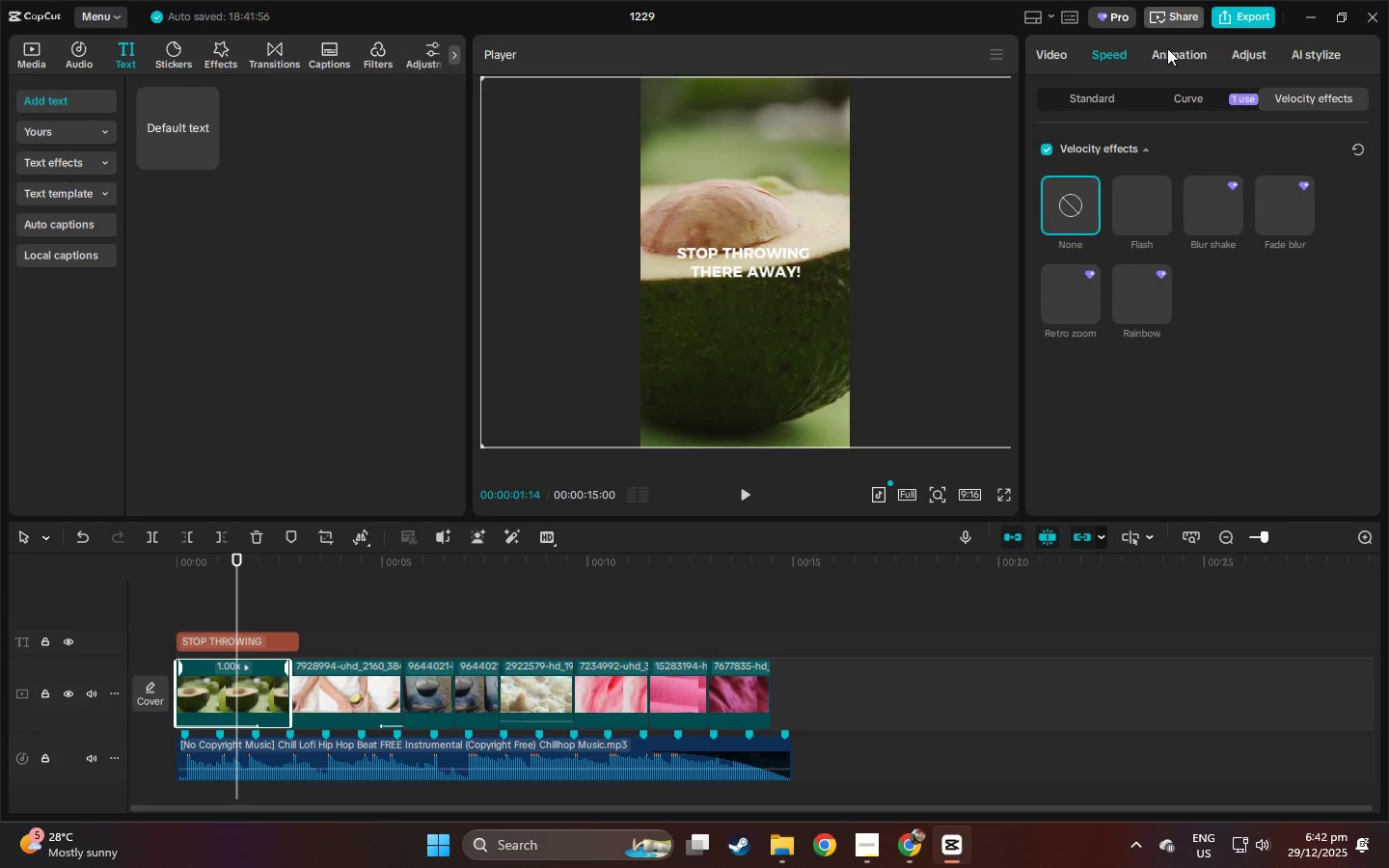 
left_click([1167, 48])
 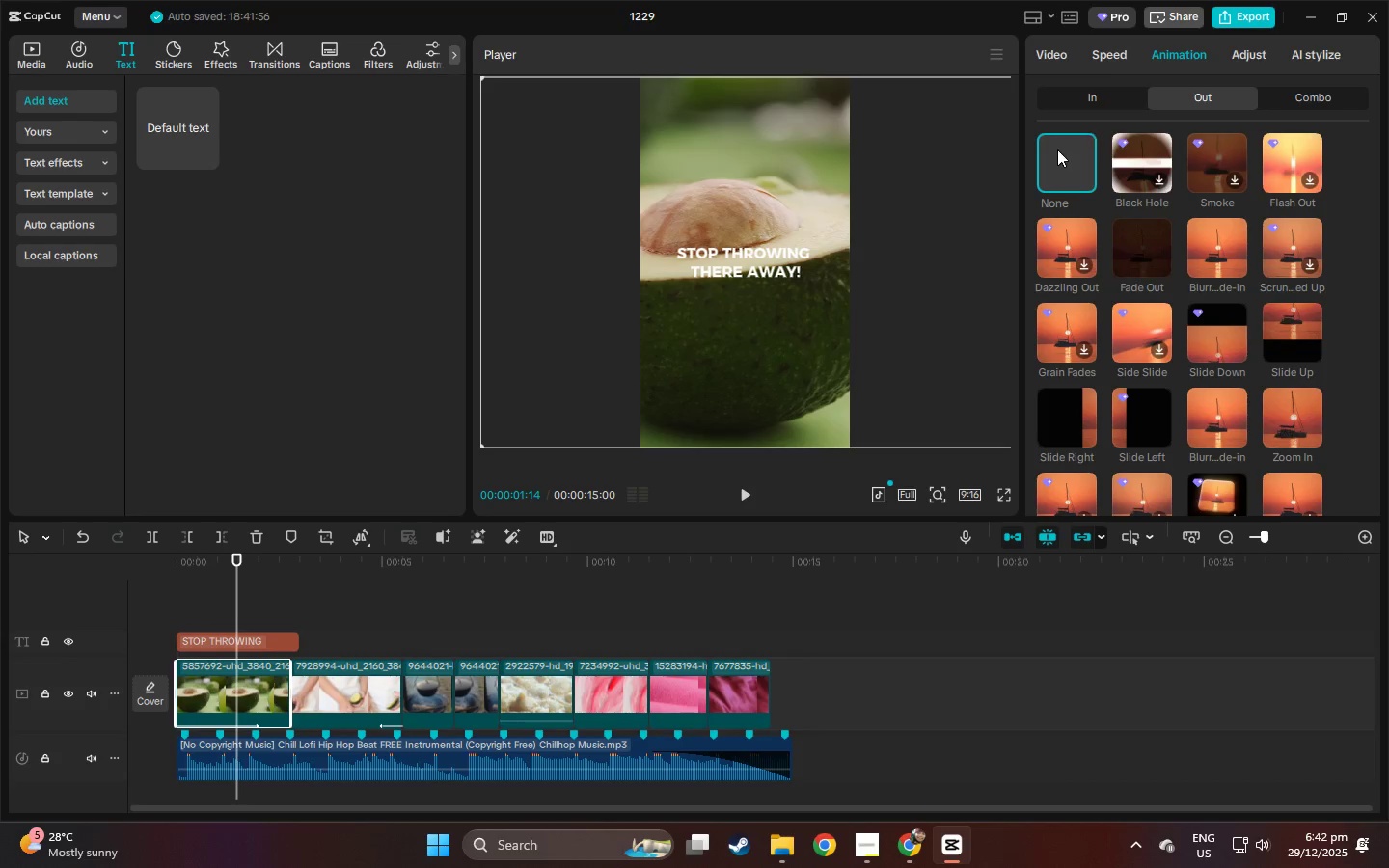 
double_click([1102, 106])
 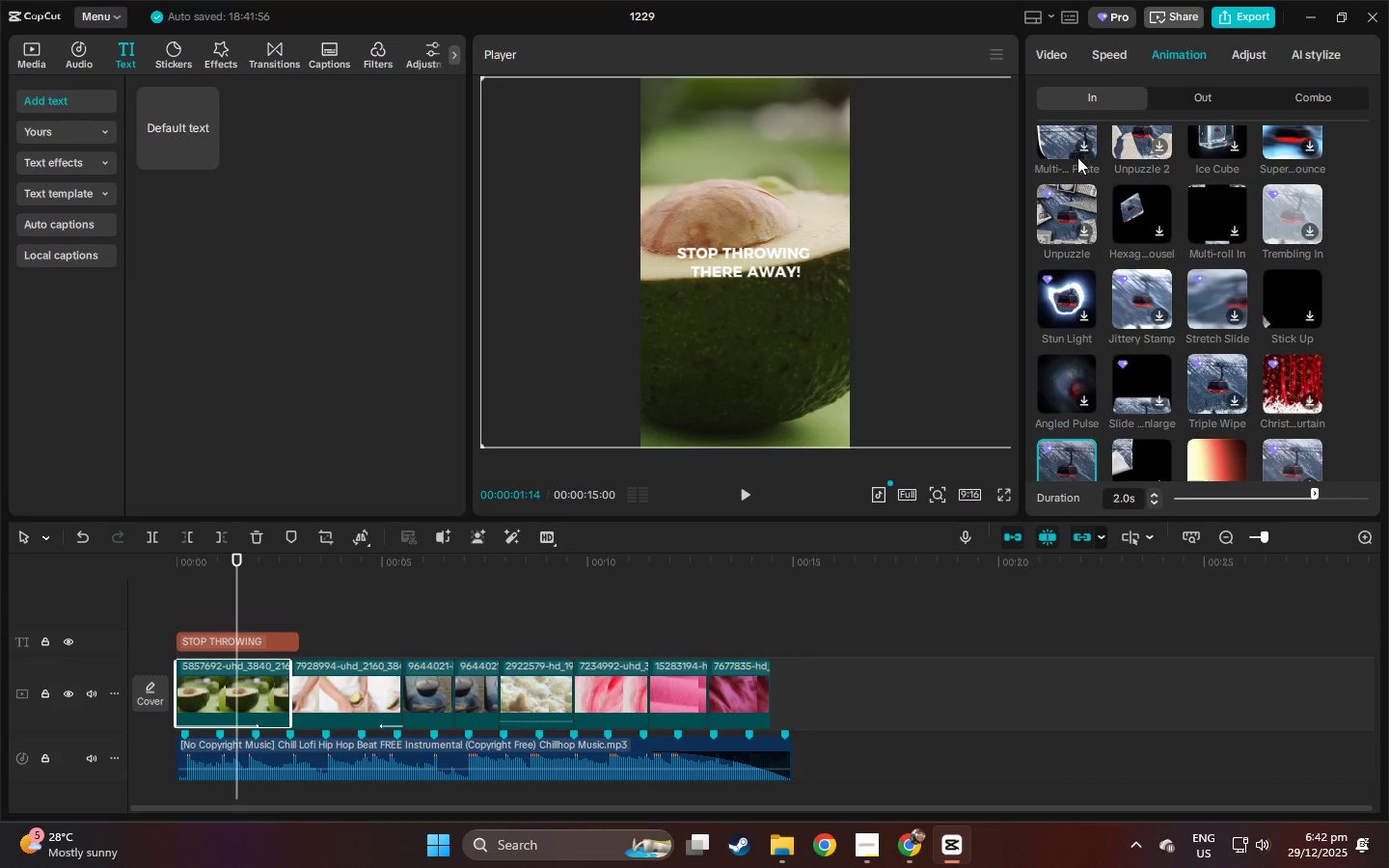 
scroll: coordinate [1070, 238], scroll_direction: up, amount: 18.0
 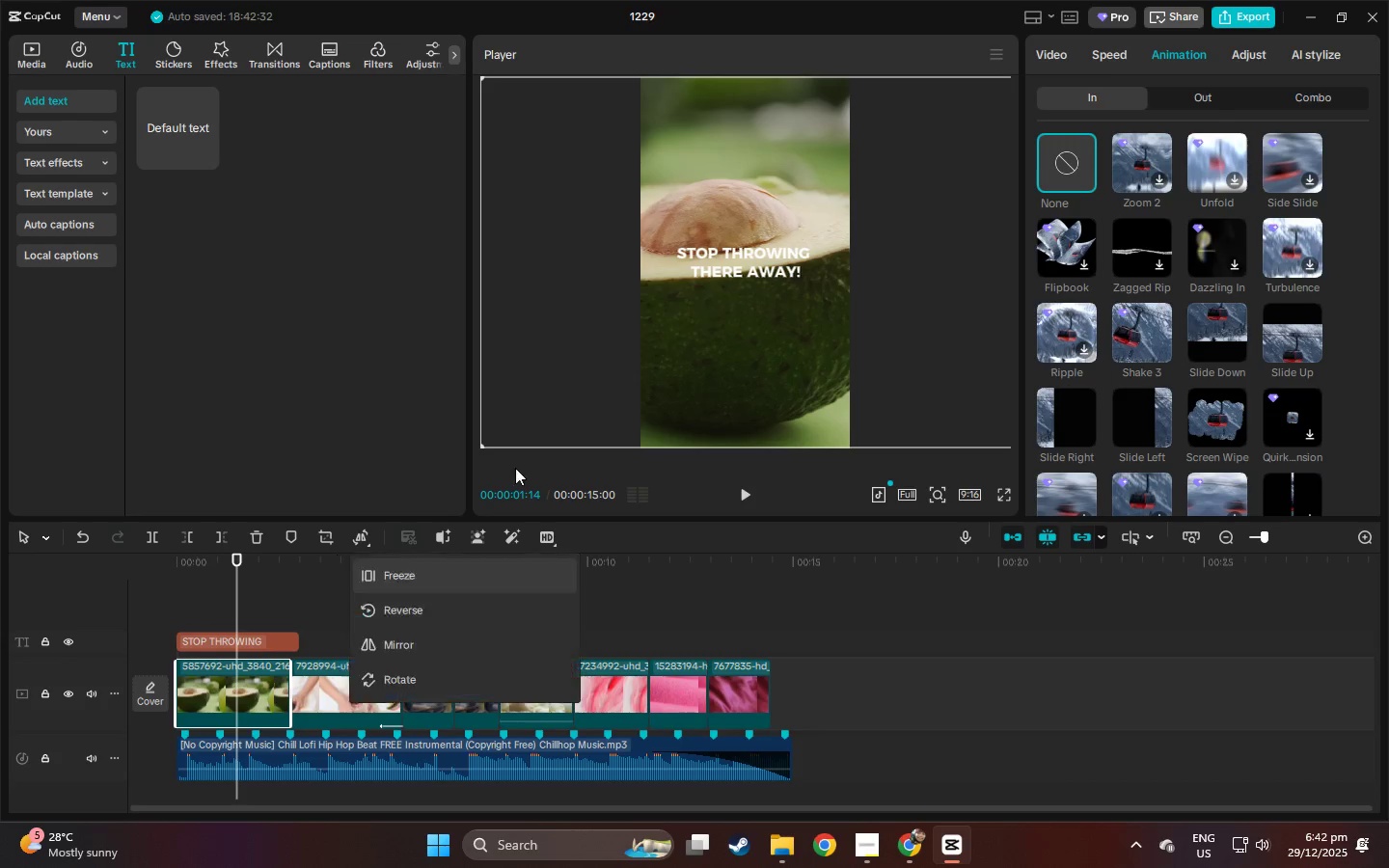 
left_click([1253, 17])
 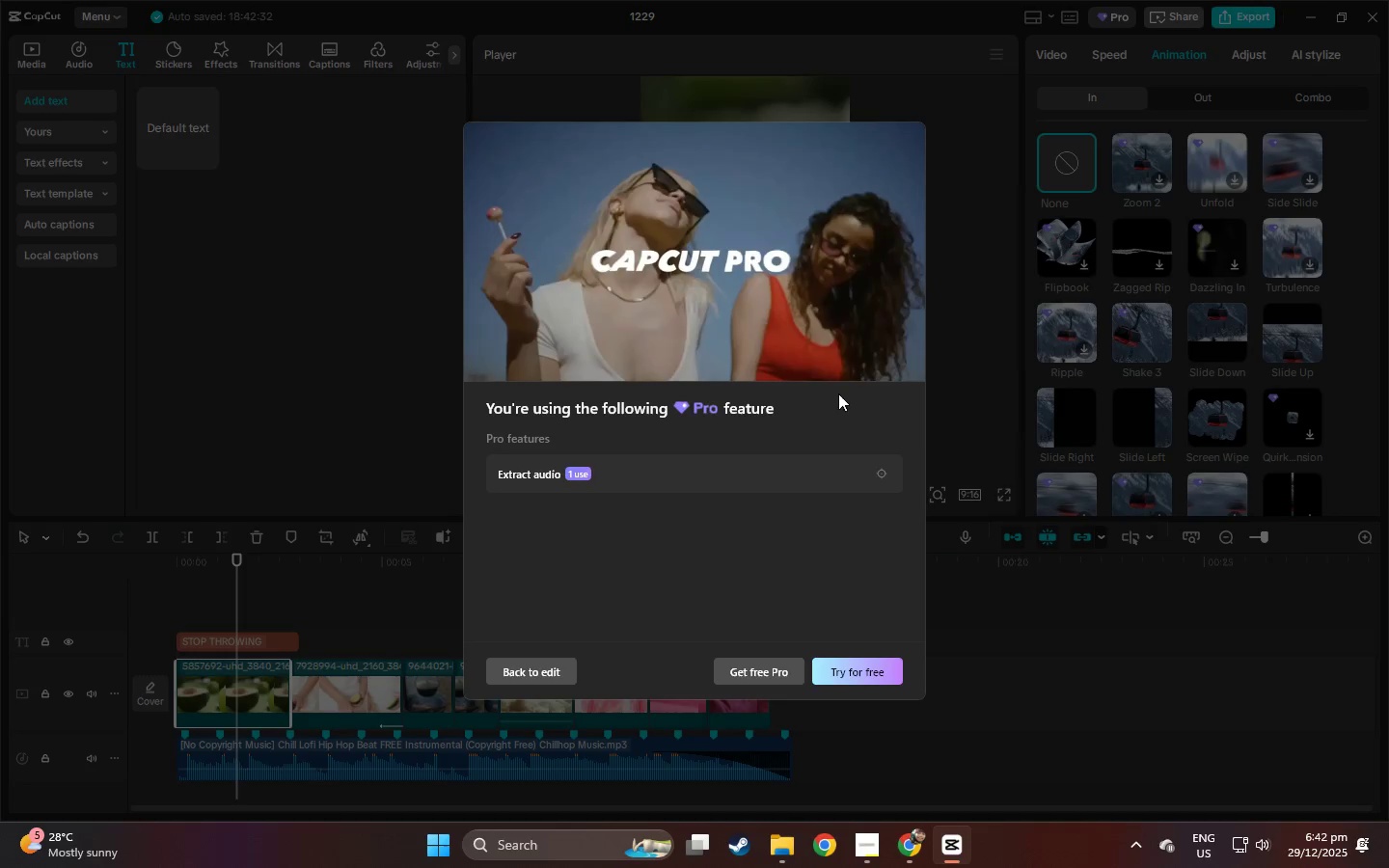 
key(Escape)
 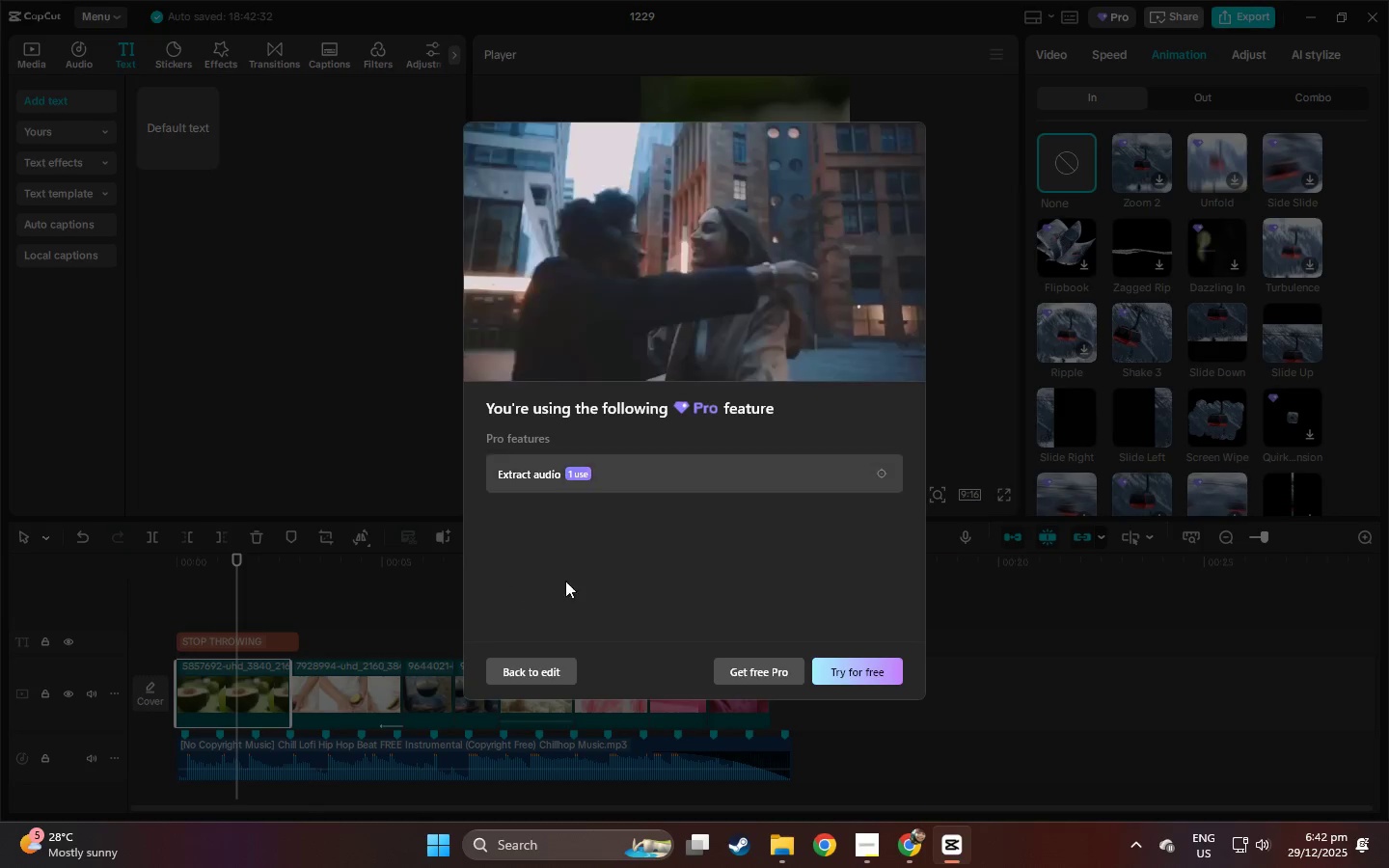 
left_click([332, 756])
 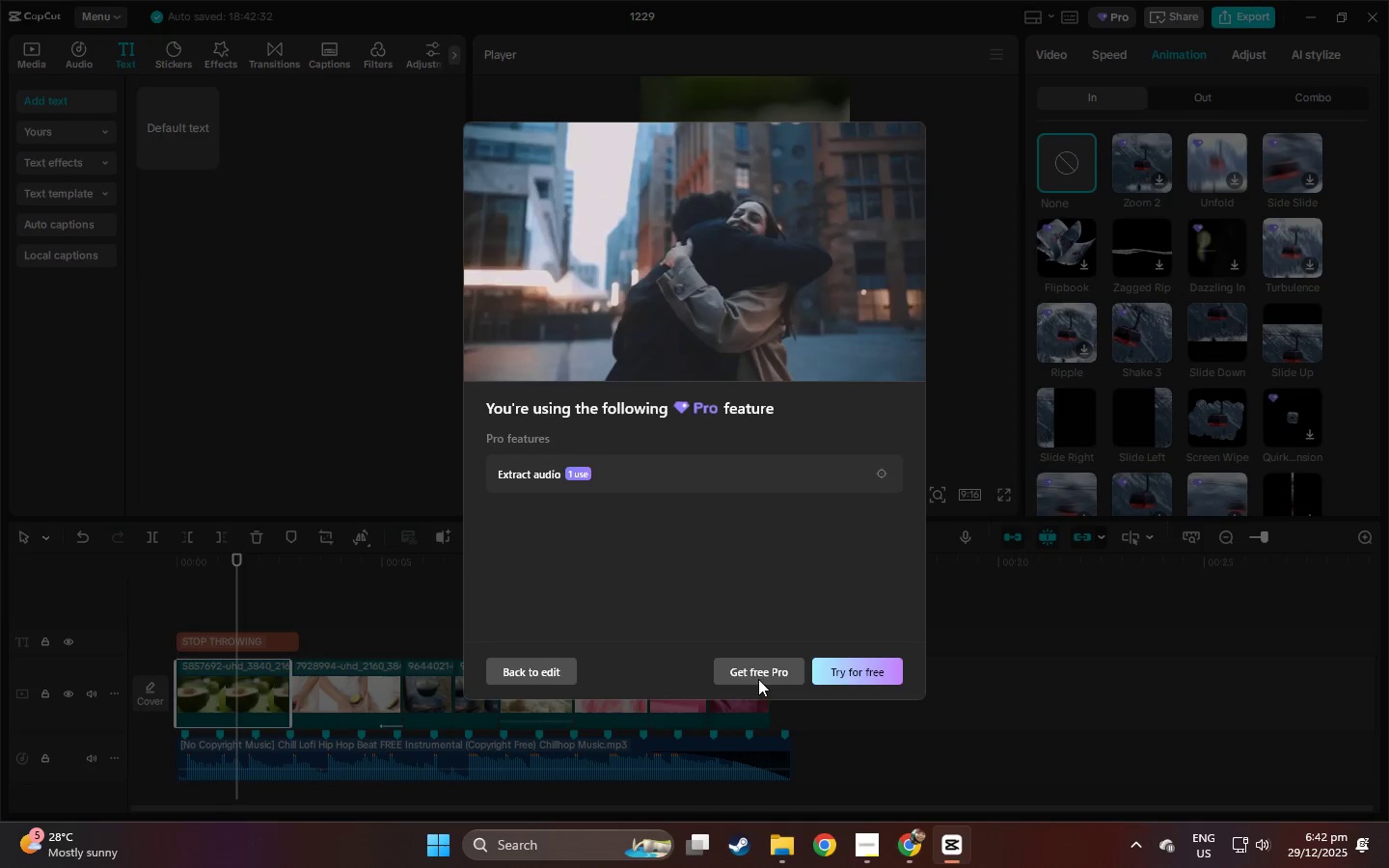 
left_click([528, 676])
 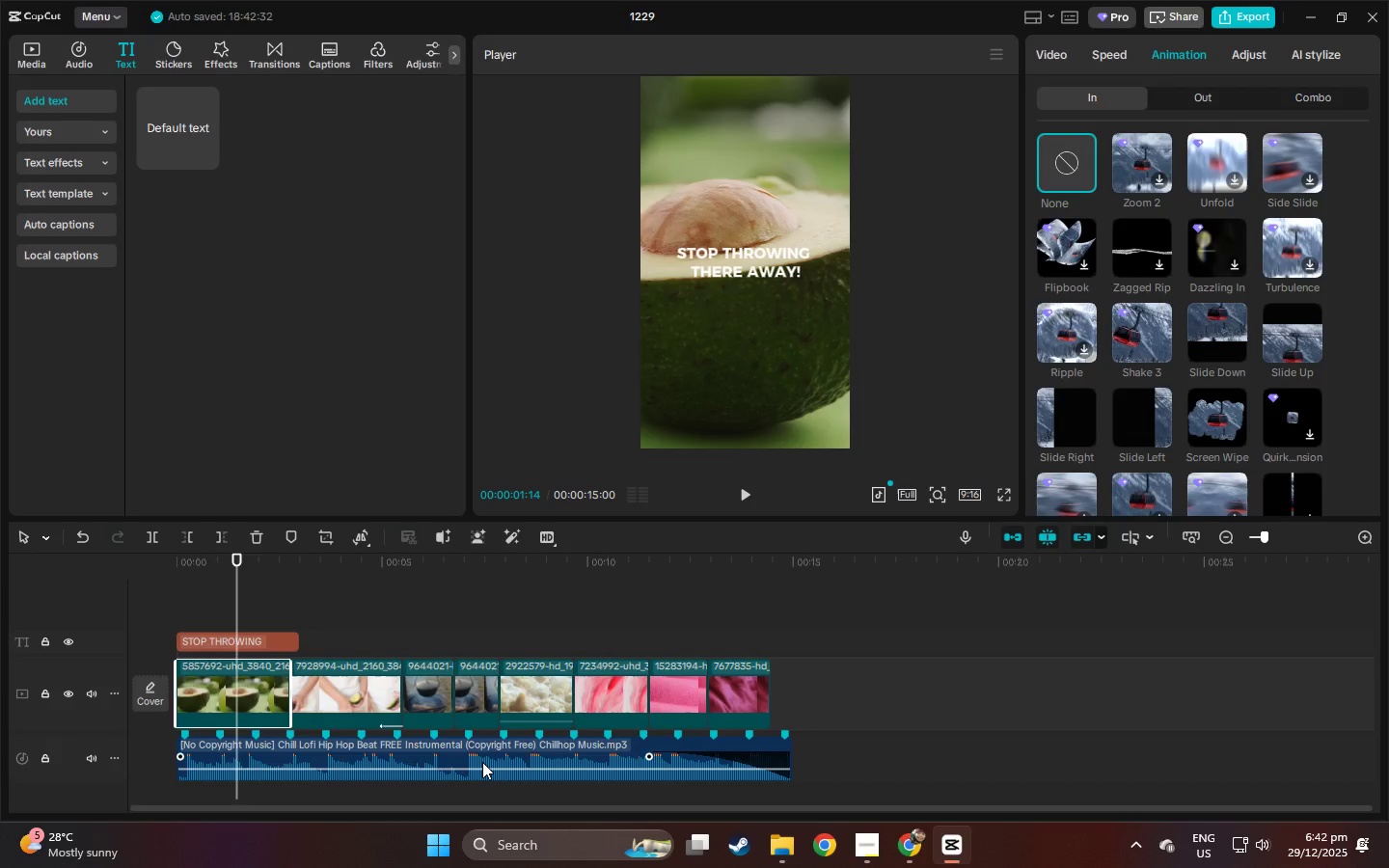 
left_click([482, 762])
 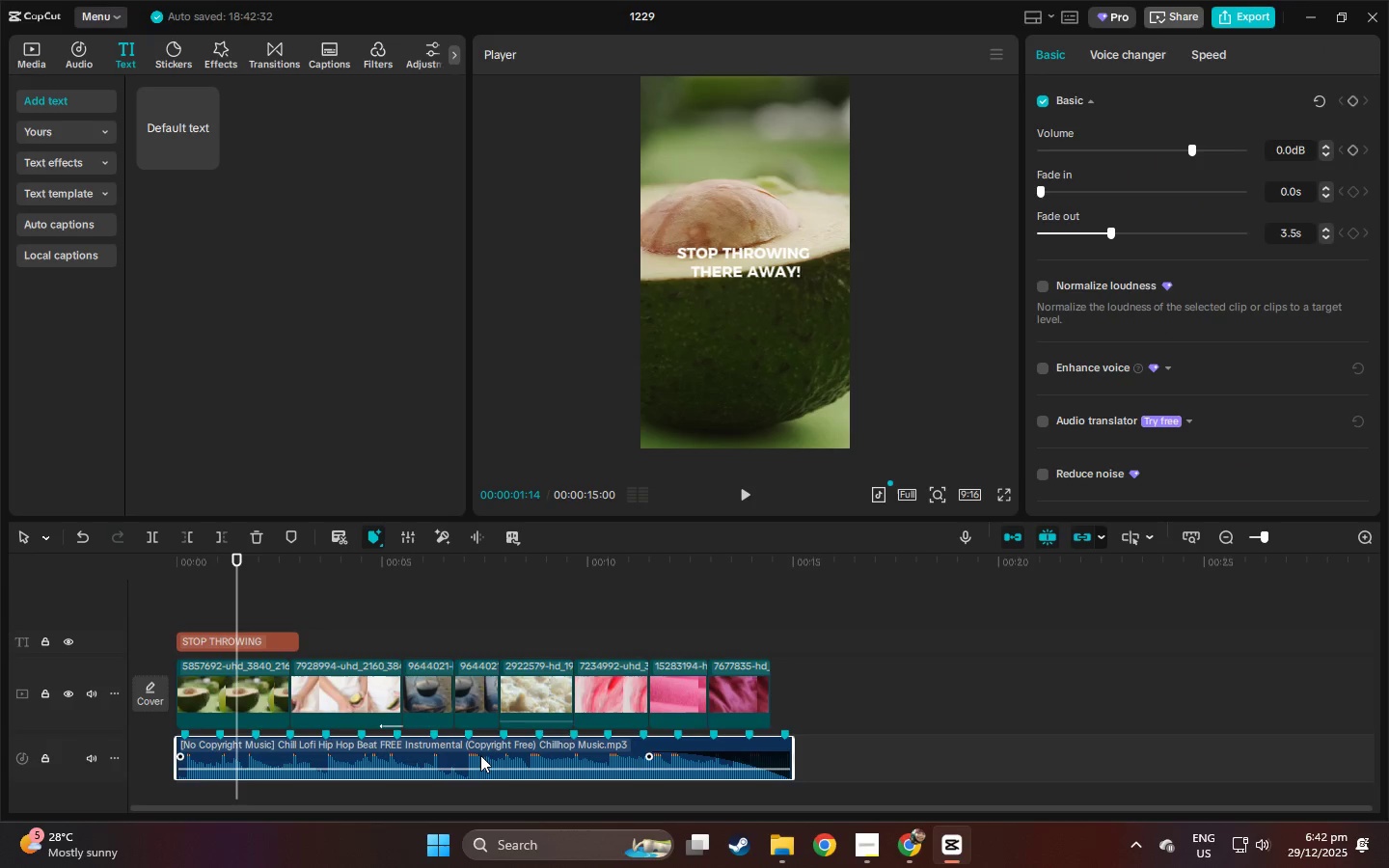 
left_click_drag(start_coordinate=[479, 755], to_coordinate=[434, 755])
 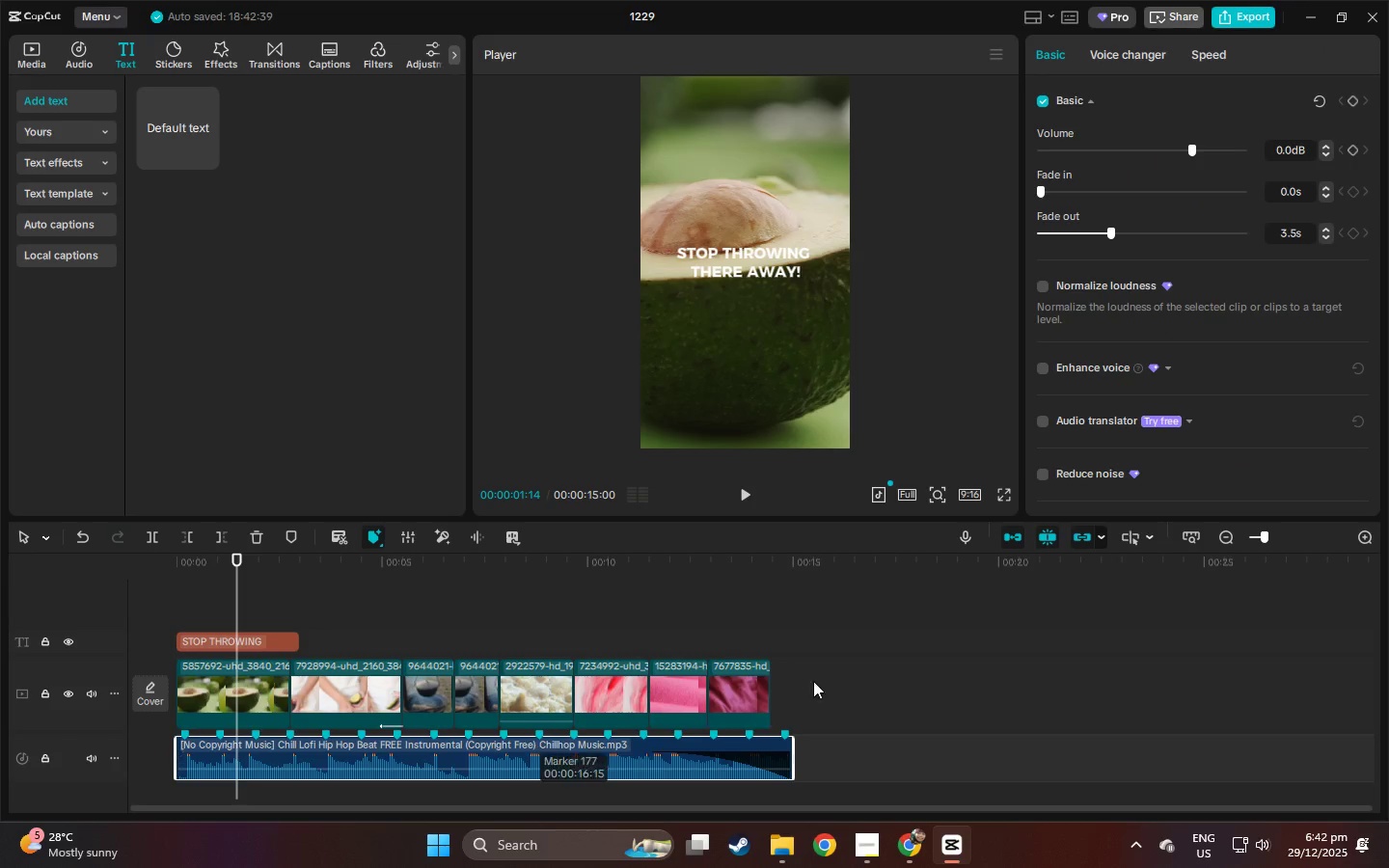 
left_click([669, 719])
 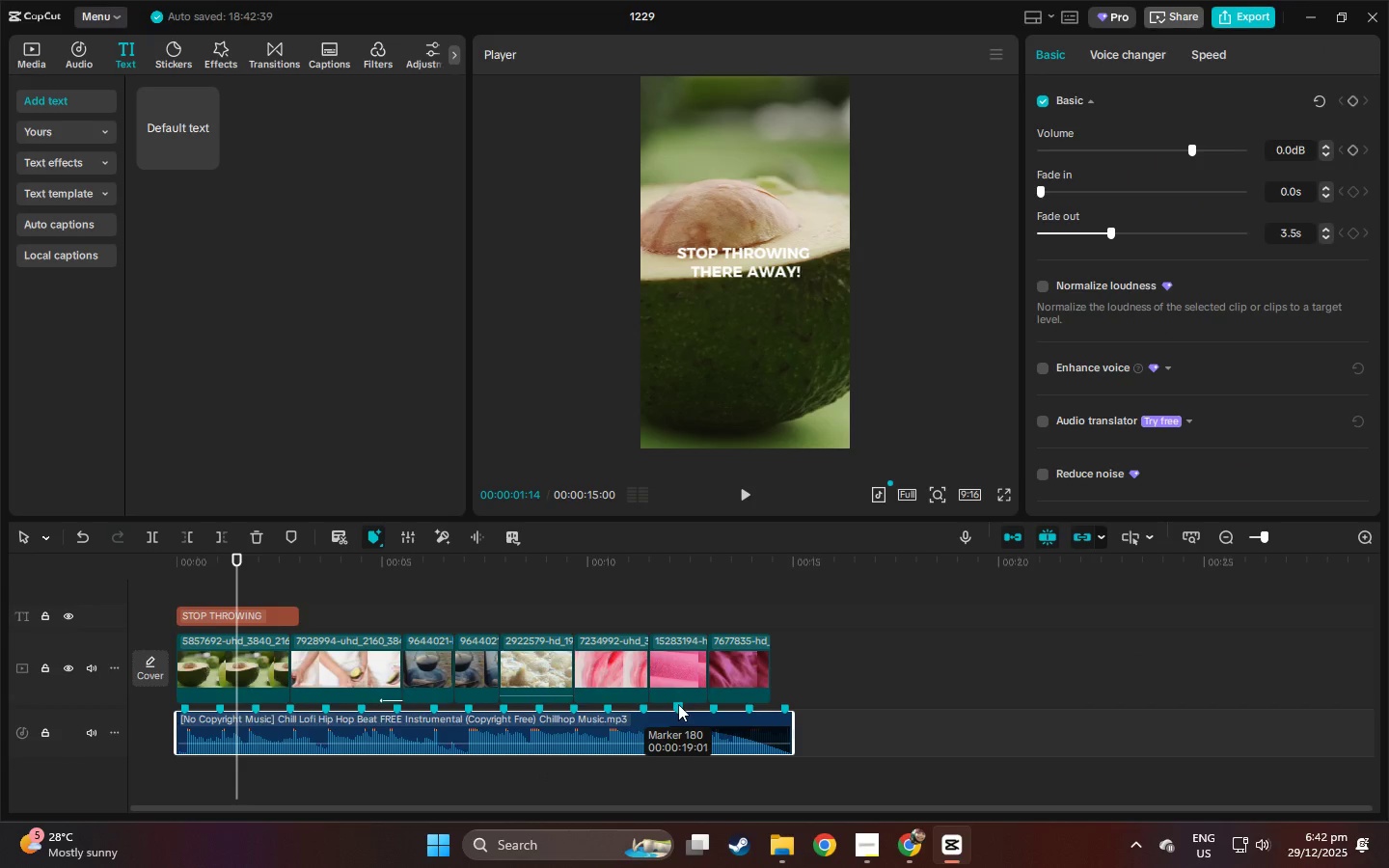 
scroll: coordinate [871, 662], scroll_direction: down, amount: 9.0
 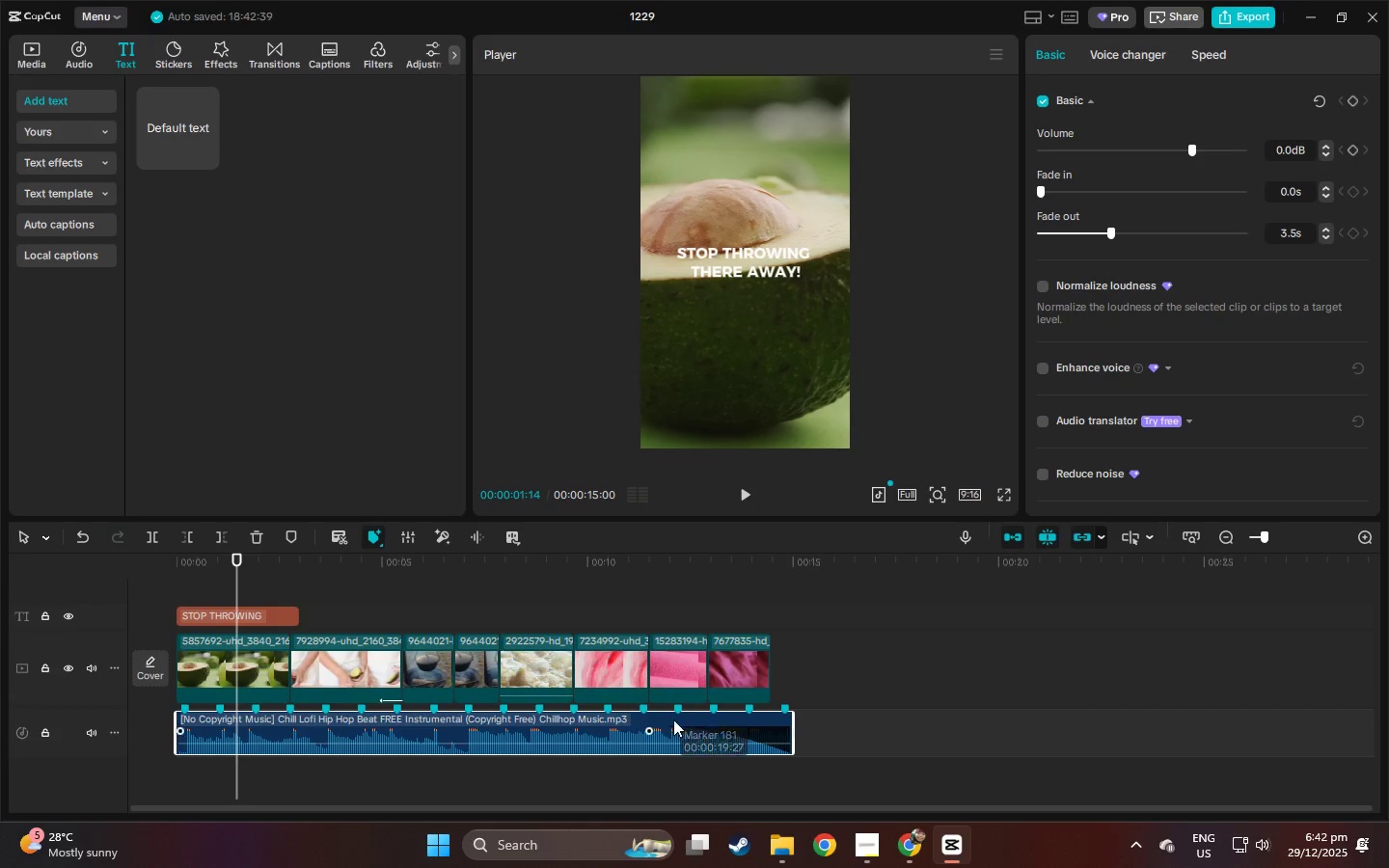 
key(Delete)
 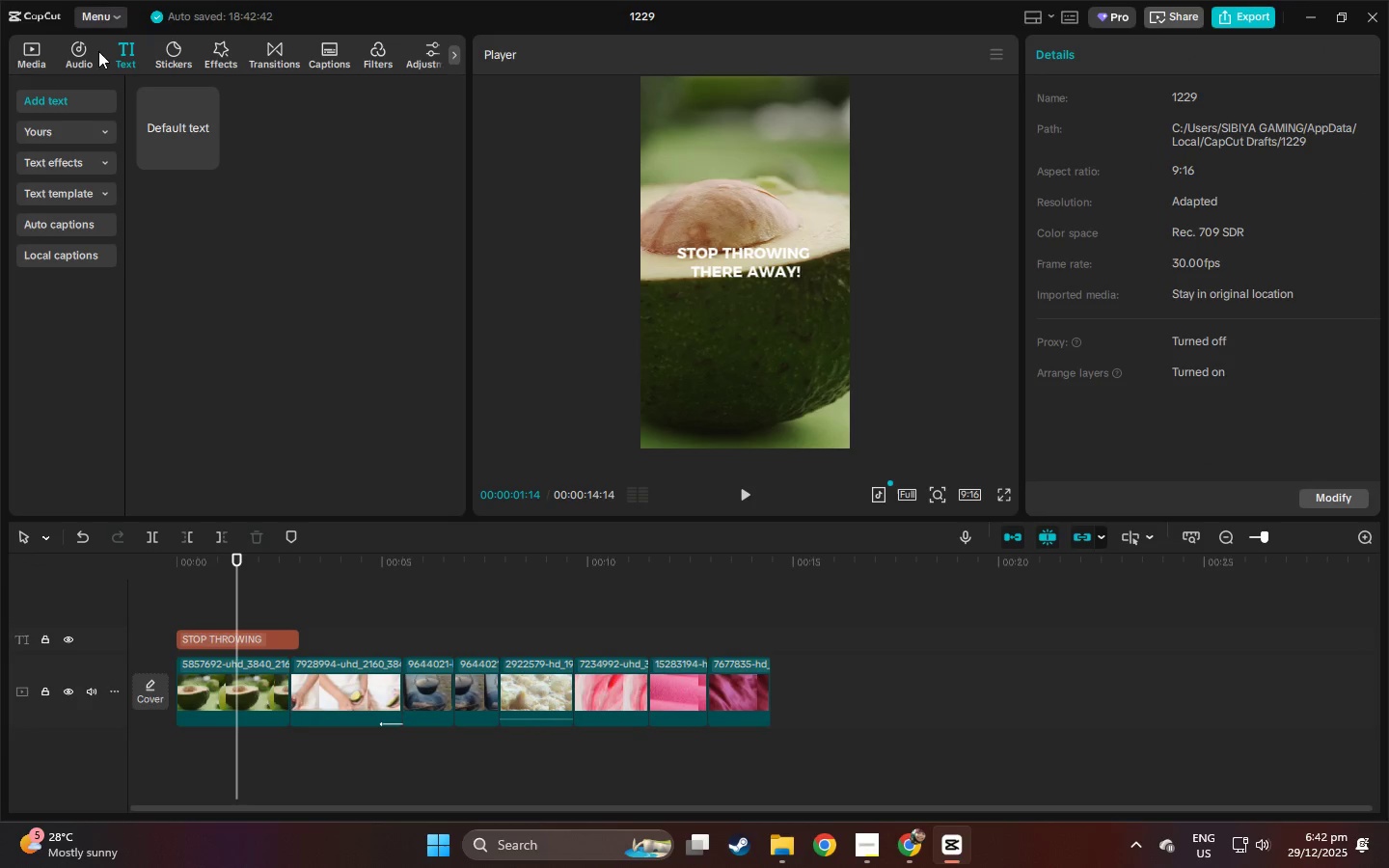 
left_click([42, 55])
 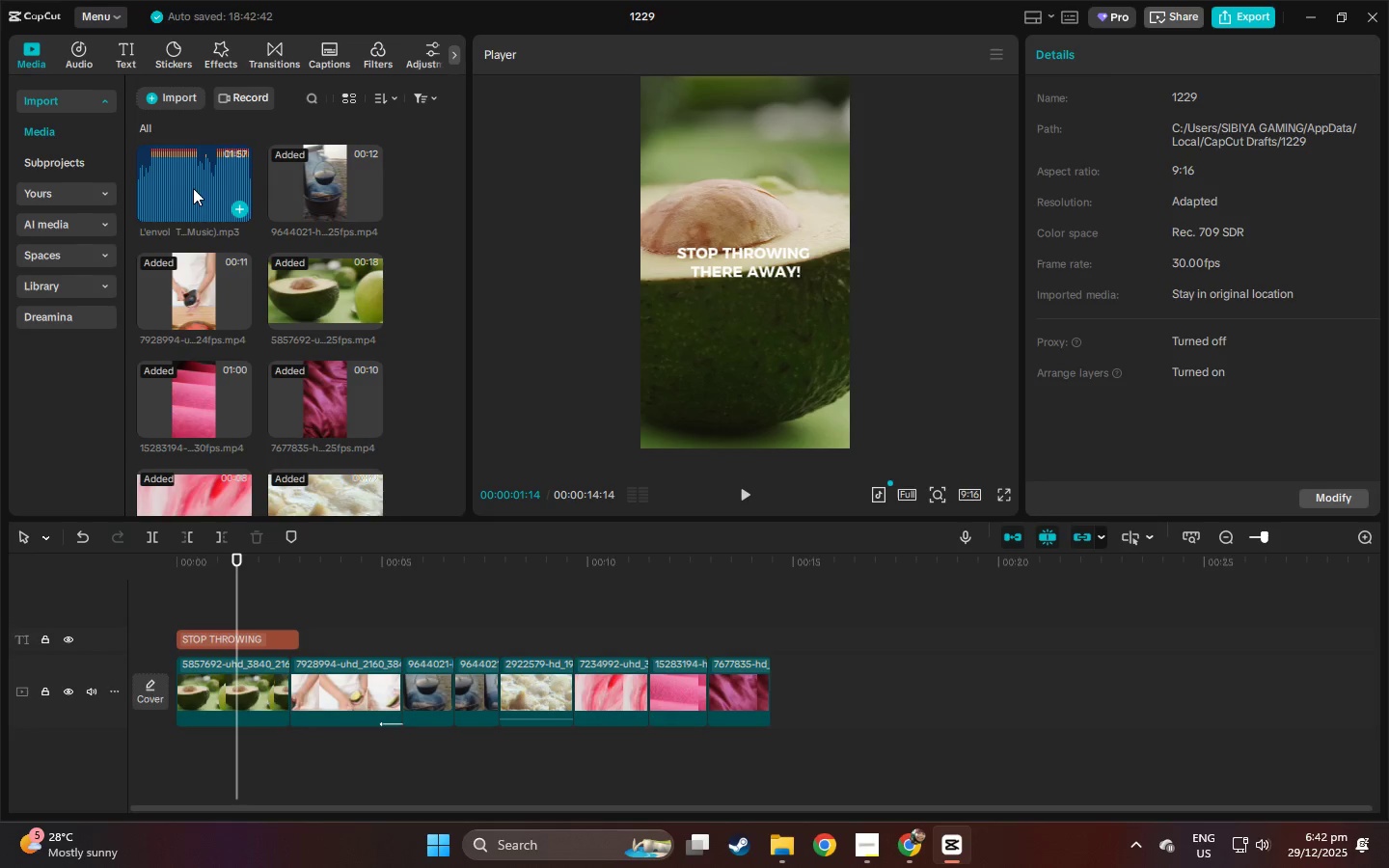 
left_click_drag(start_coordinate=[192, 186], to_coordinate=[185, 749])
 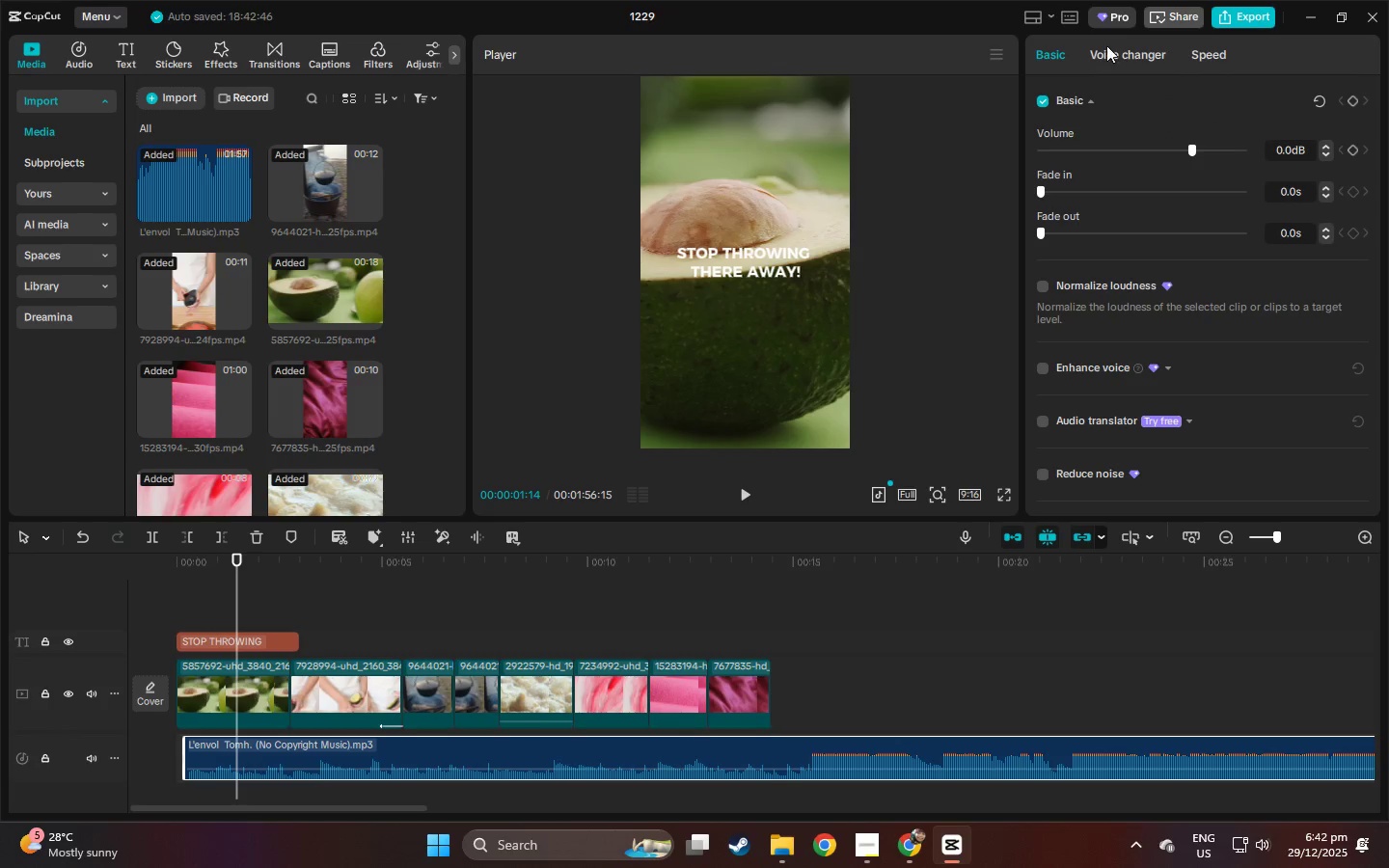 
left_click([1239, 20])
 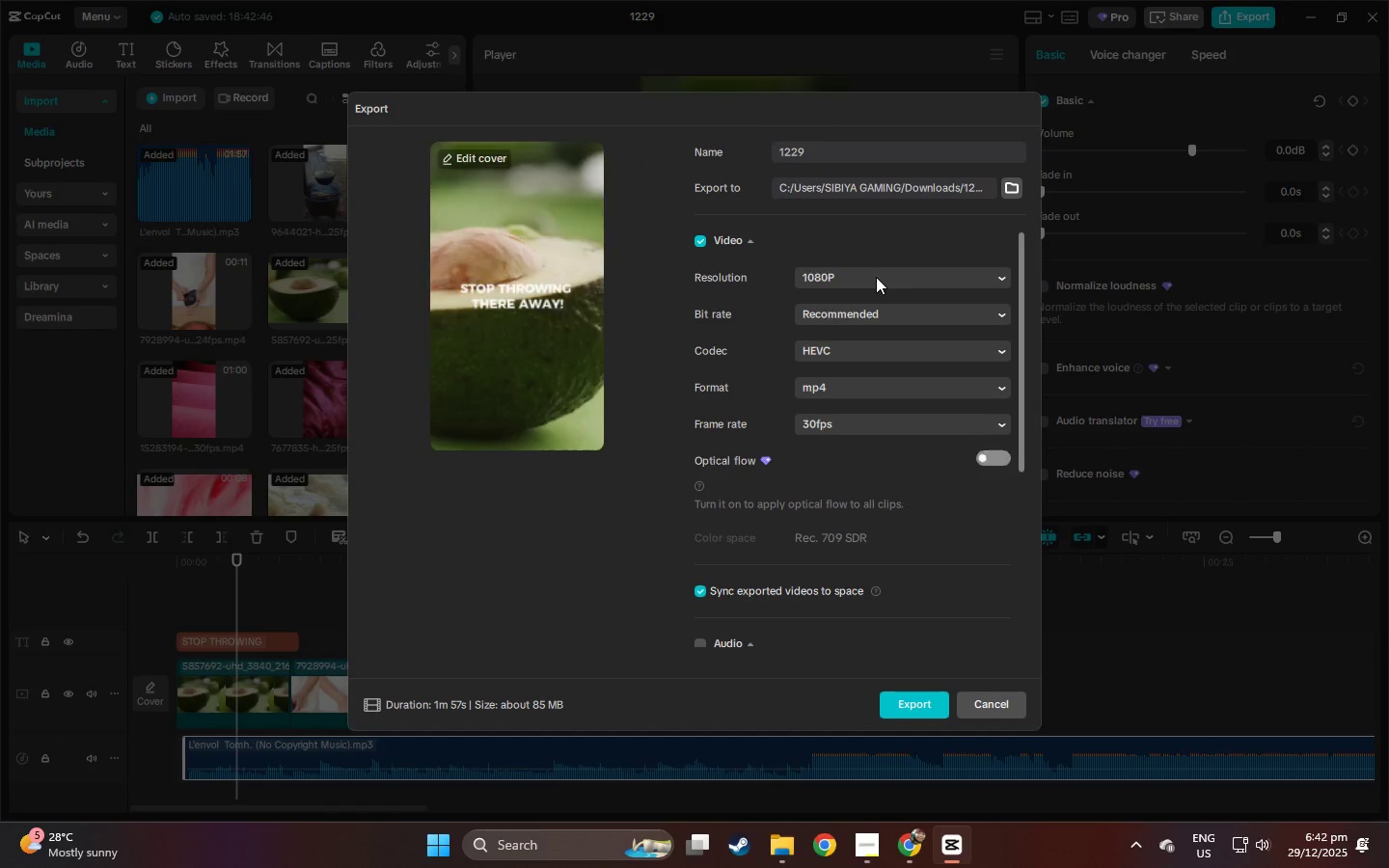 
key(Escape)
 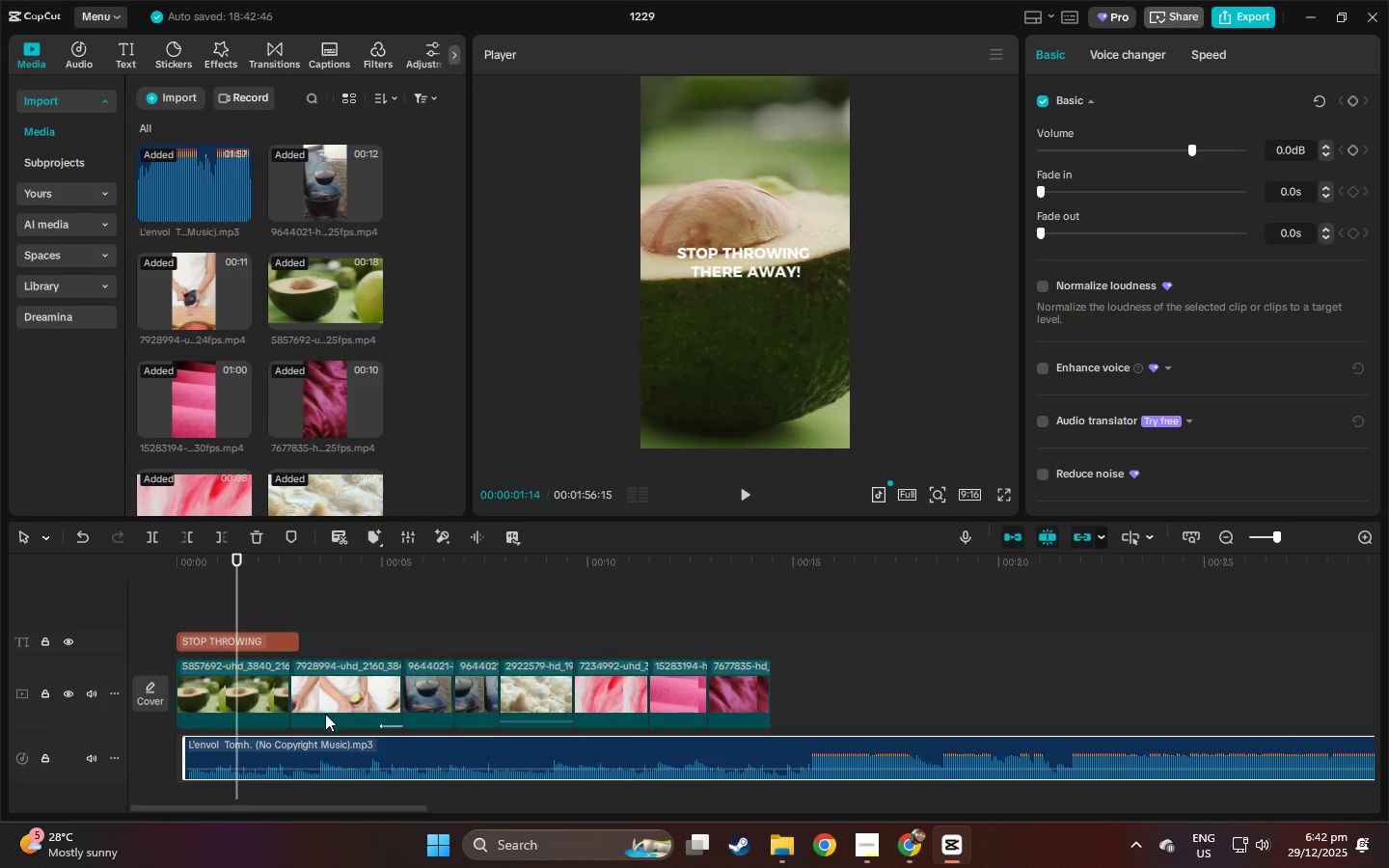 
key(Space)
 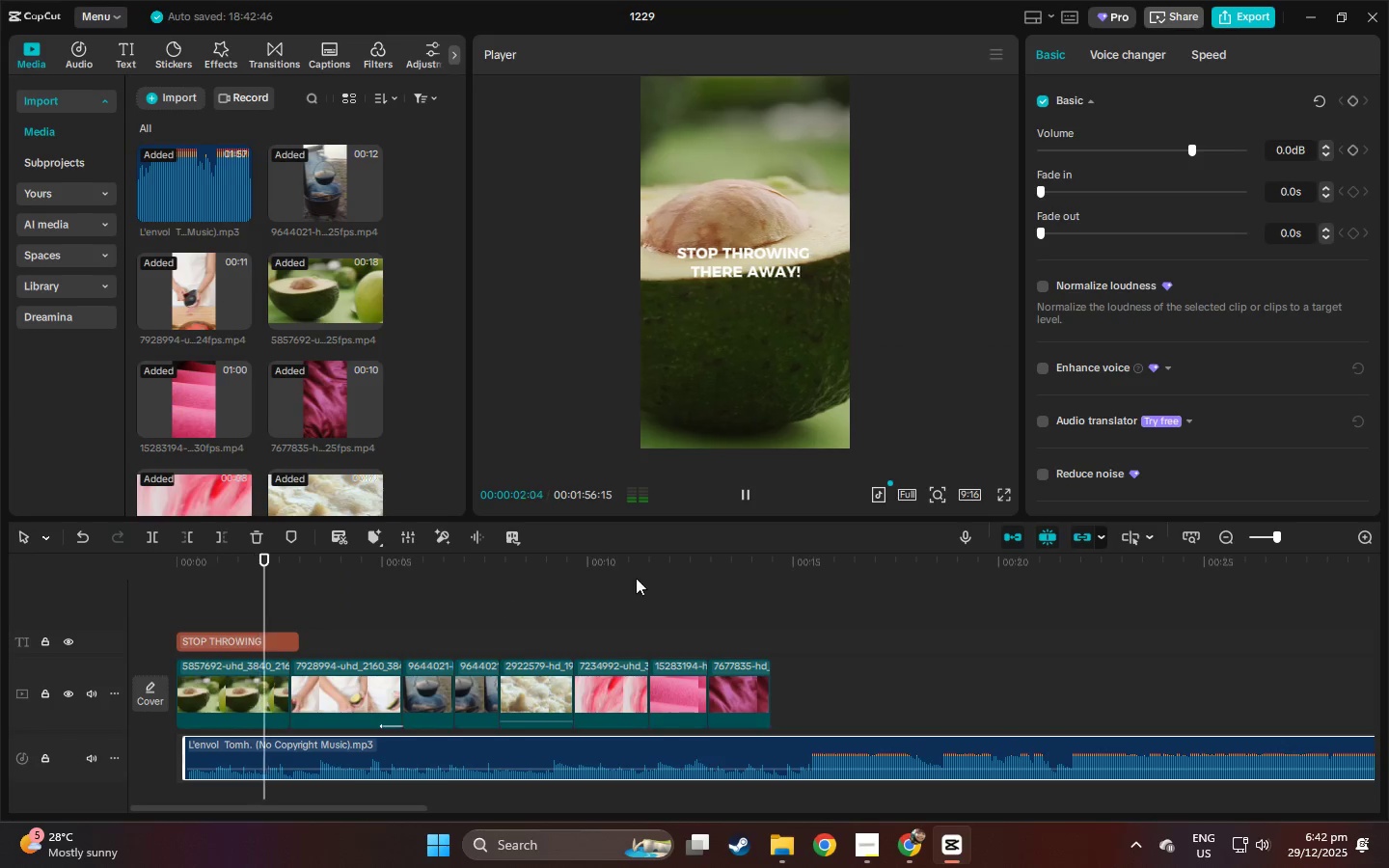 
left_click_drag(start_coordinate=[712, 574], to_coordinate=[801, 588])
 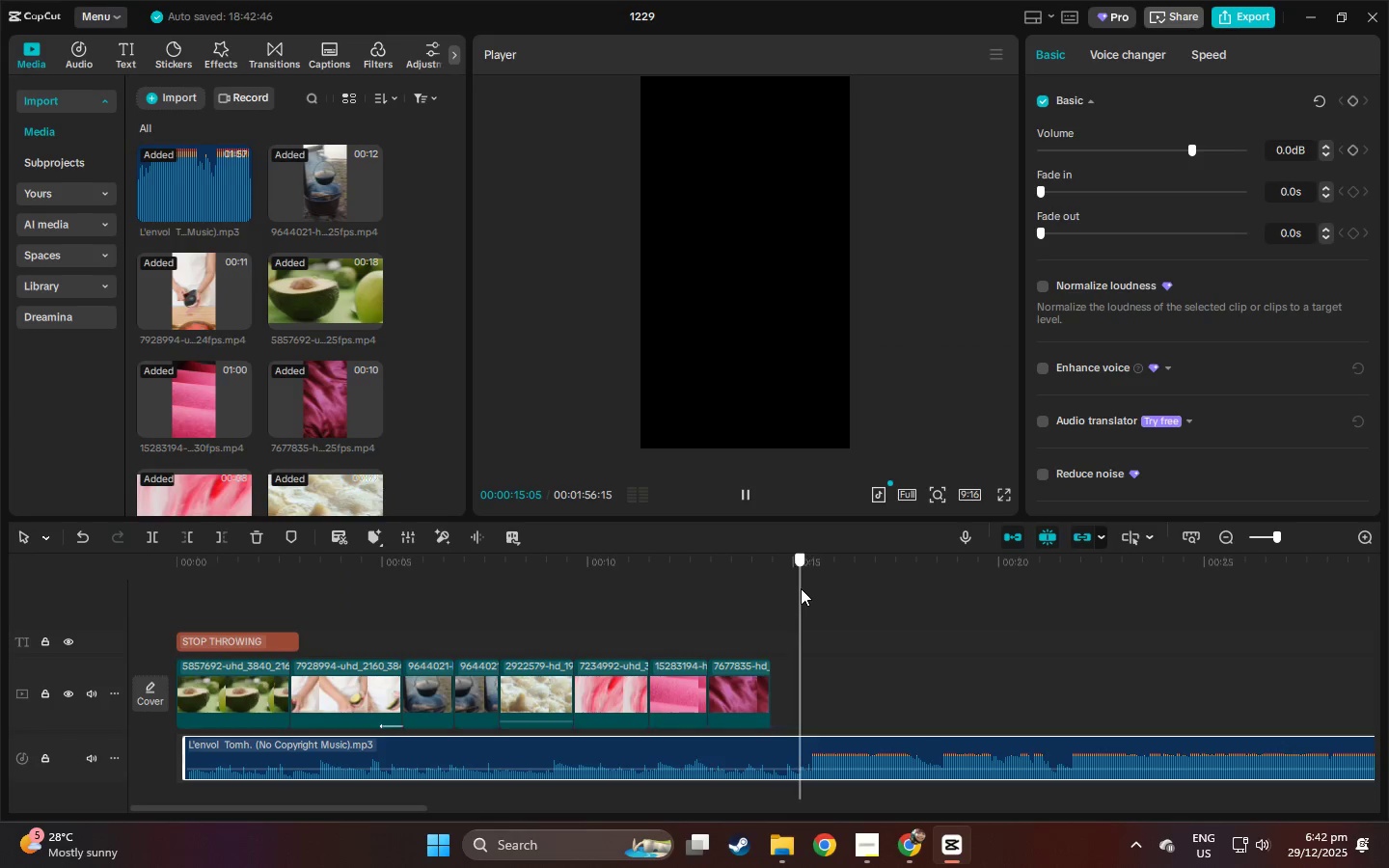 
key(Space)
 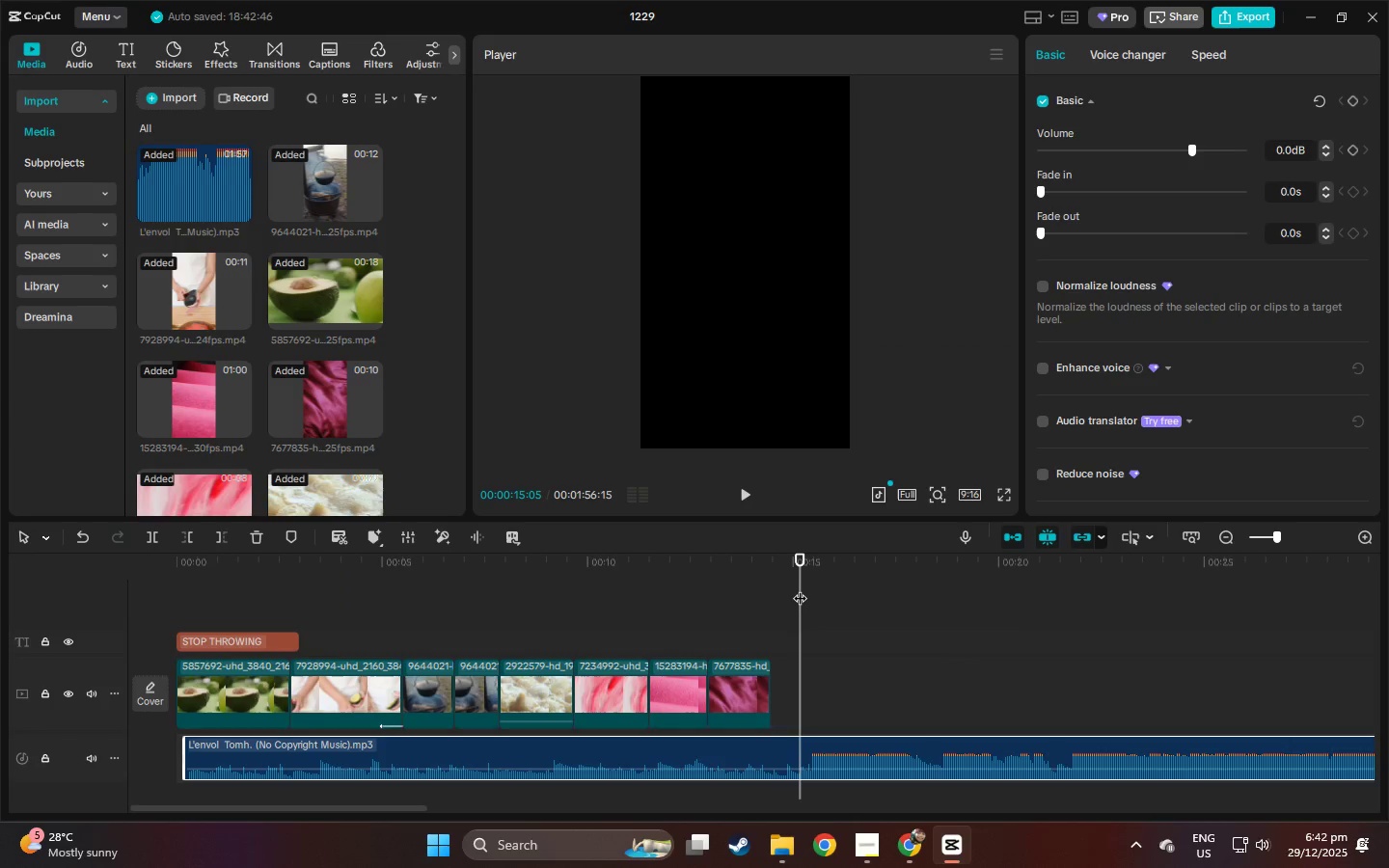 
key(Space)
 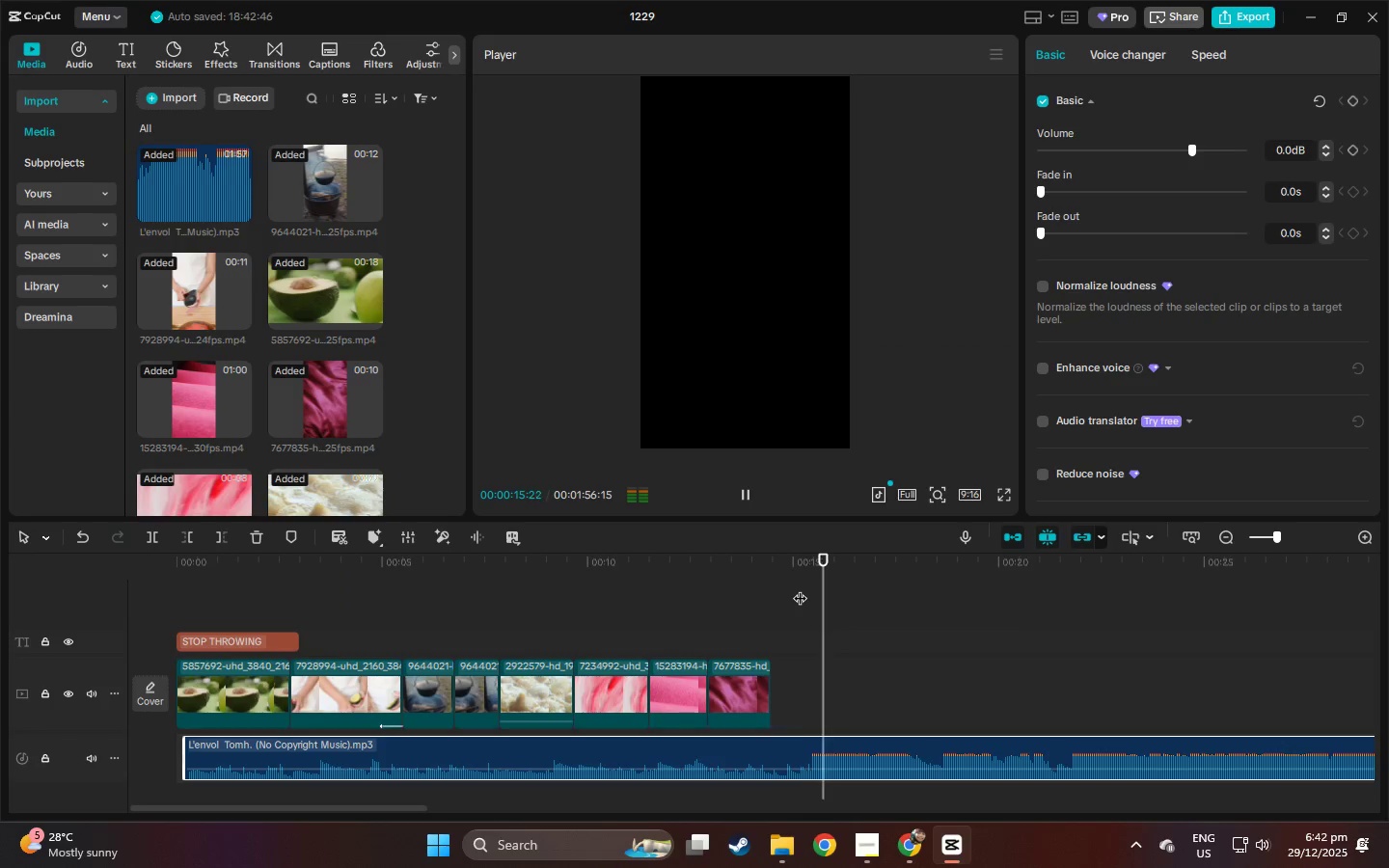 
key(Space)
 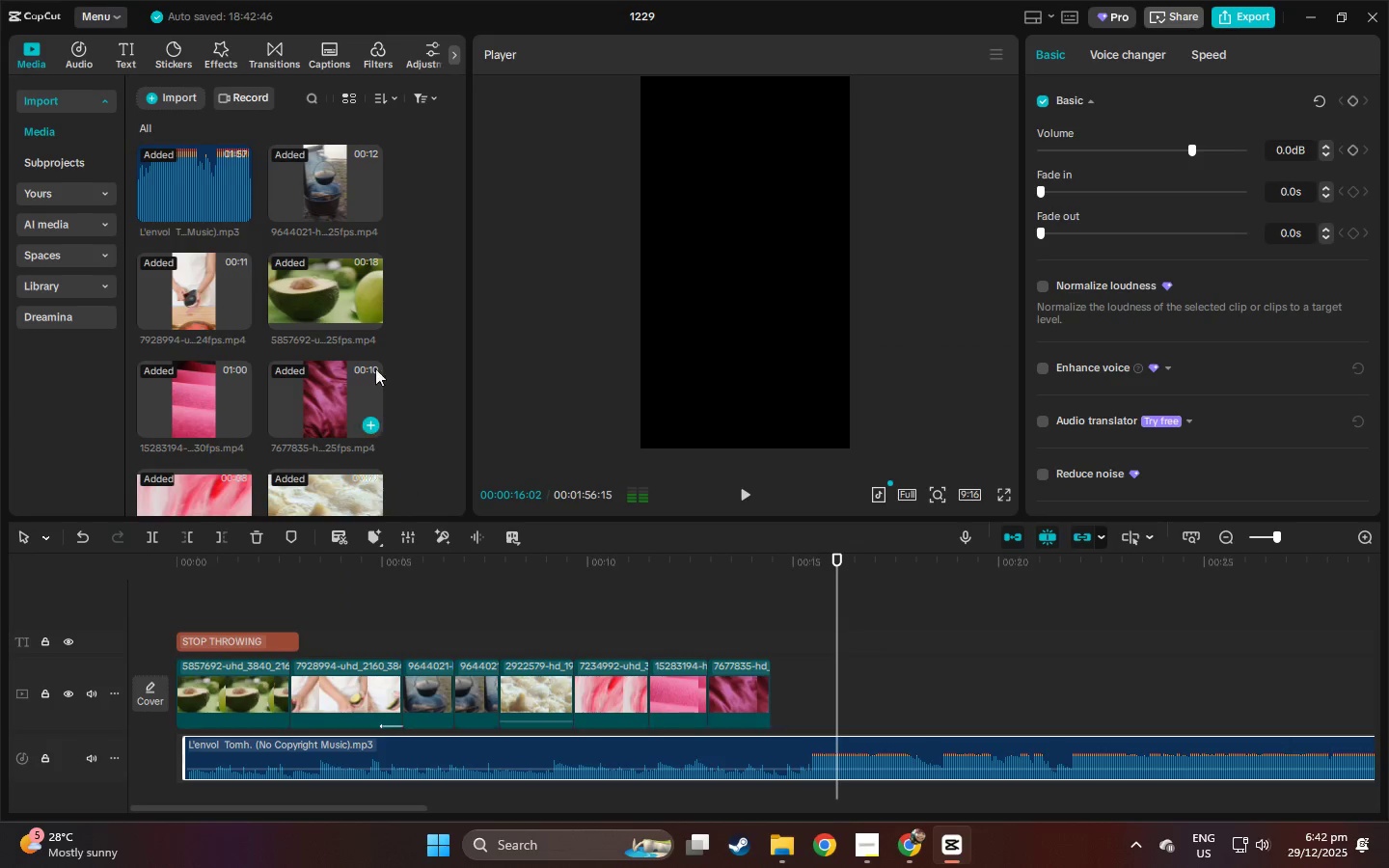 
scroll: coordinate [396, 335], scroll_direction: down, amount: 4.0
 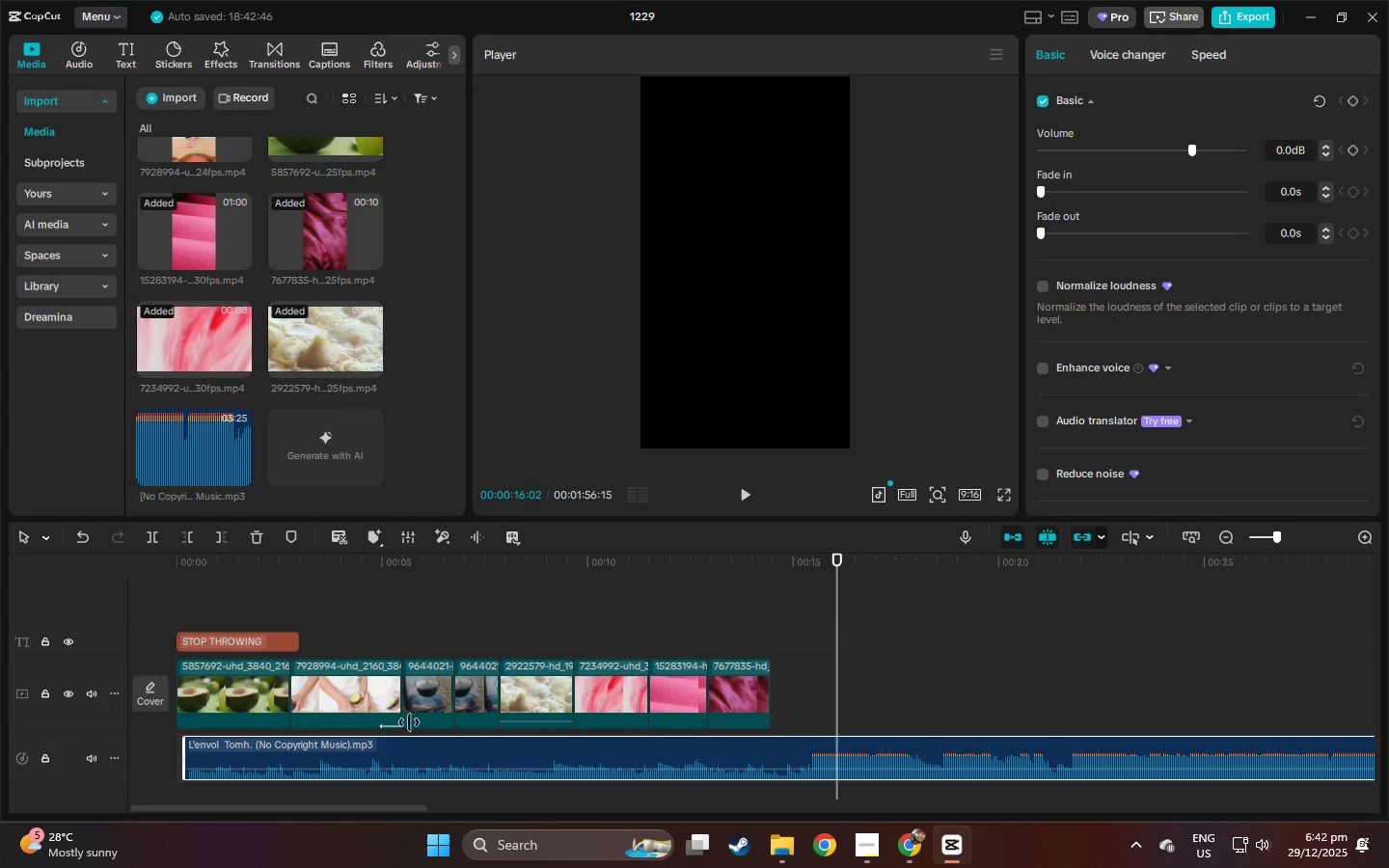 
left_click([410, 747])
 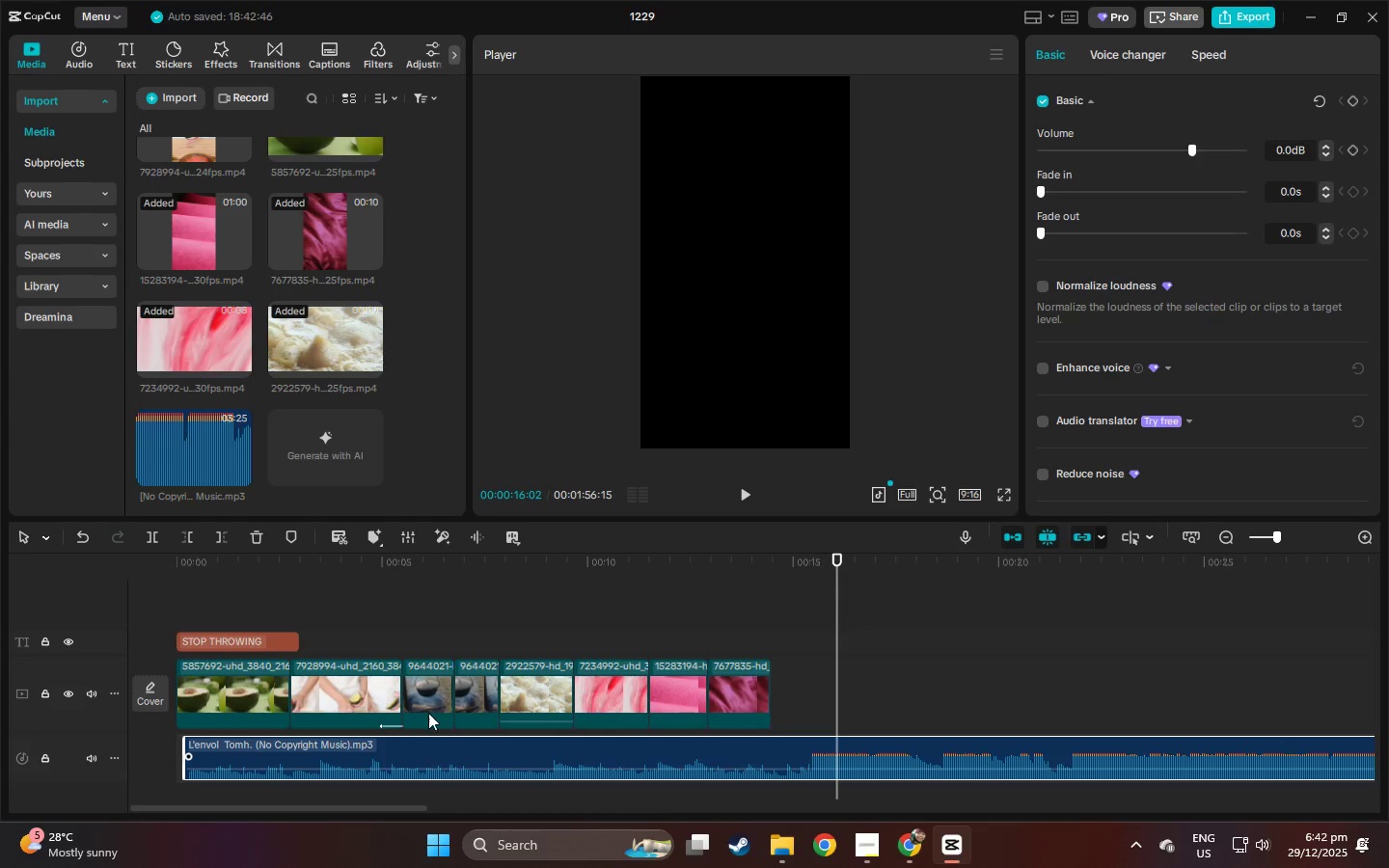 
key(Delete)
 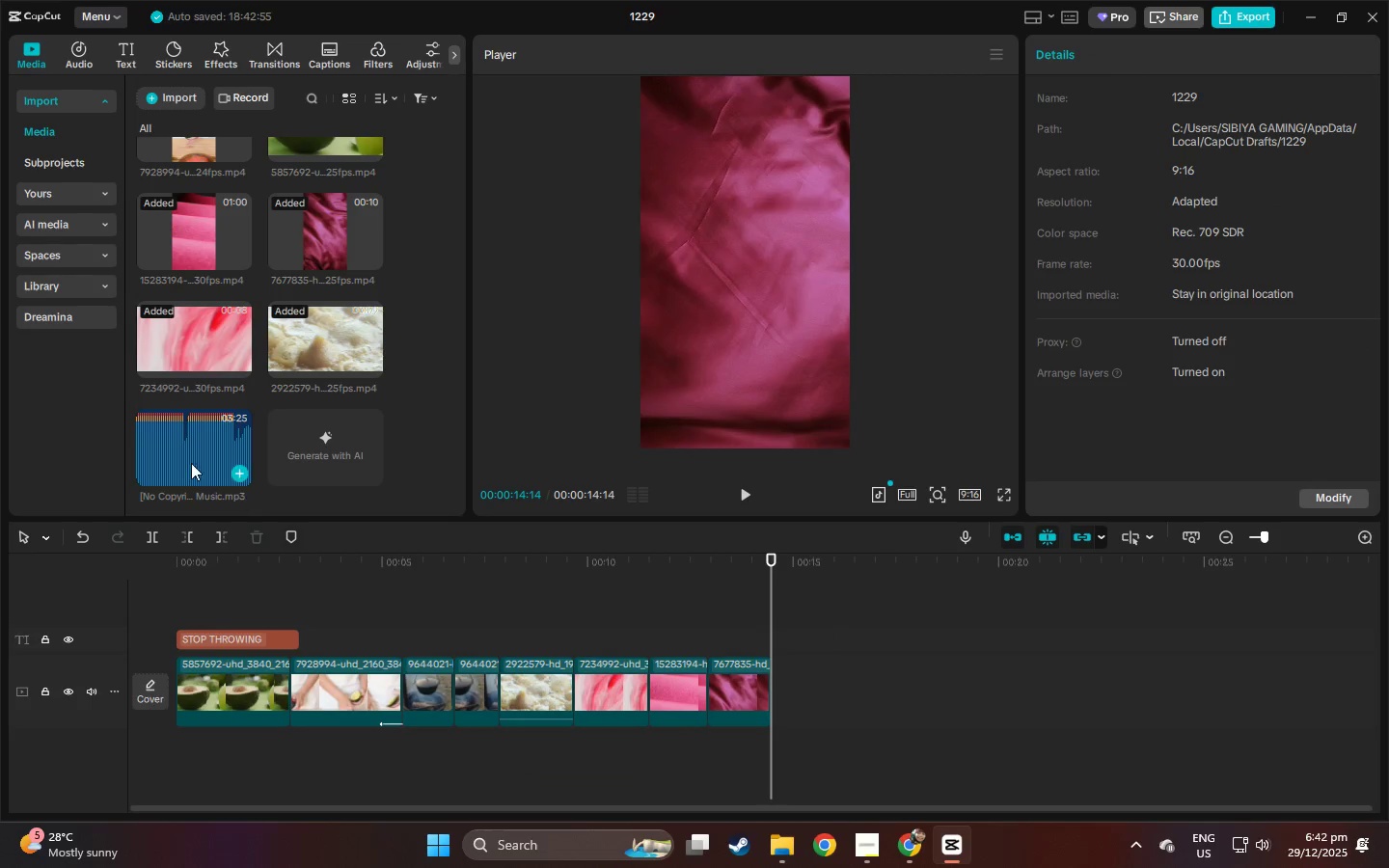 
left_click_drag(start_coordinate=[182, 447], to_coordinate=[160, 756])
 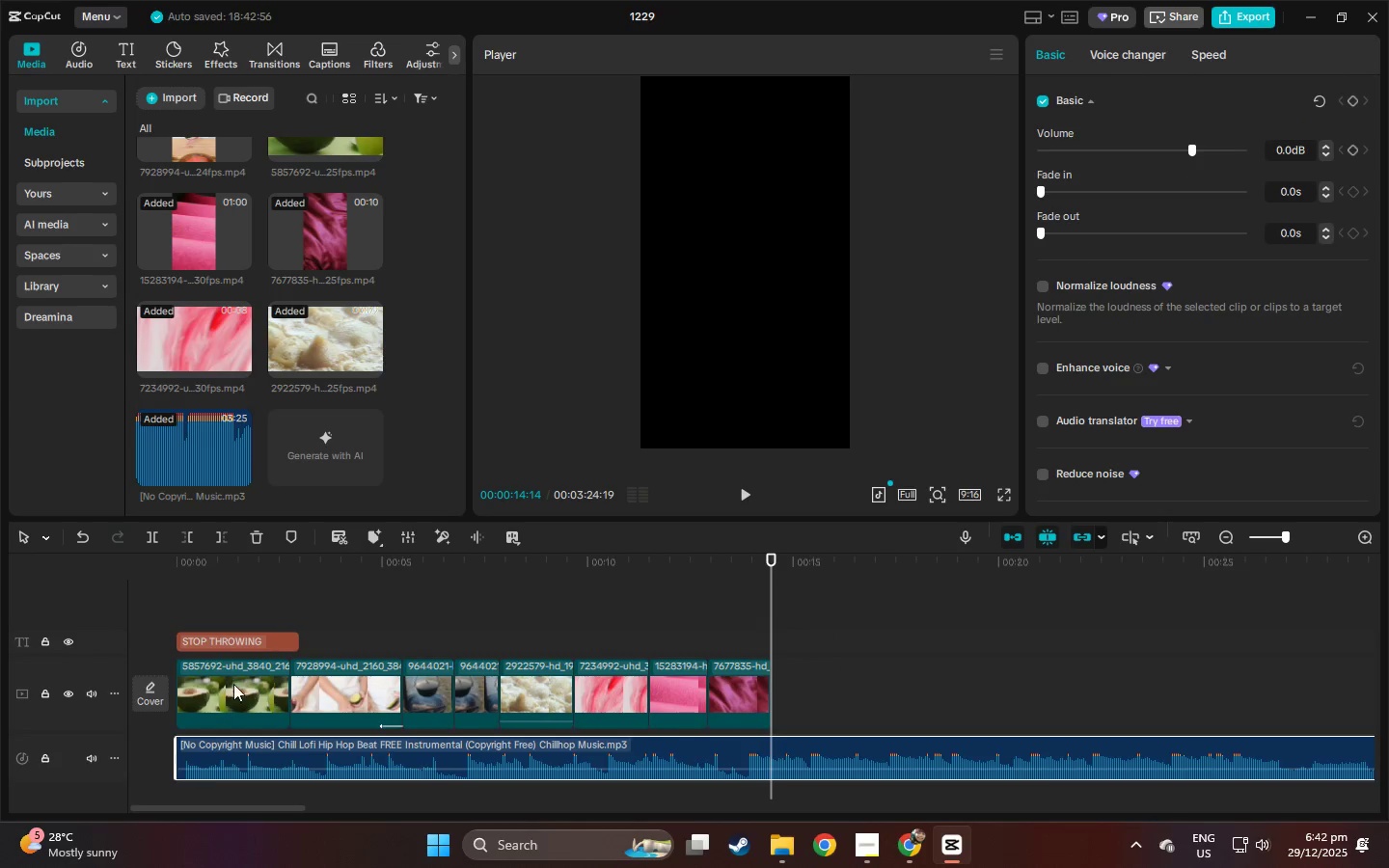 
key(Space)
 